 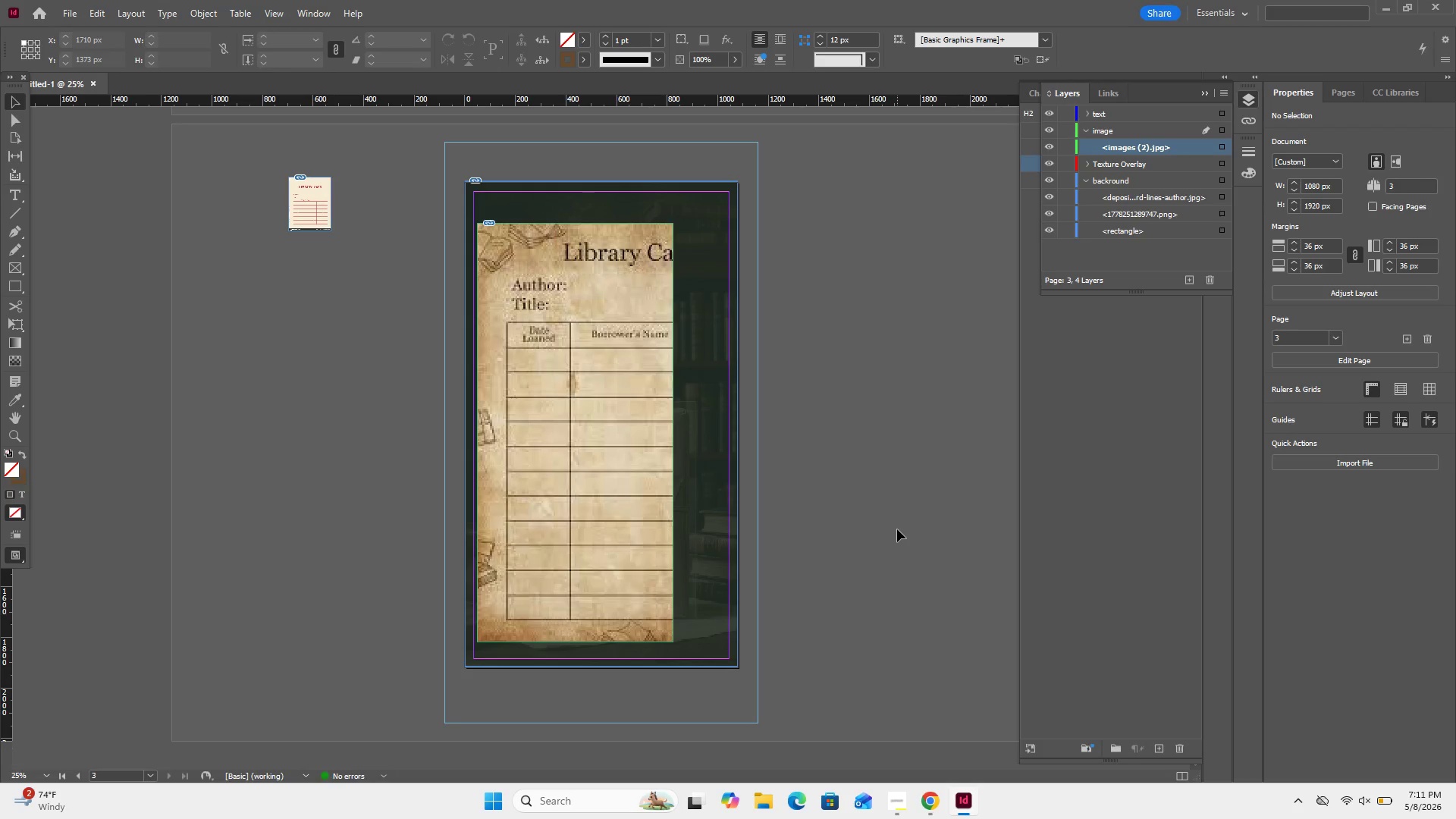 
scroll: coordinate [543, 565], scroll_direction: up, amount: 6.0
 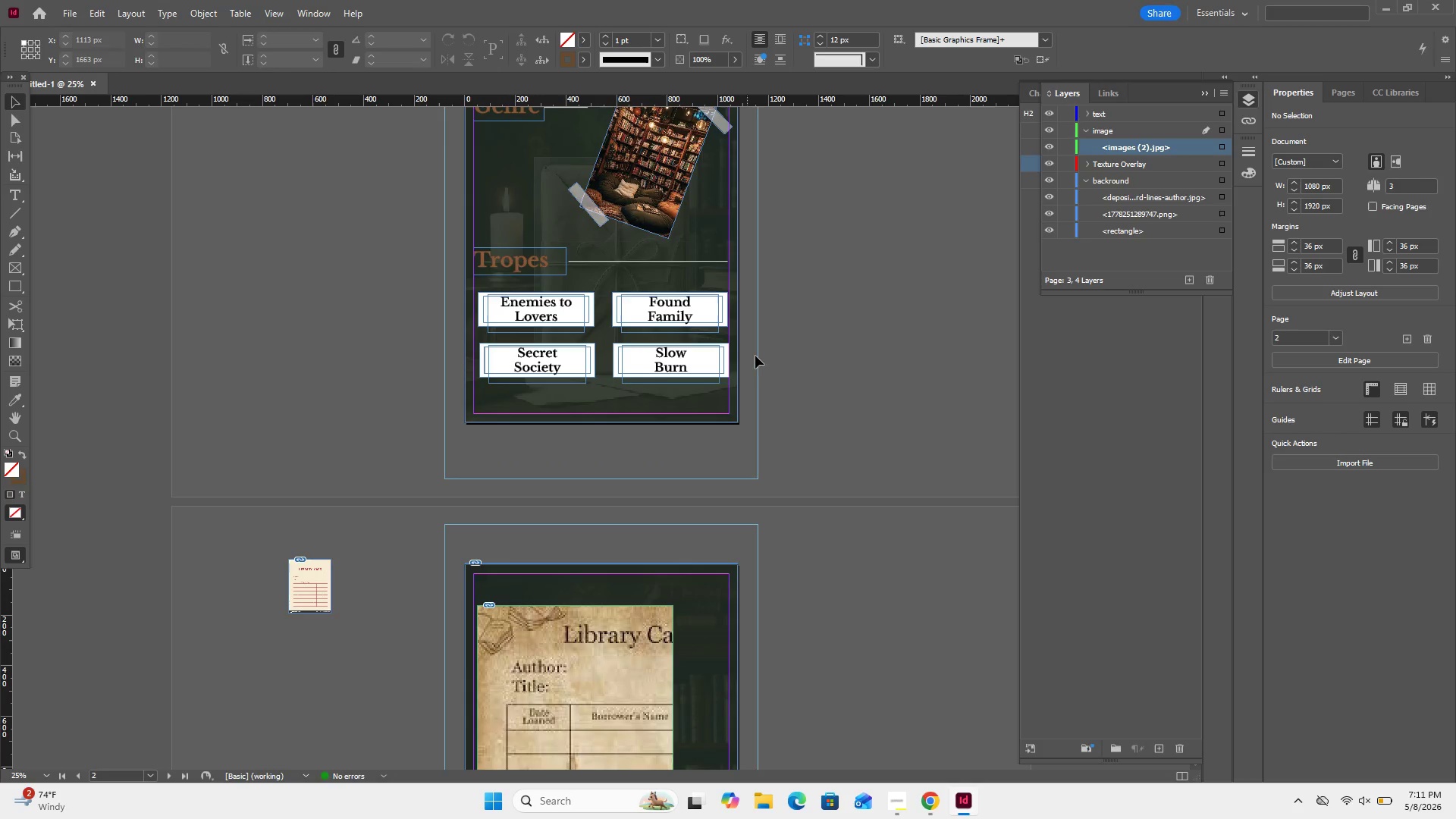 
left_click_drag(start_coordinate=[778, 354], to_coordinate=[655, 384])
 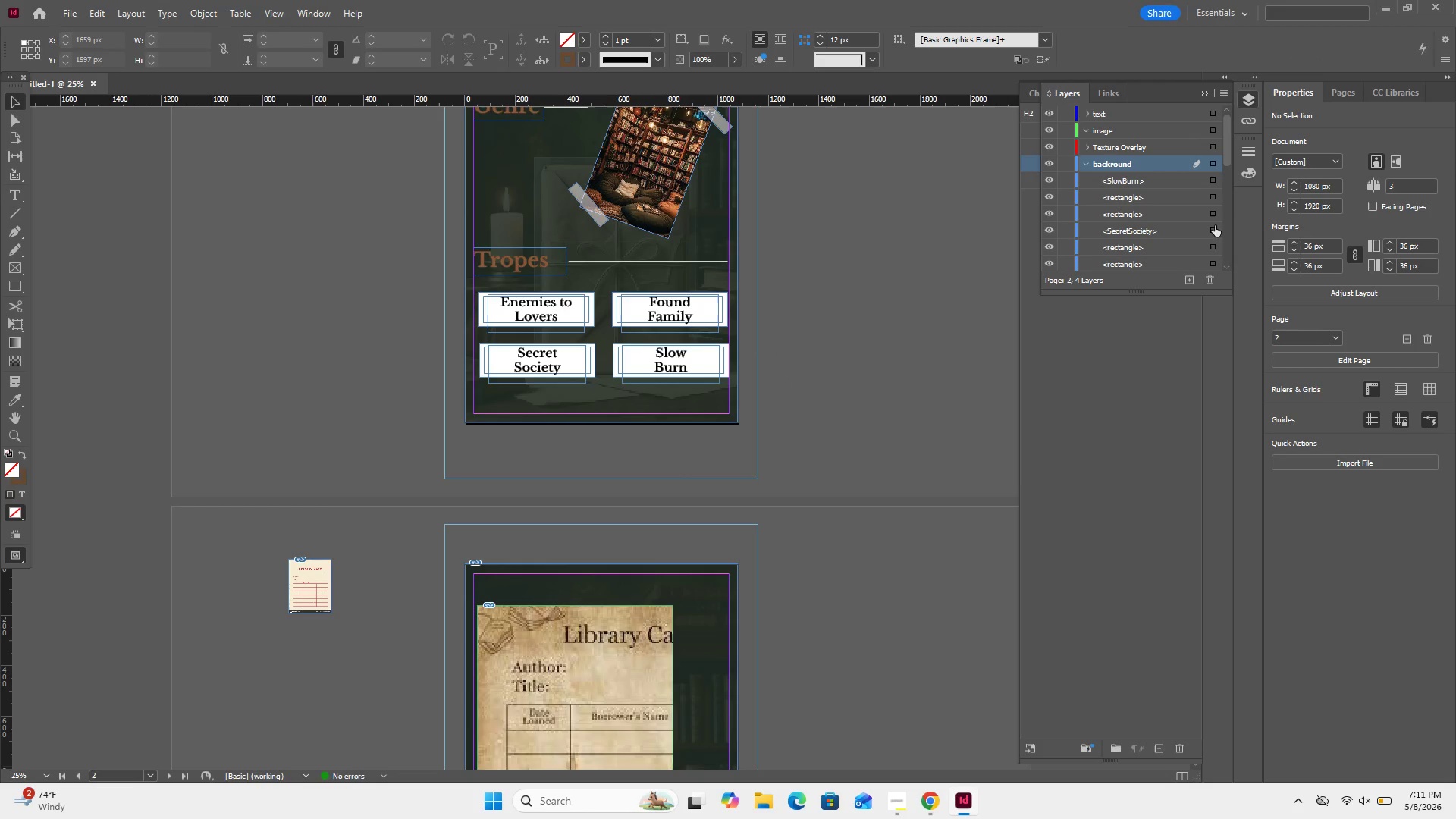 
scroll: coordinate [1203, 231], scroll_direction: down, amount: 26.0
 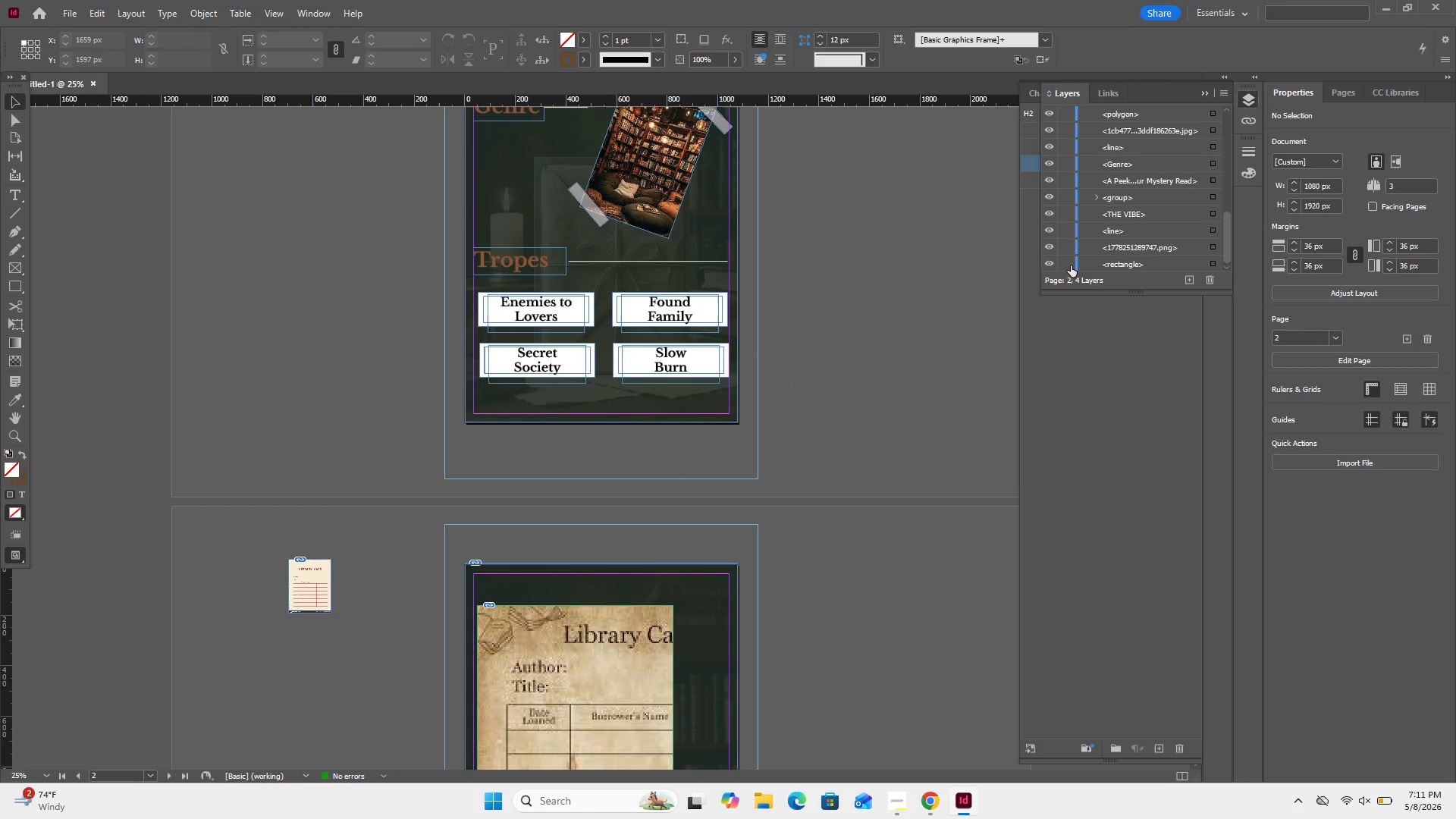 
left_click([1071, 265])
 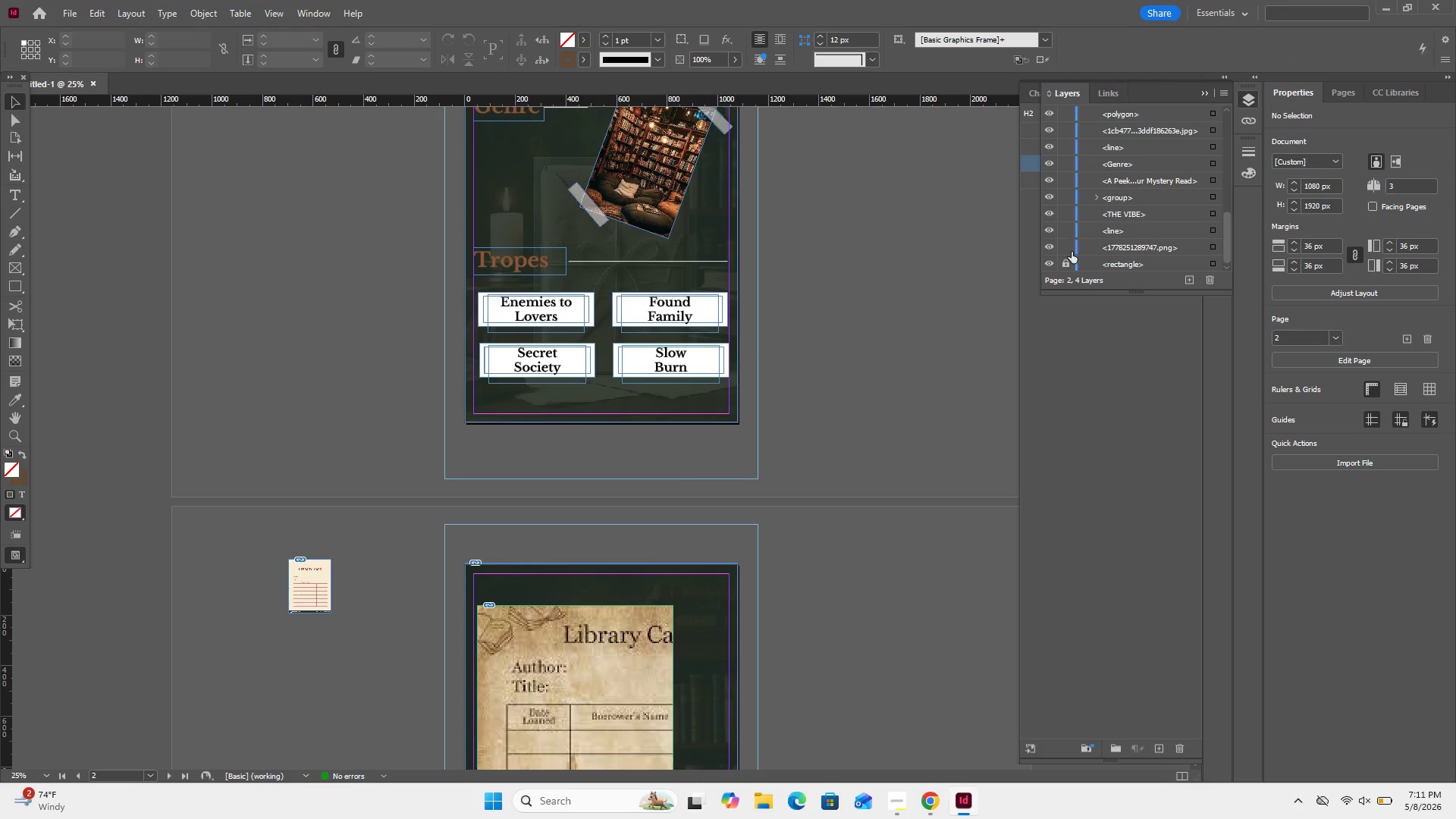 
left_click([1072, 244])
 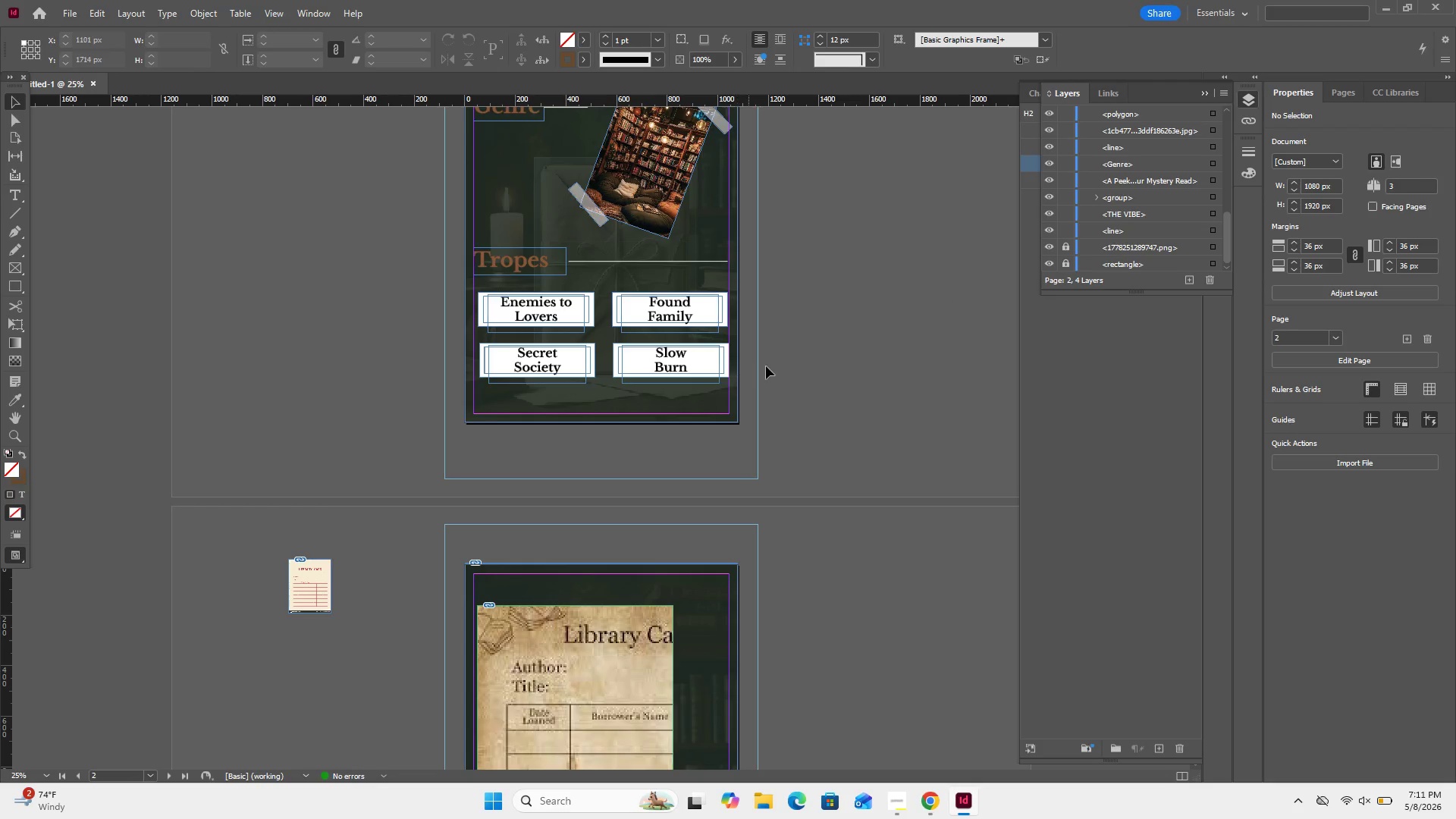 
left_click_drag(start_coordinate=[774, 366], to_coordinate=[654, 381])
 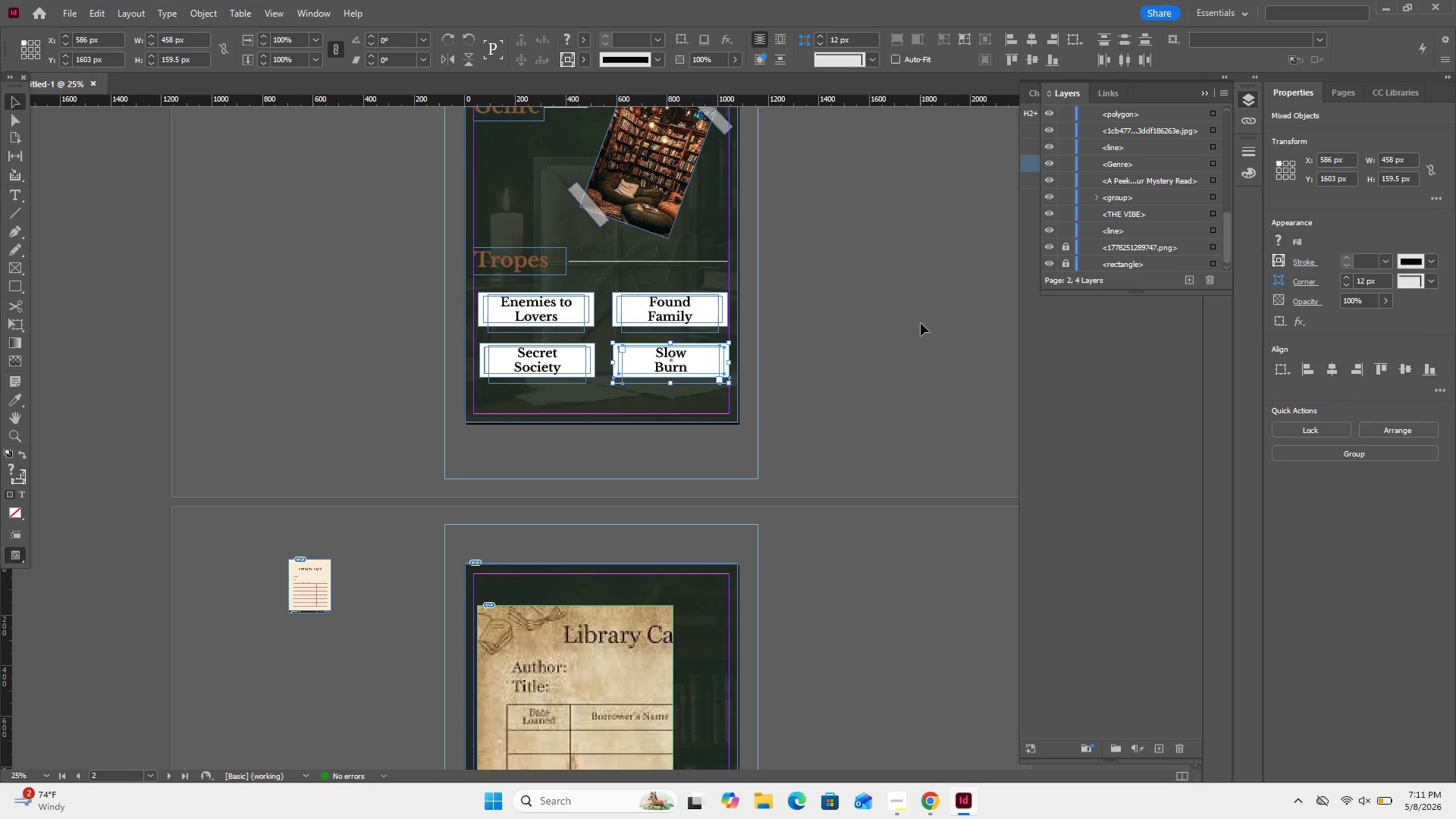 
key(Control+C)
 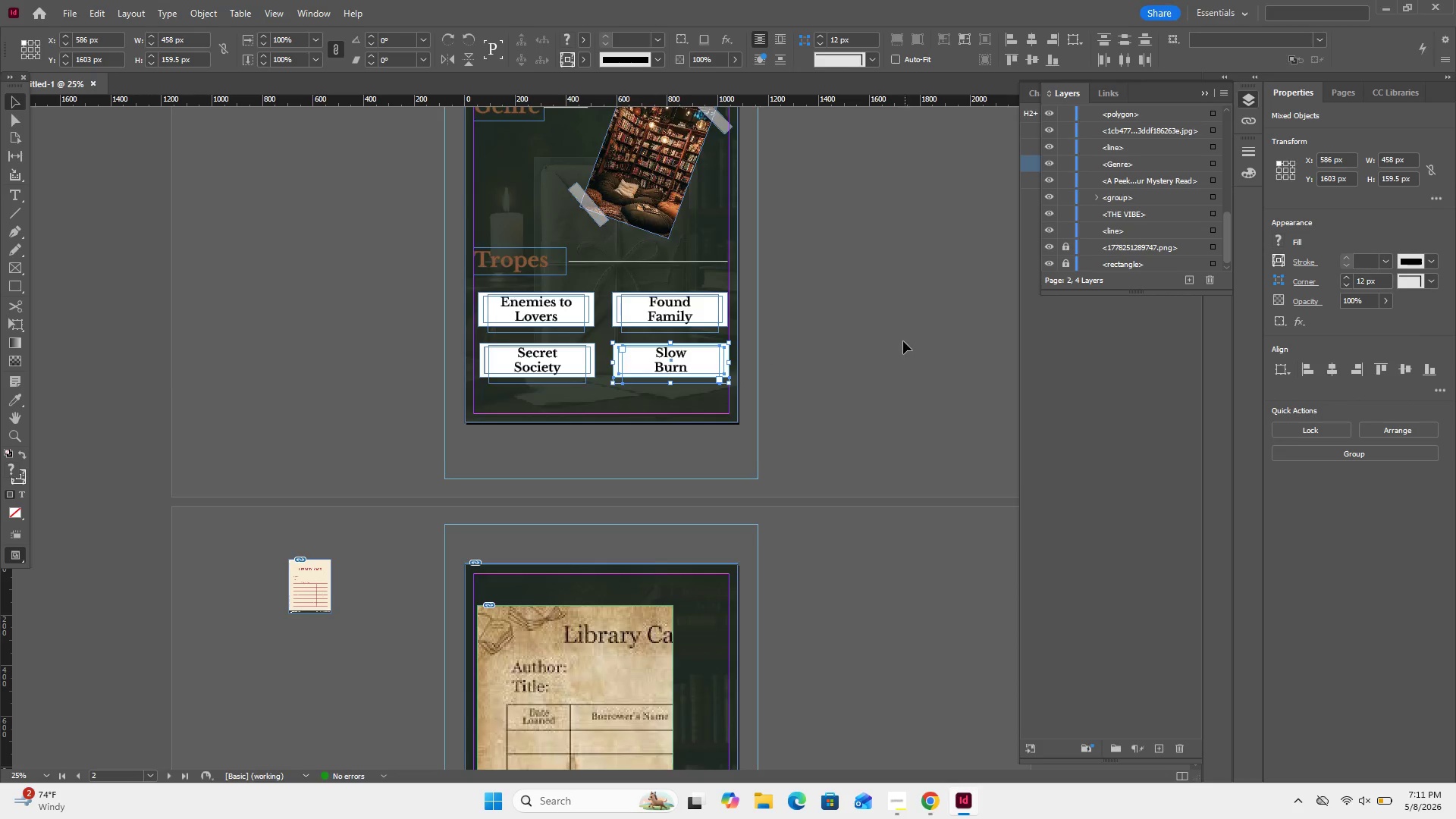 
scroll: coordinate [903, 344], scroll_direction: down, amount: 7.0
 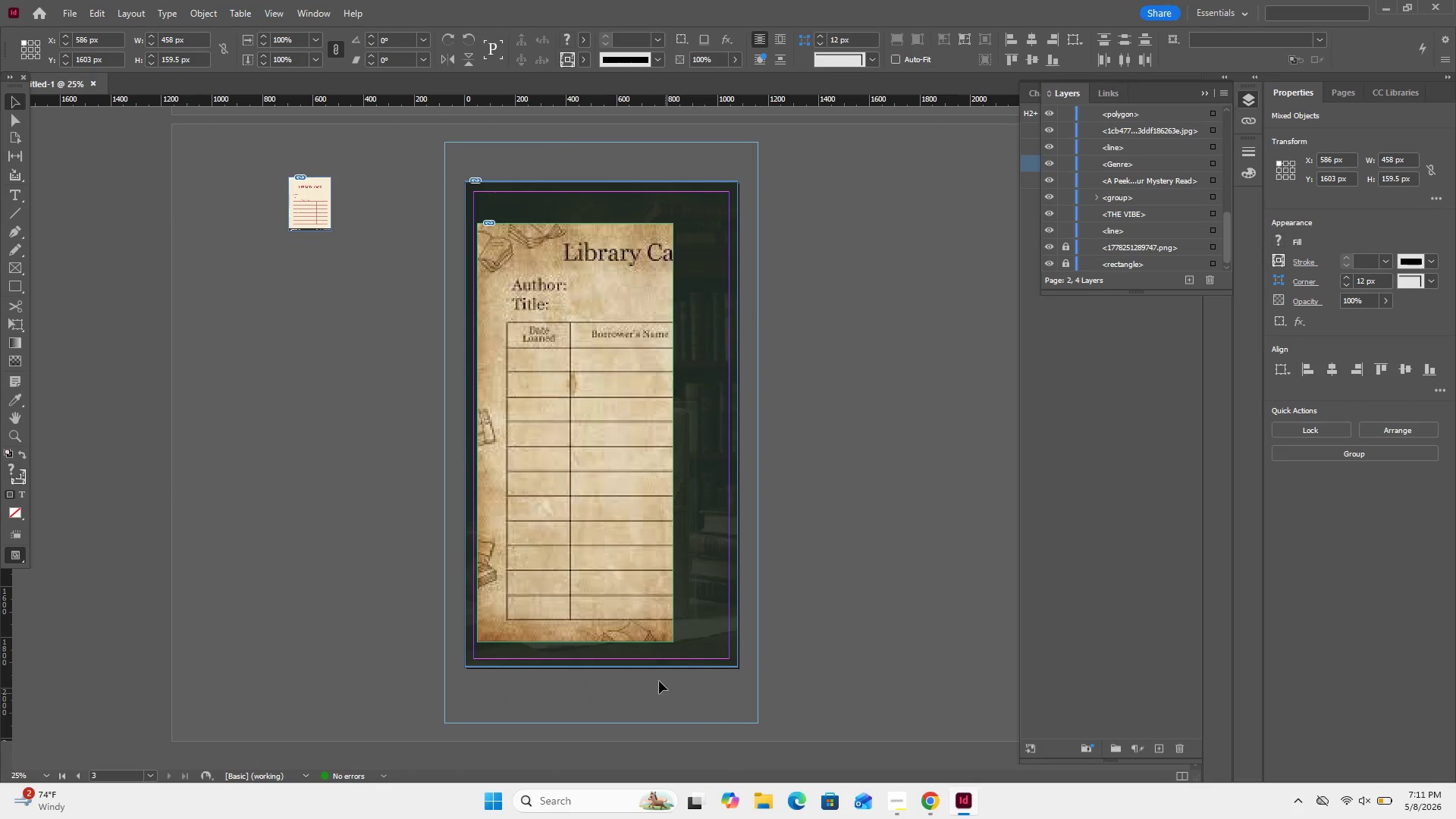 
wait(6.52)
 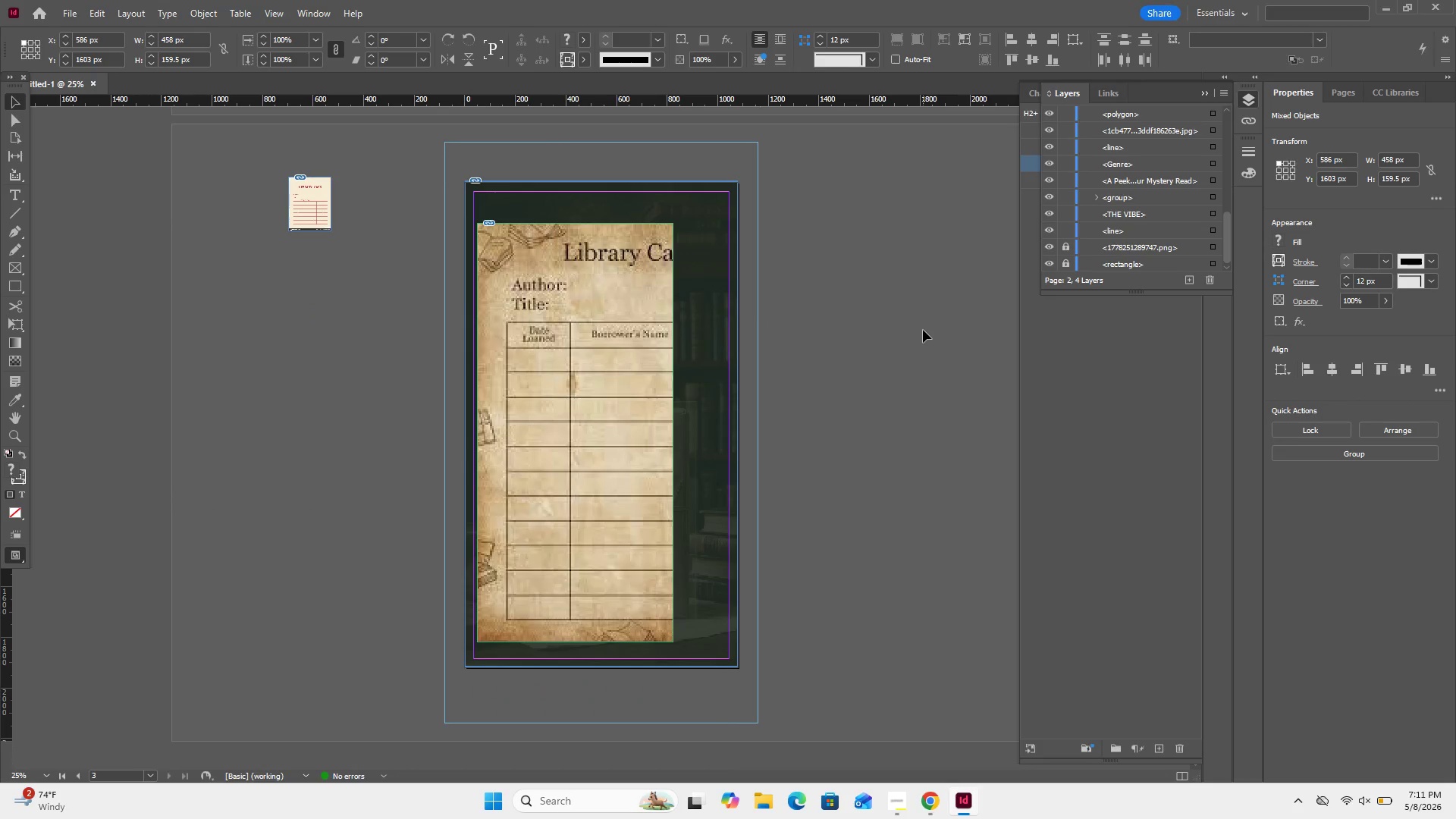 
key(Control+V)
 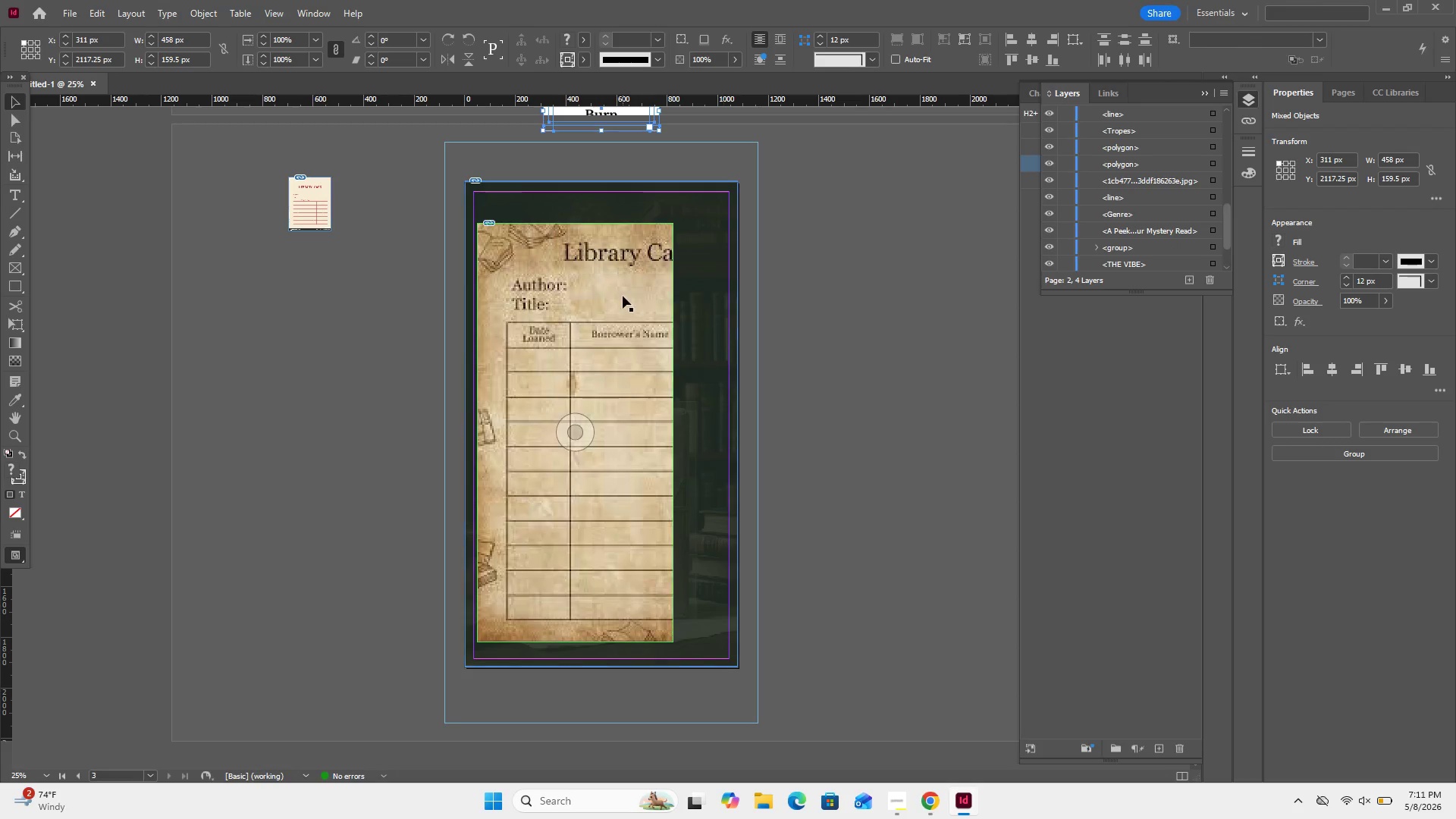 
scroll: coordinate [620, 332], scroll_direction: up, amount: 1.0
 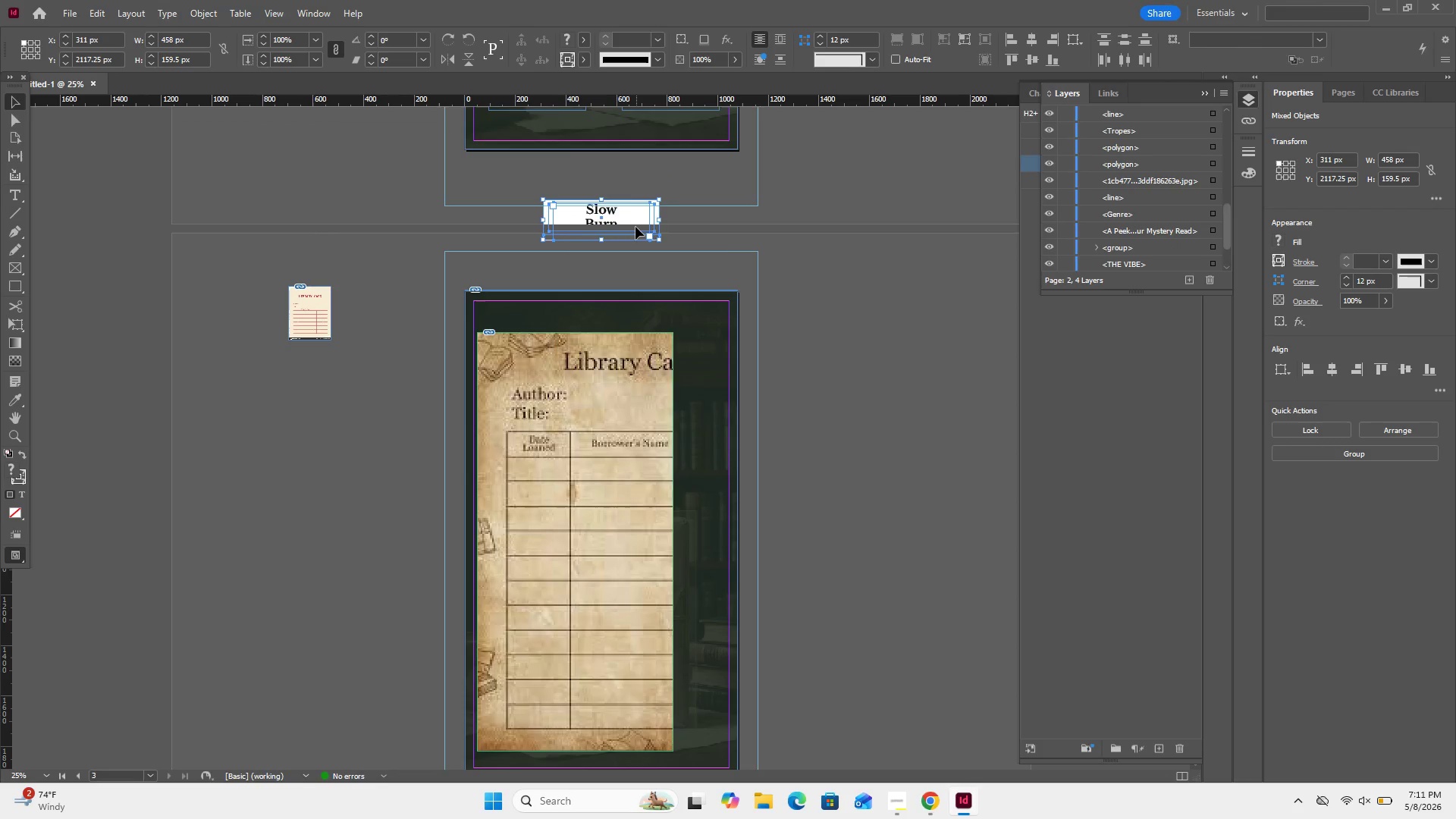 
left_click_drag(start_coordinate=[635, 225], to_coordinate=[627, 670])
 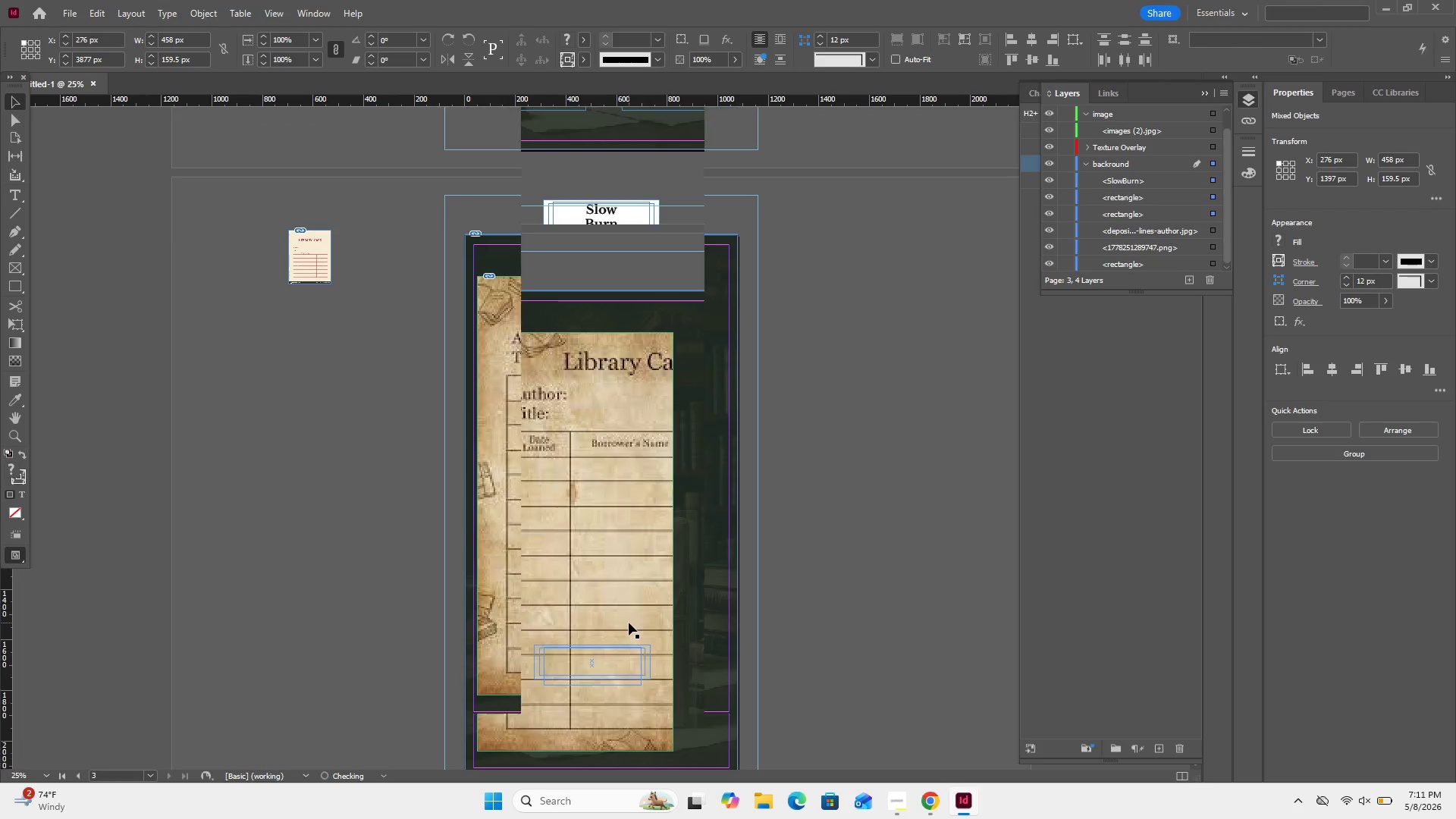 
scroll: coordinate [629, 623], scroll_direction: down, amount: 2.0
 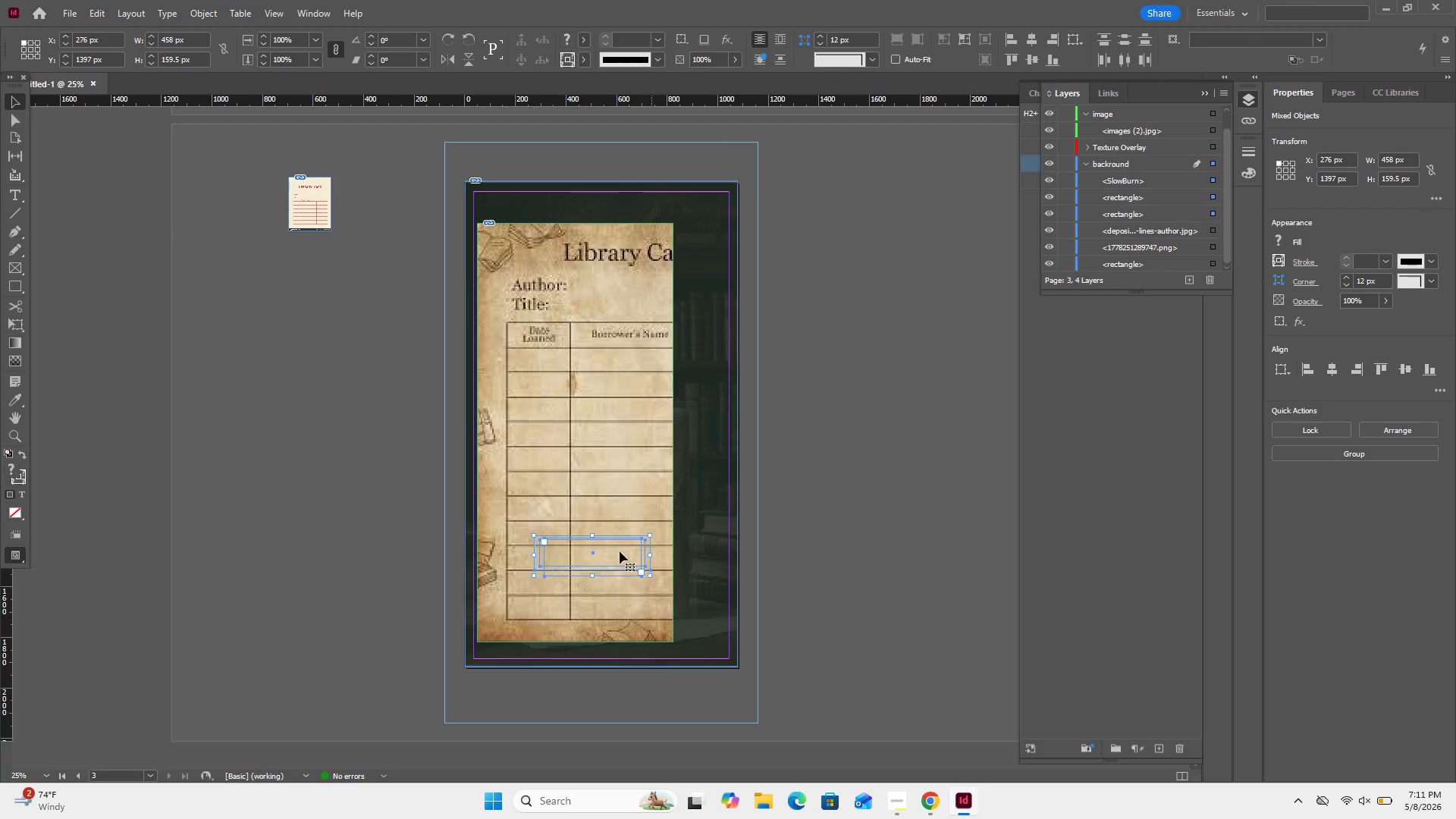 
left_click_drag(start_coordinate=[617, 551], to_coordinate=[852, 547])
 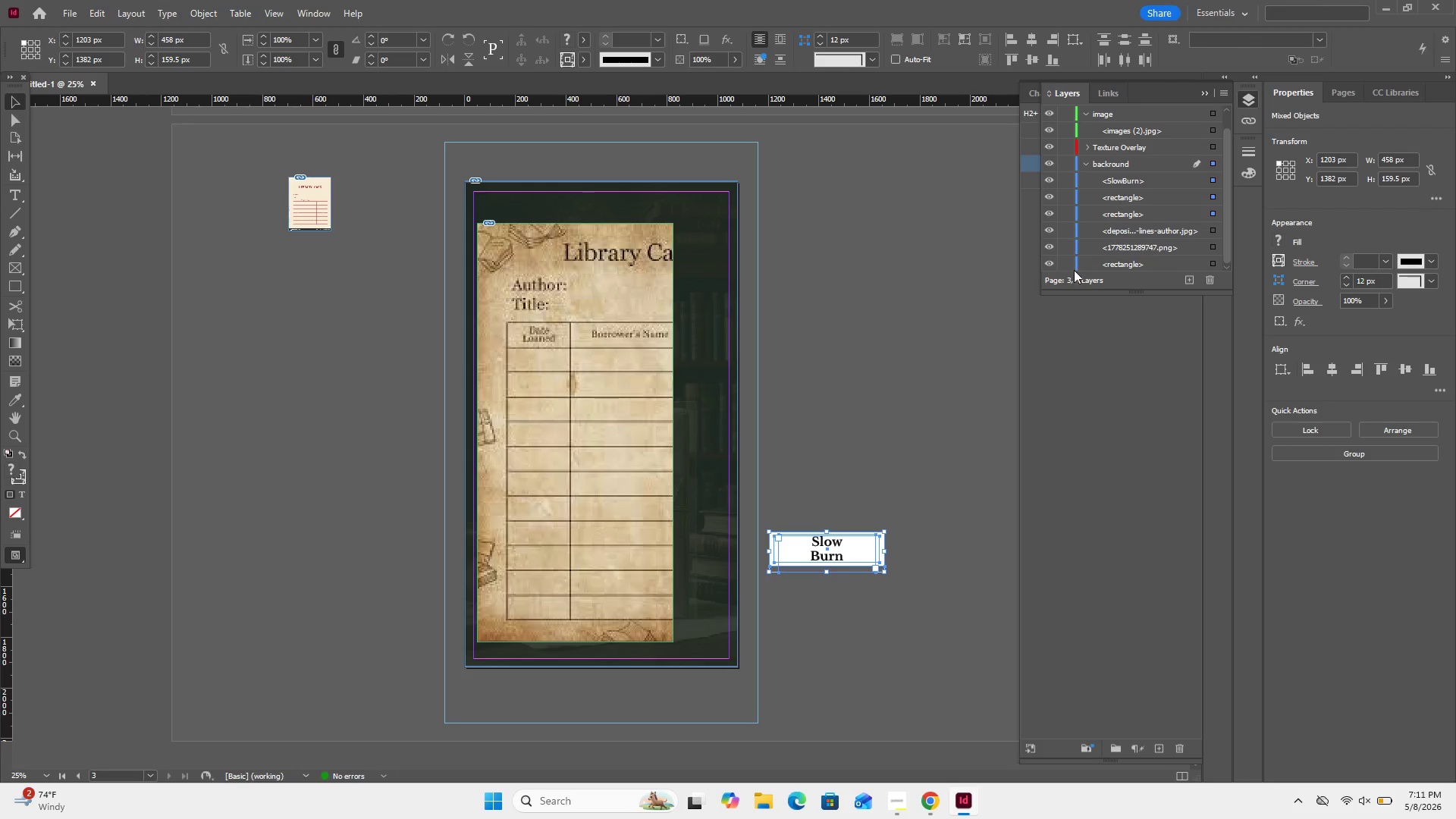 
key(Control+G)
 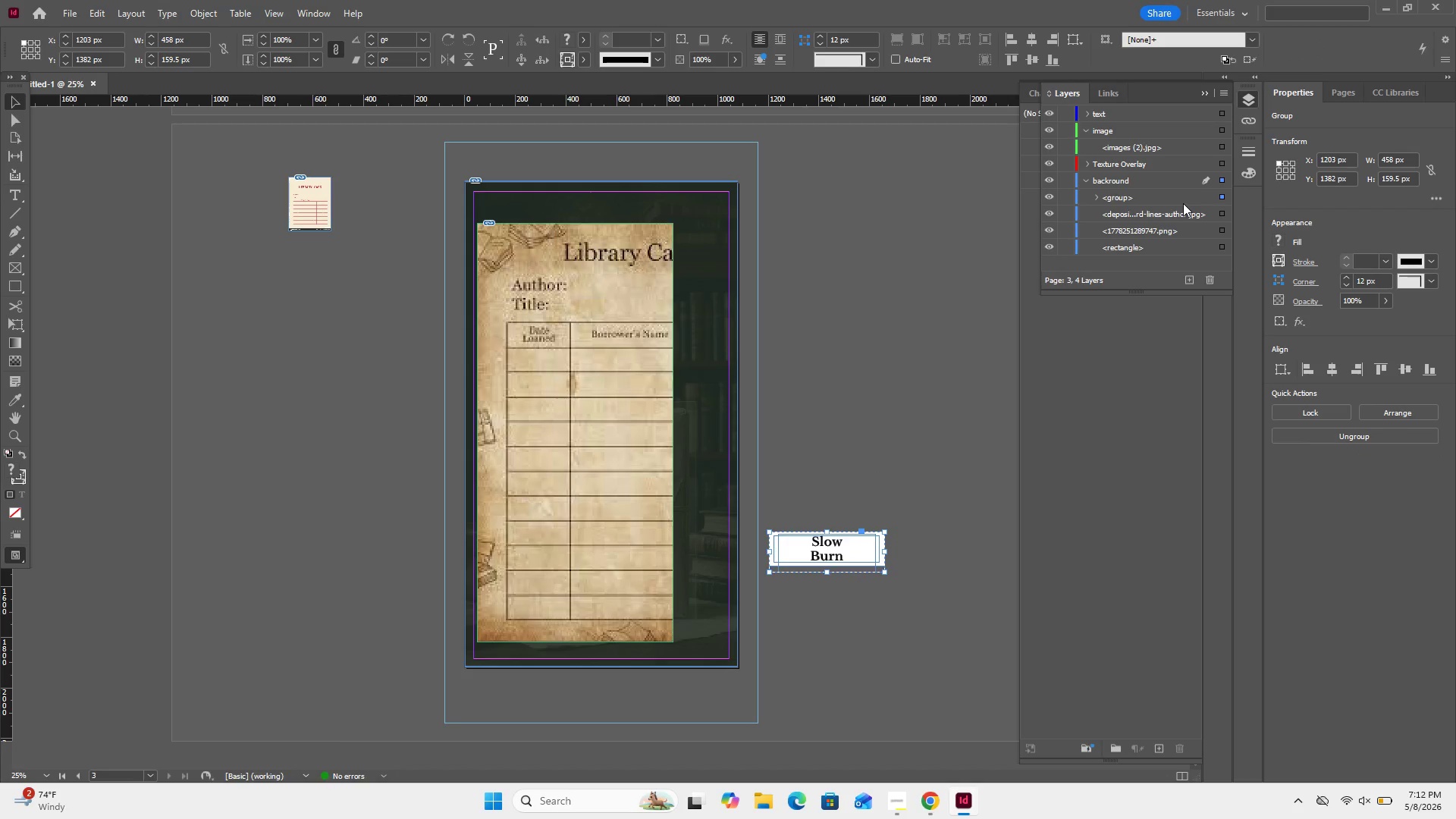 
left_click_drag(start_coordinate=[1183, 203], to_coordinate=[1182, 251])
 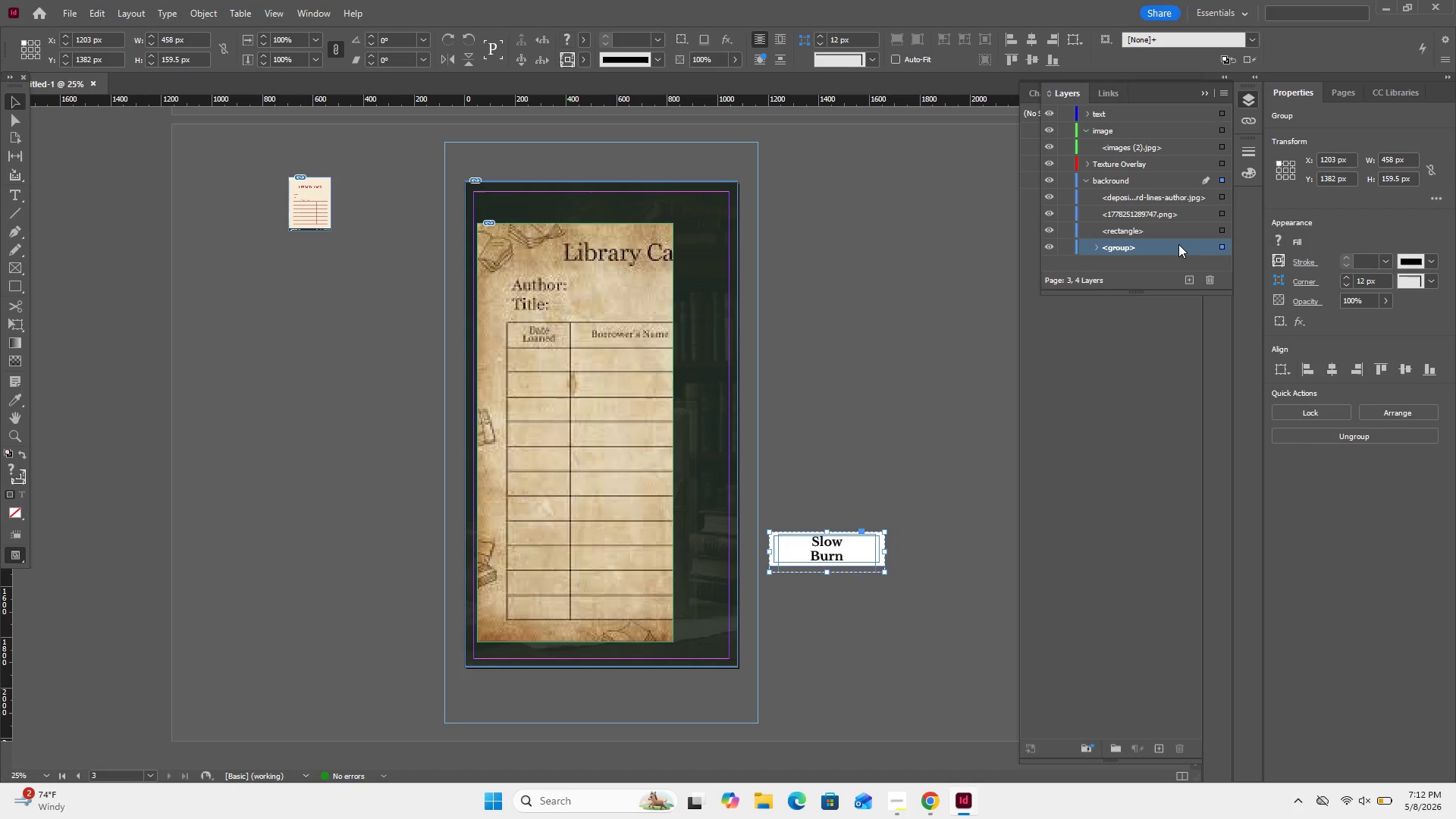 
left_click_drag(start_coordinate=[1178, 244], to_coordinate=[1185, 206])
 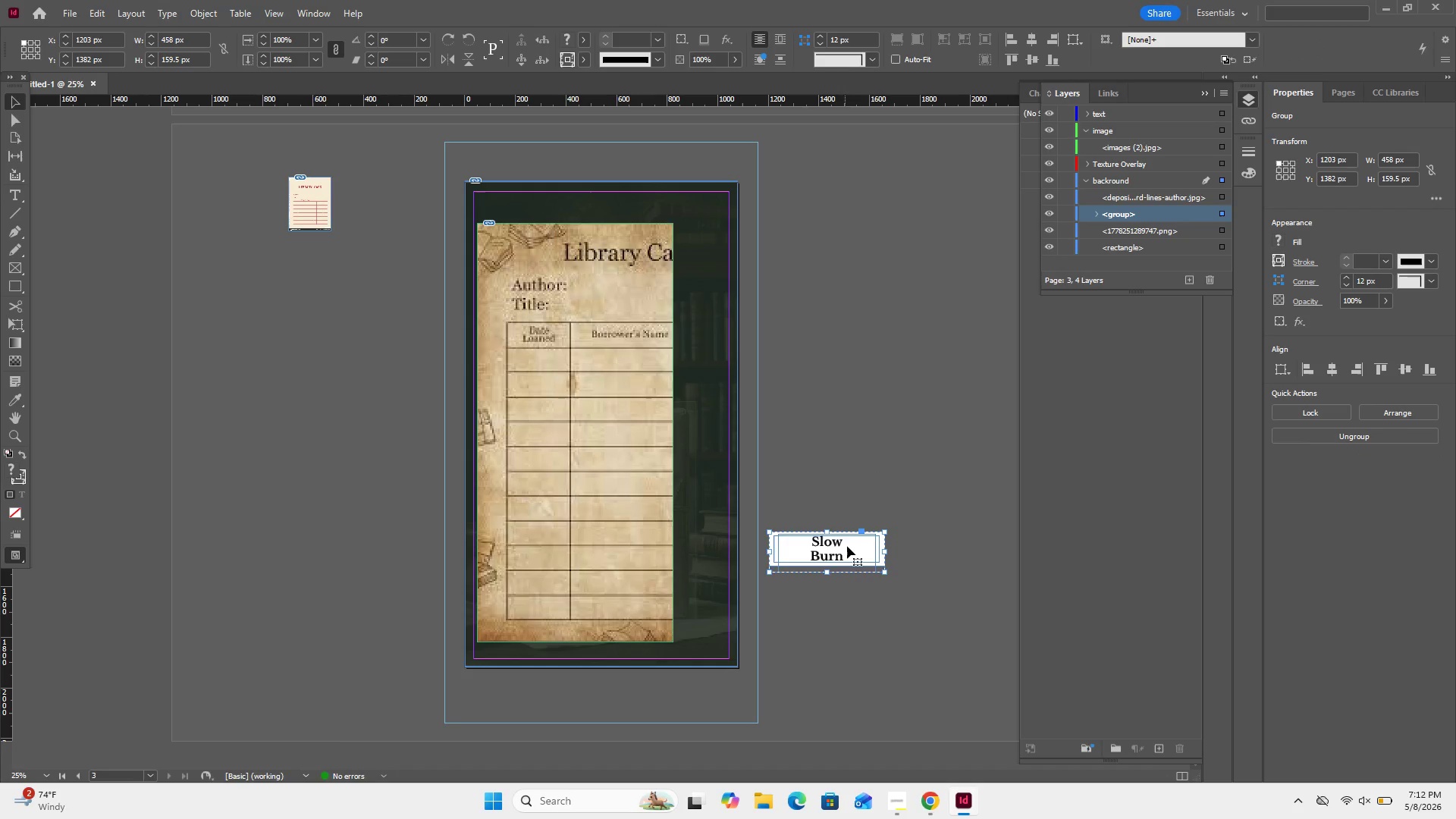 
left_click_drag(start_coordinate=[847, 546], to_coordinate=[570, 600])
 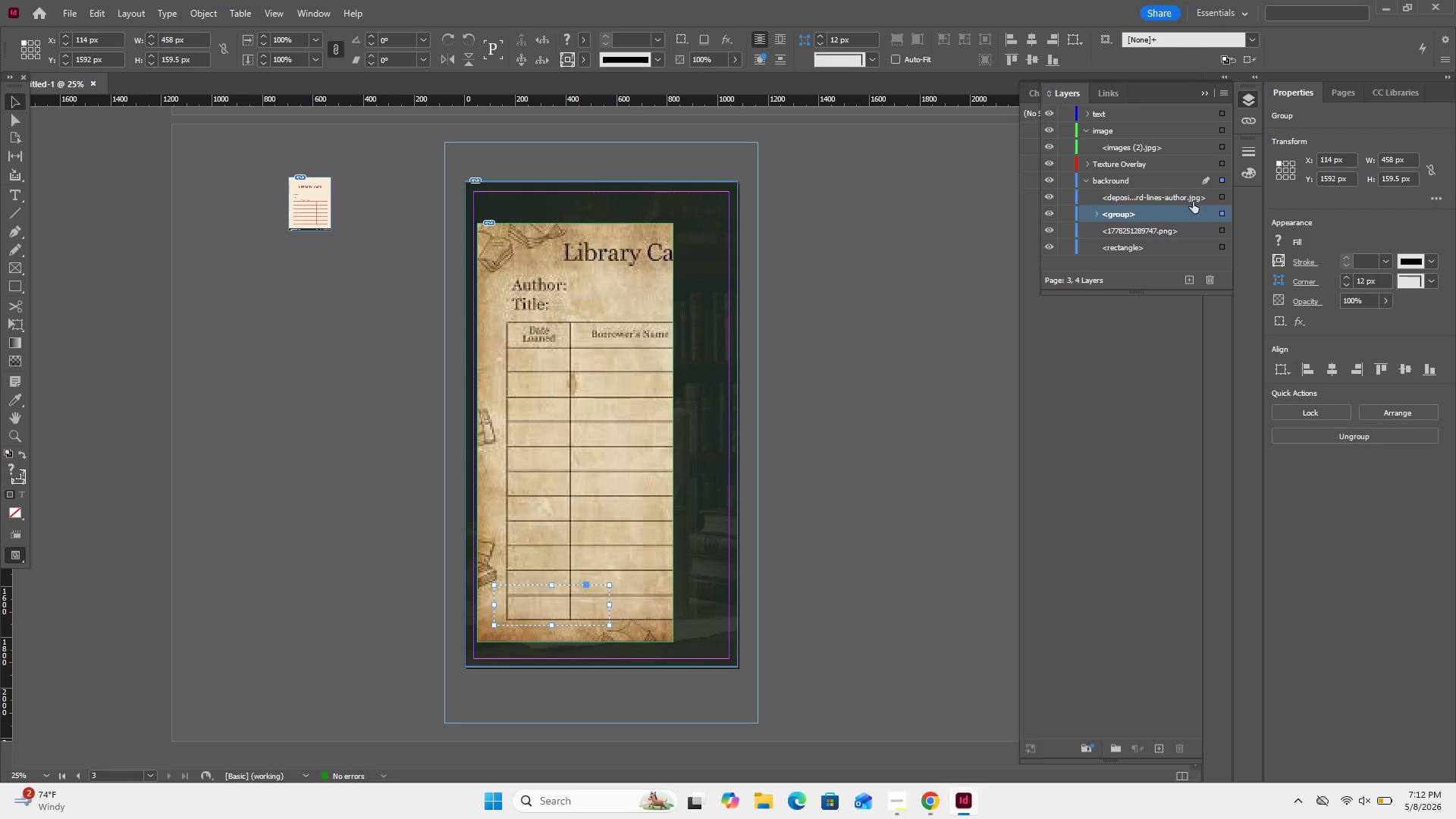 
left_click_drag(start_coordinate=[1191, 213], to_coordinate=[1188, 185])
 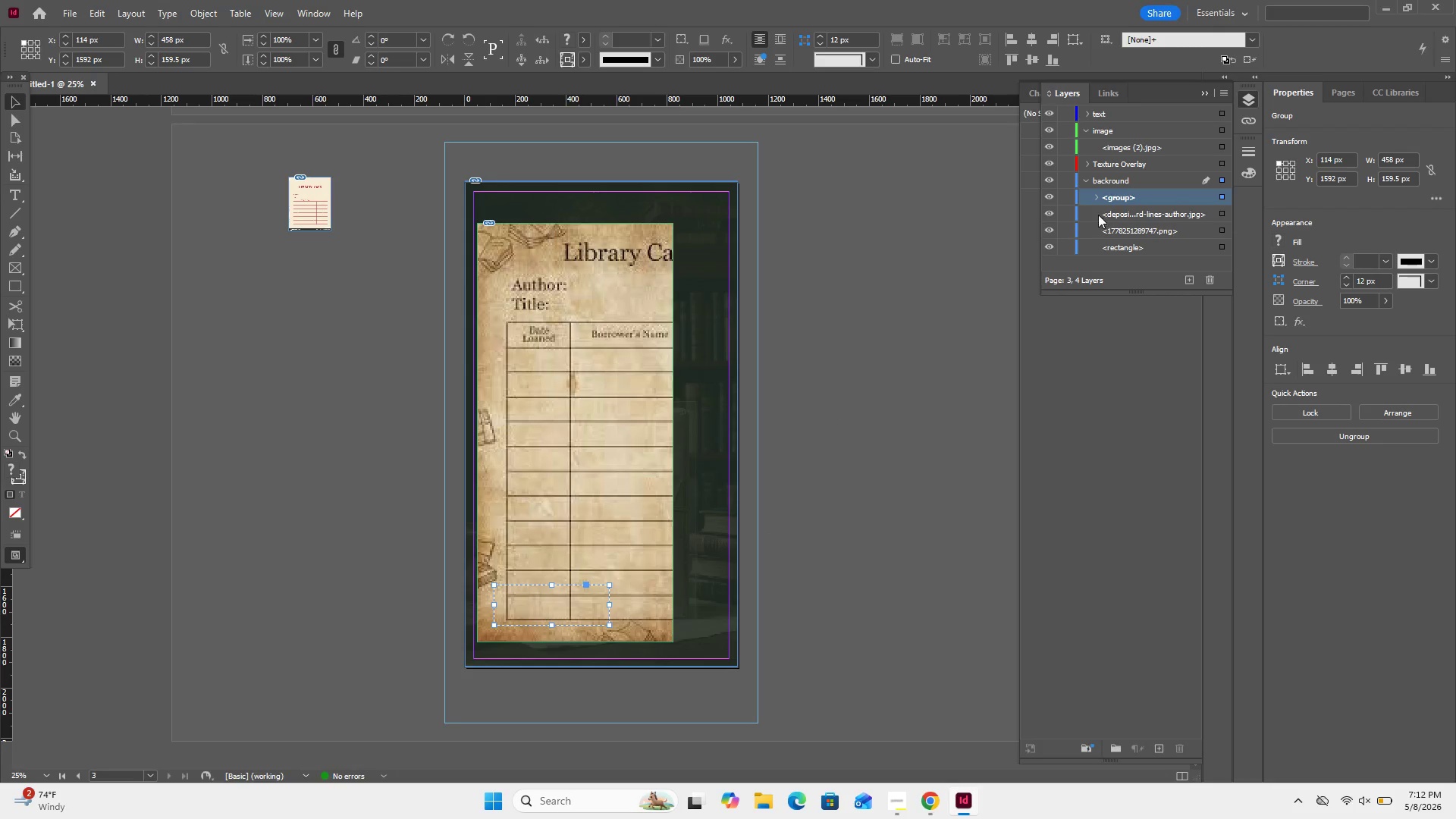 
left_click([1046, 216])
 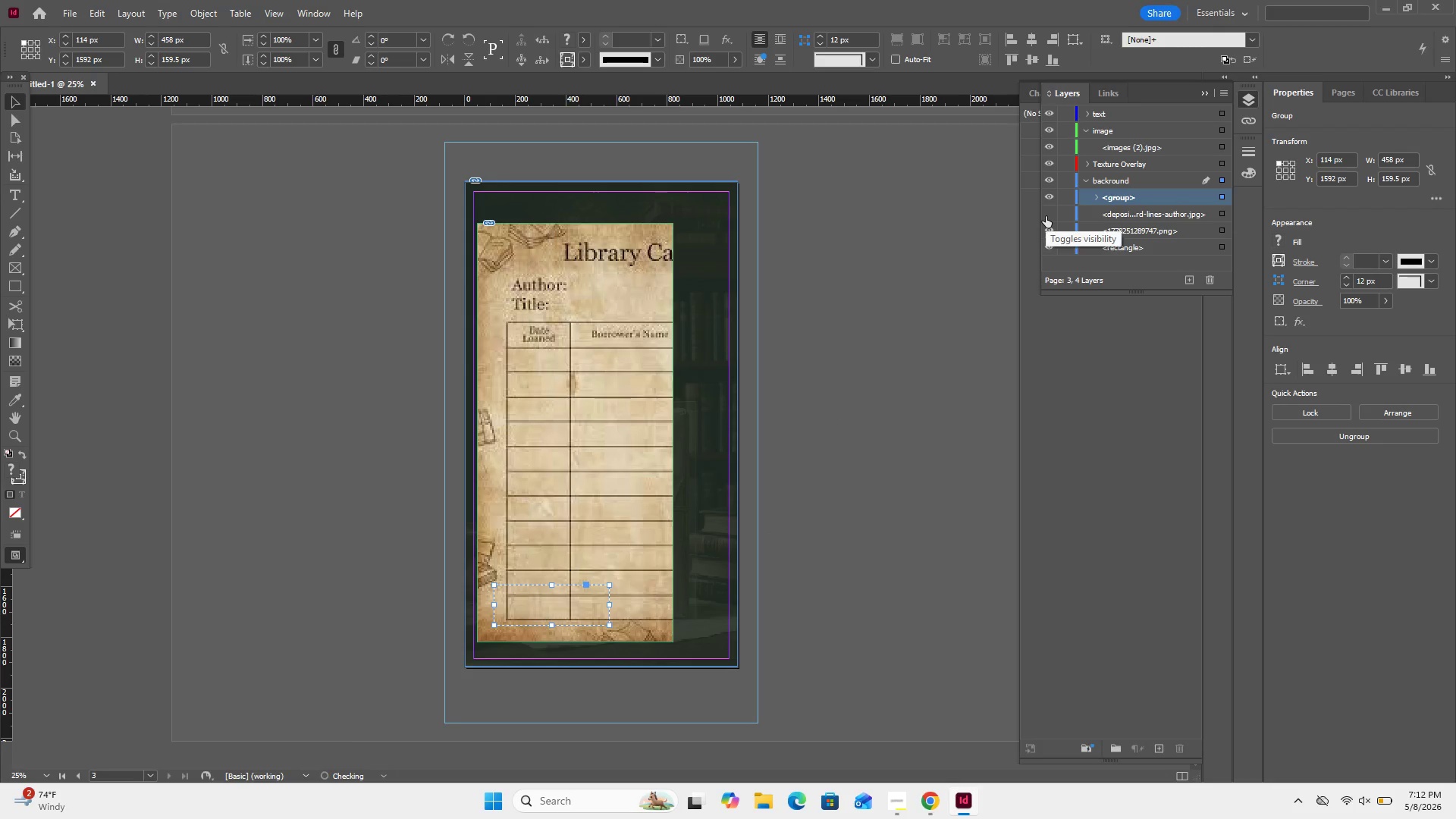 
left_click([1046, 216])
 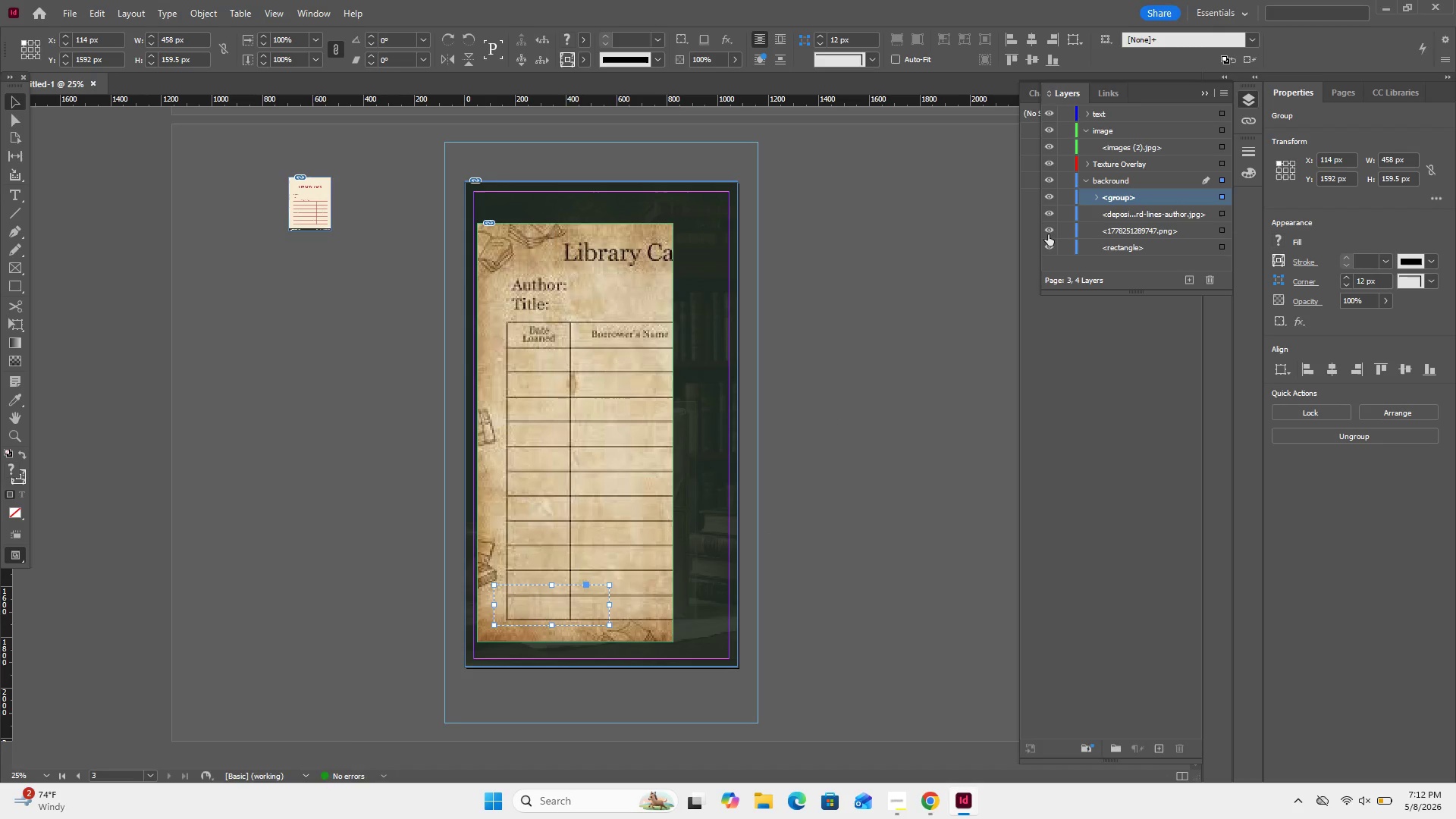 
left_click([1048, 234])
 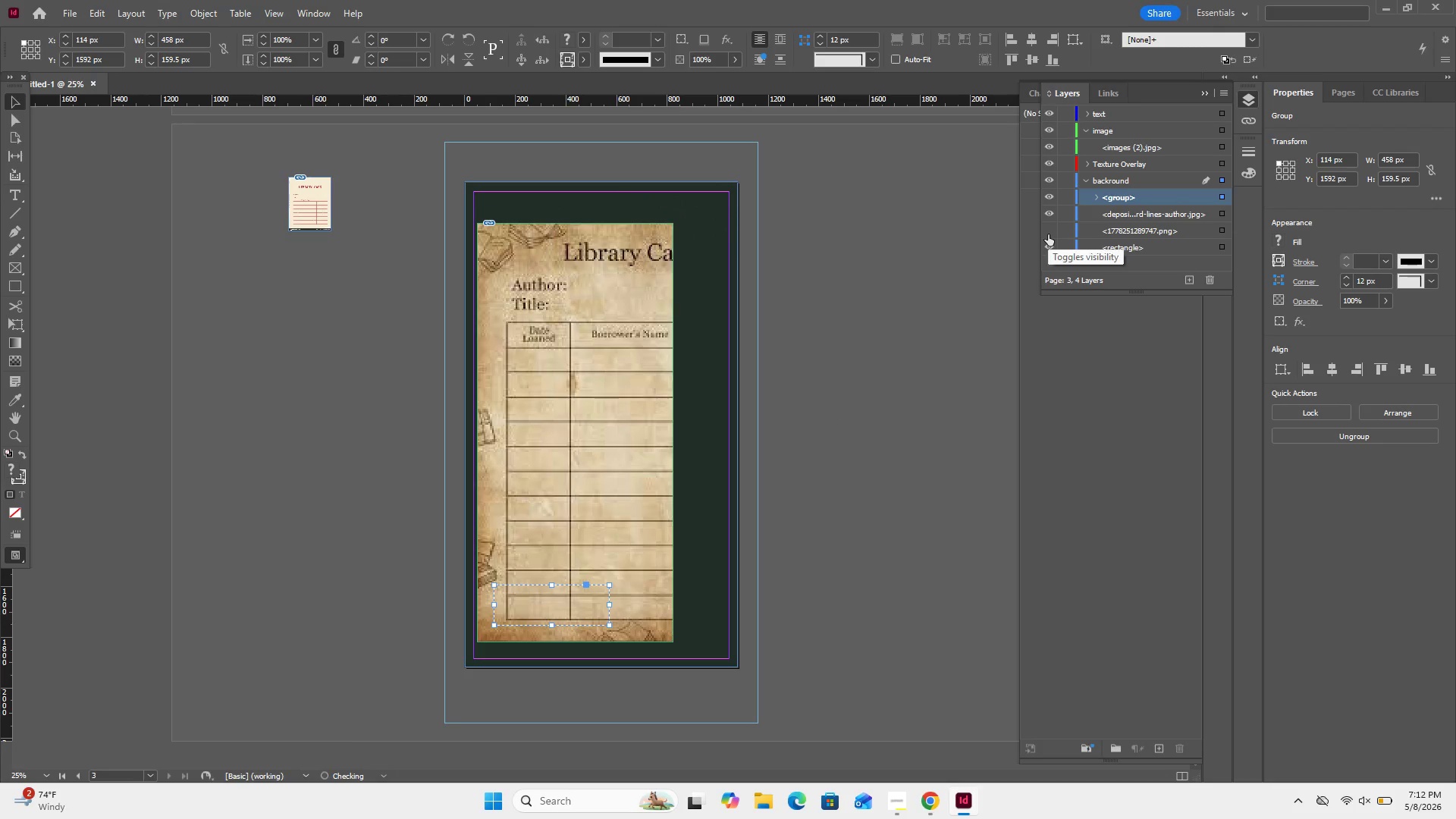 
left_click([1048, 234])
 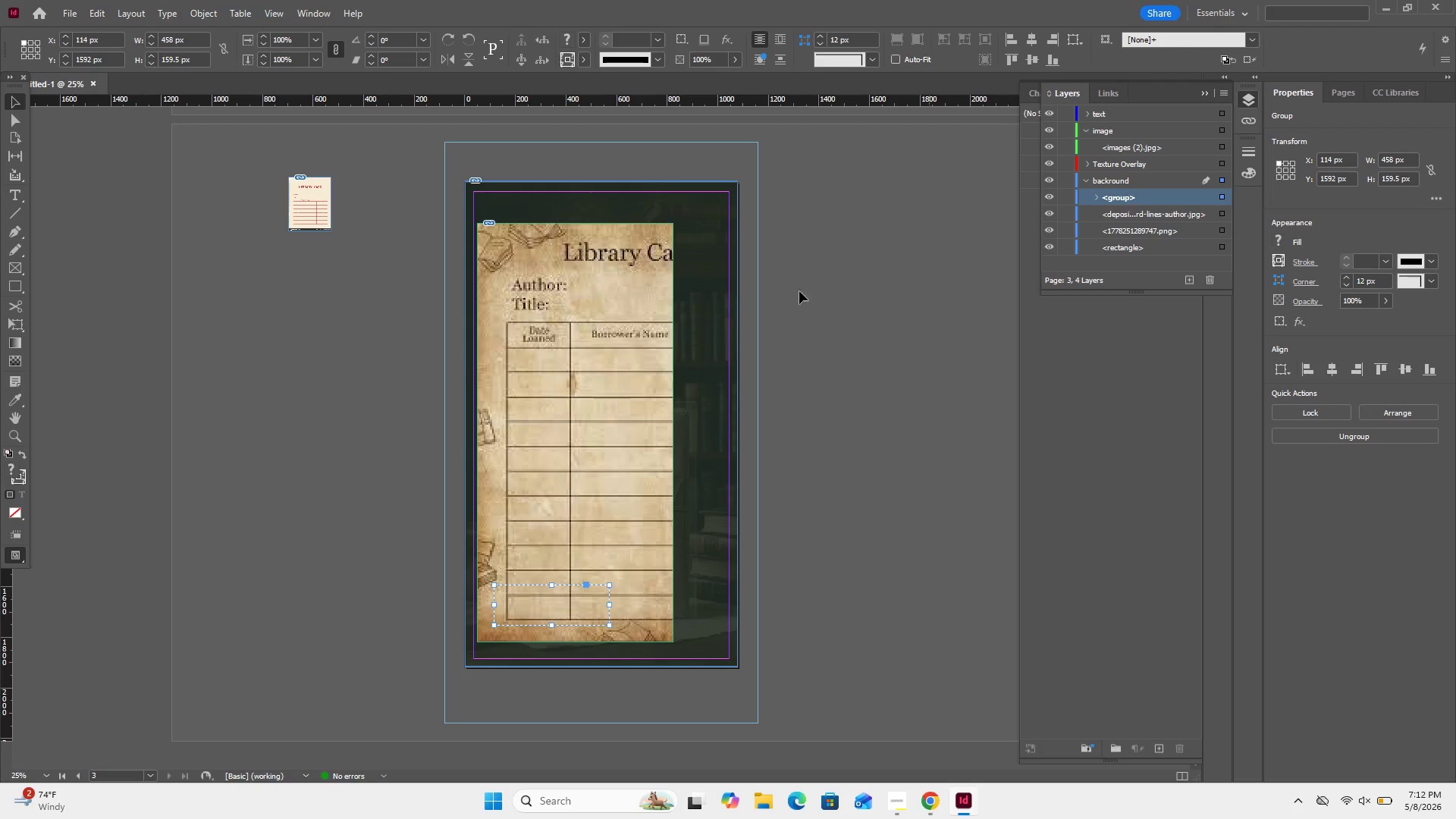 
left_click([570, 405])
 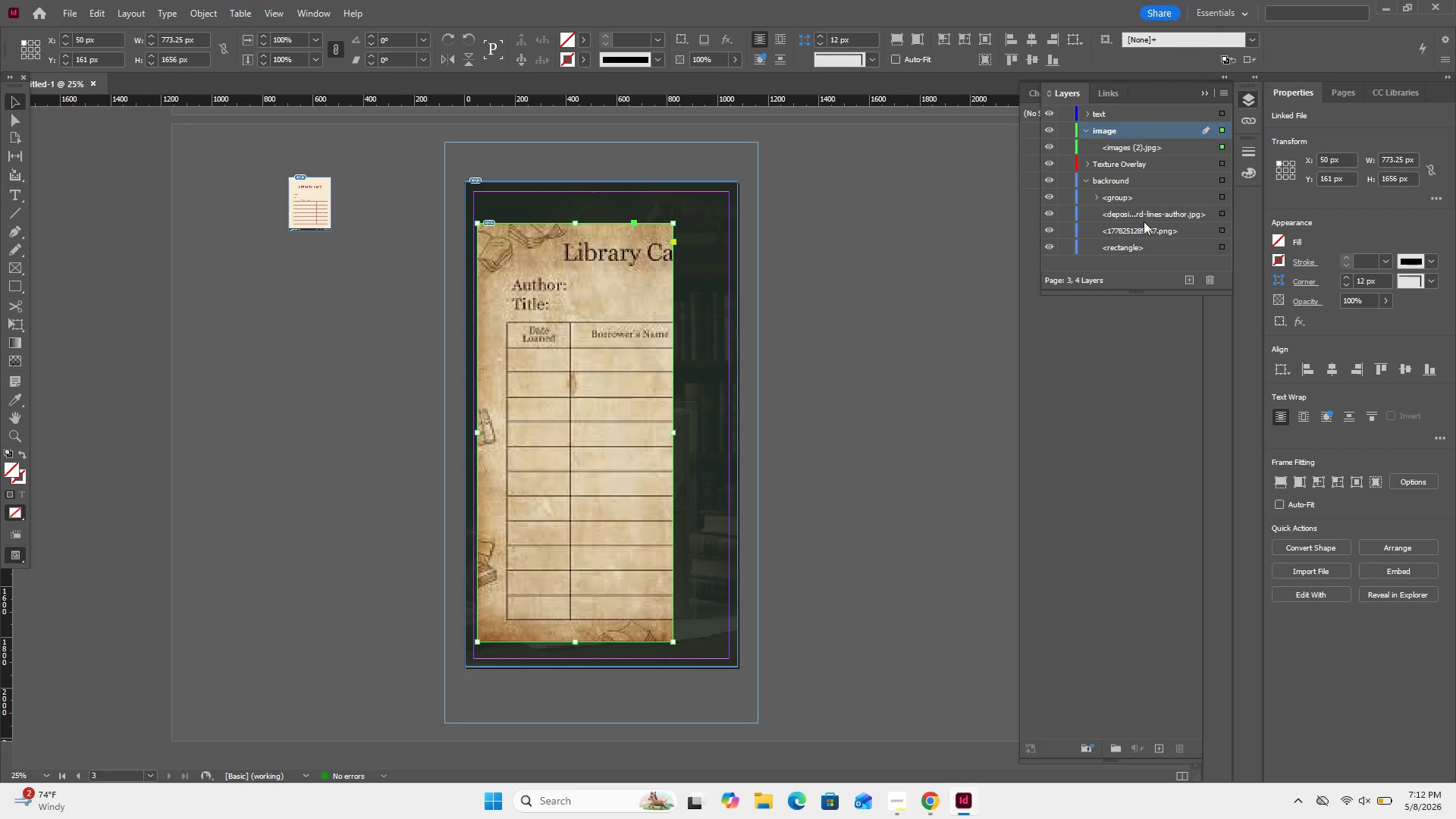 
left_click_drag(start_coordinate=[1144, 194], to_coordinate=[1150, 158])
 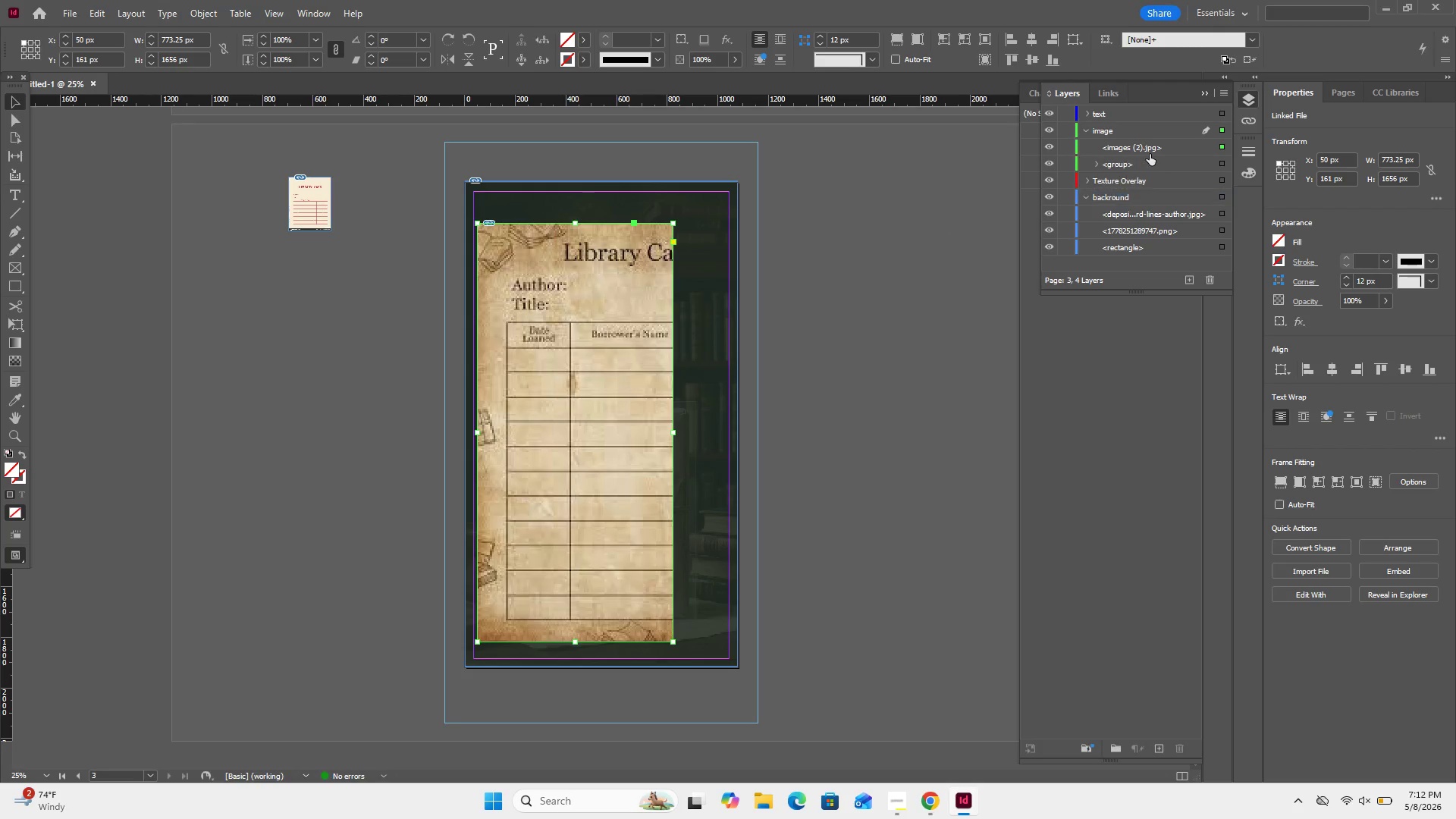 
left_click([1150, 154])
 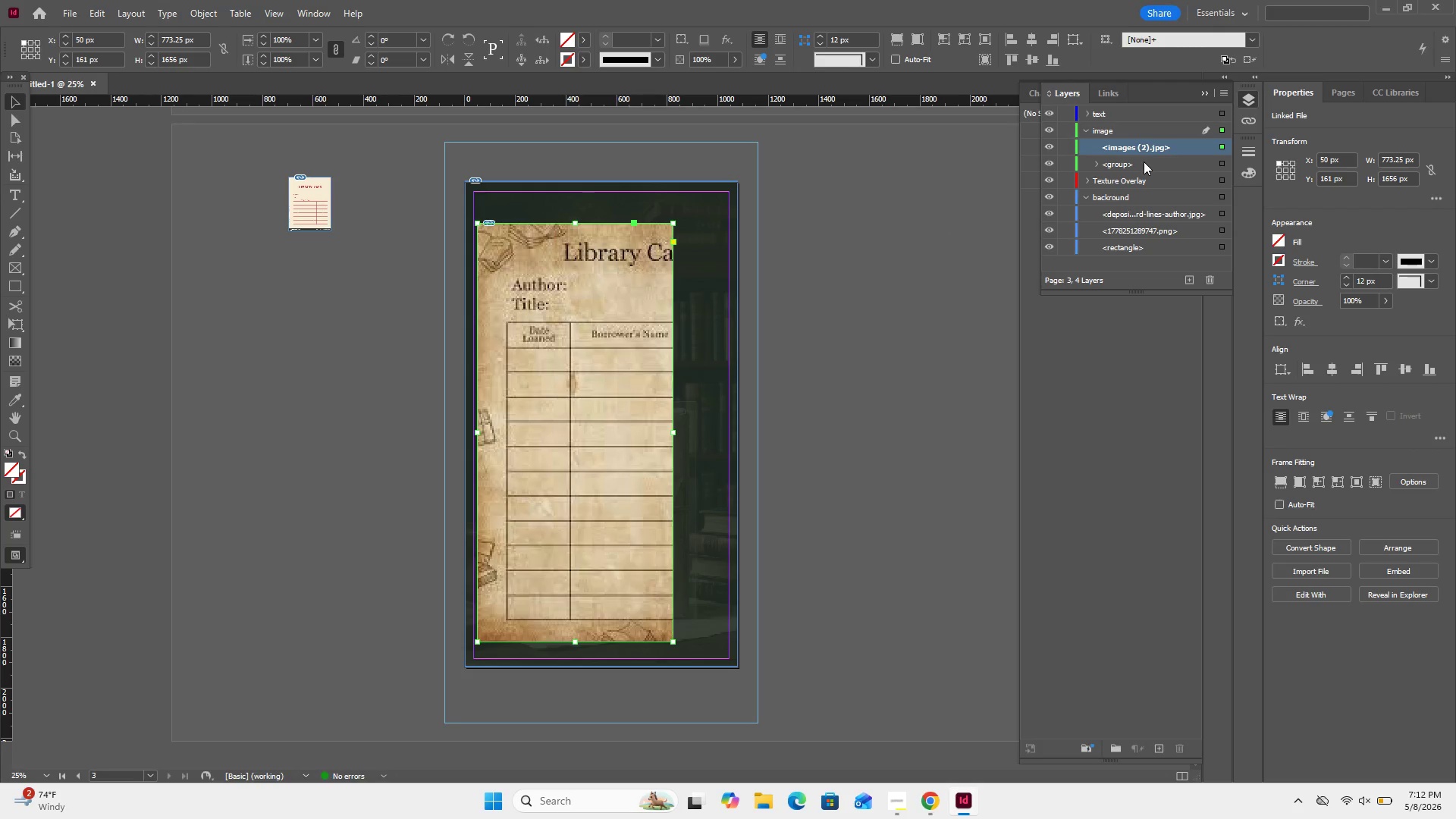 
left_click_drag(start_coordinate=[1144, 162], to_coordinate=[1153, 136])
 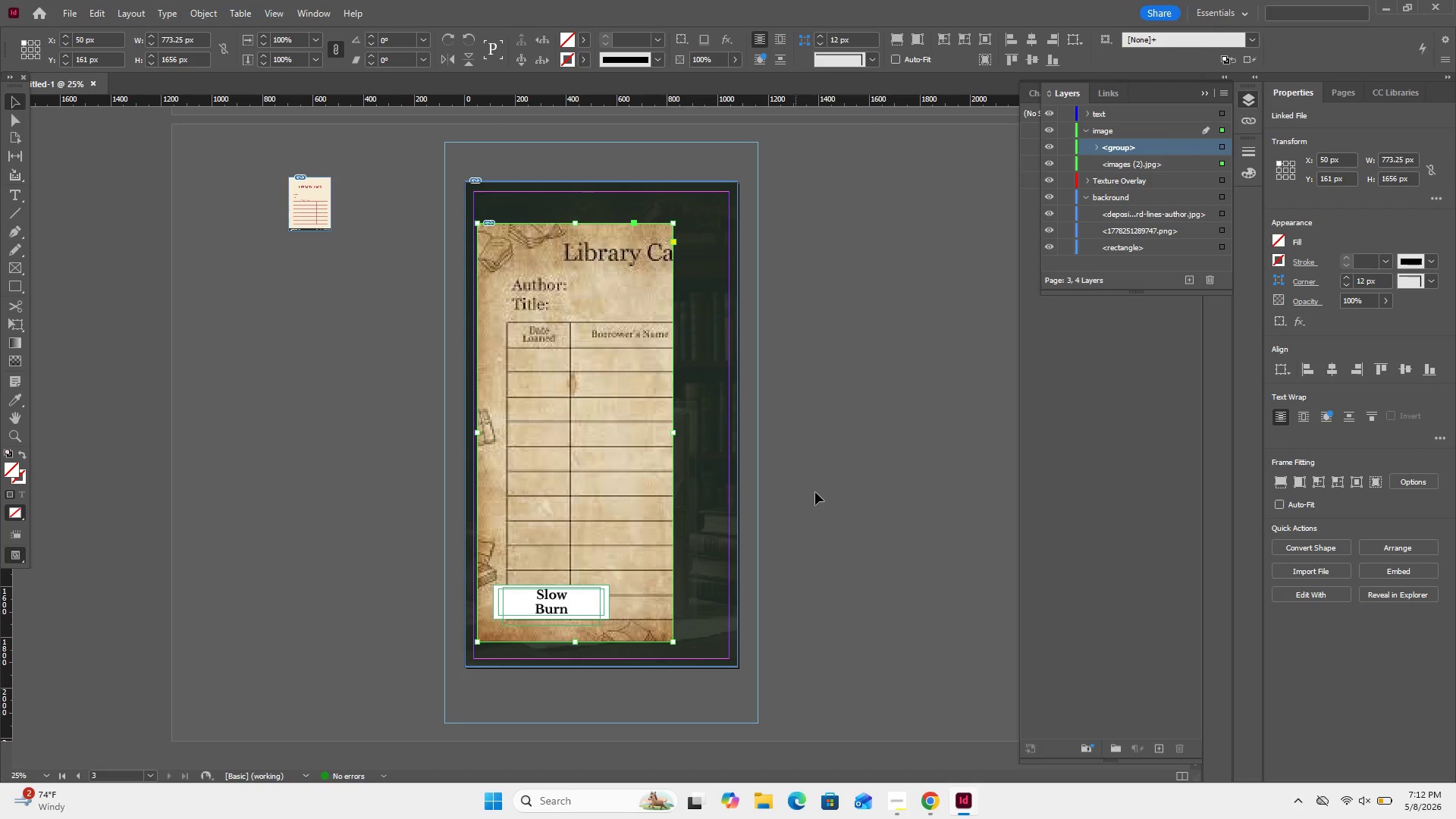 
left_click([815, 492])
 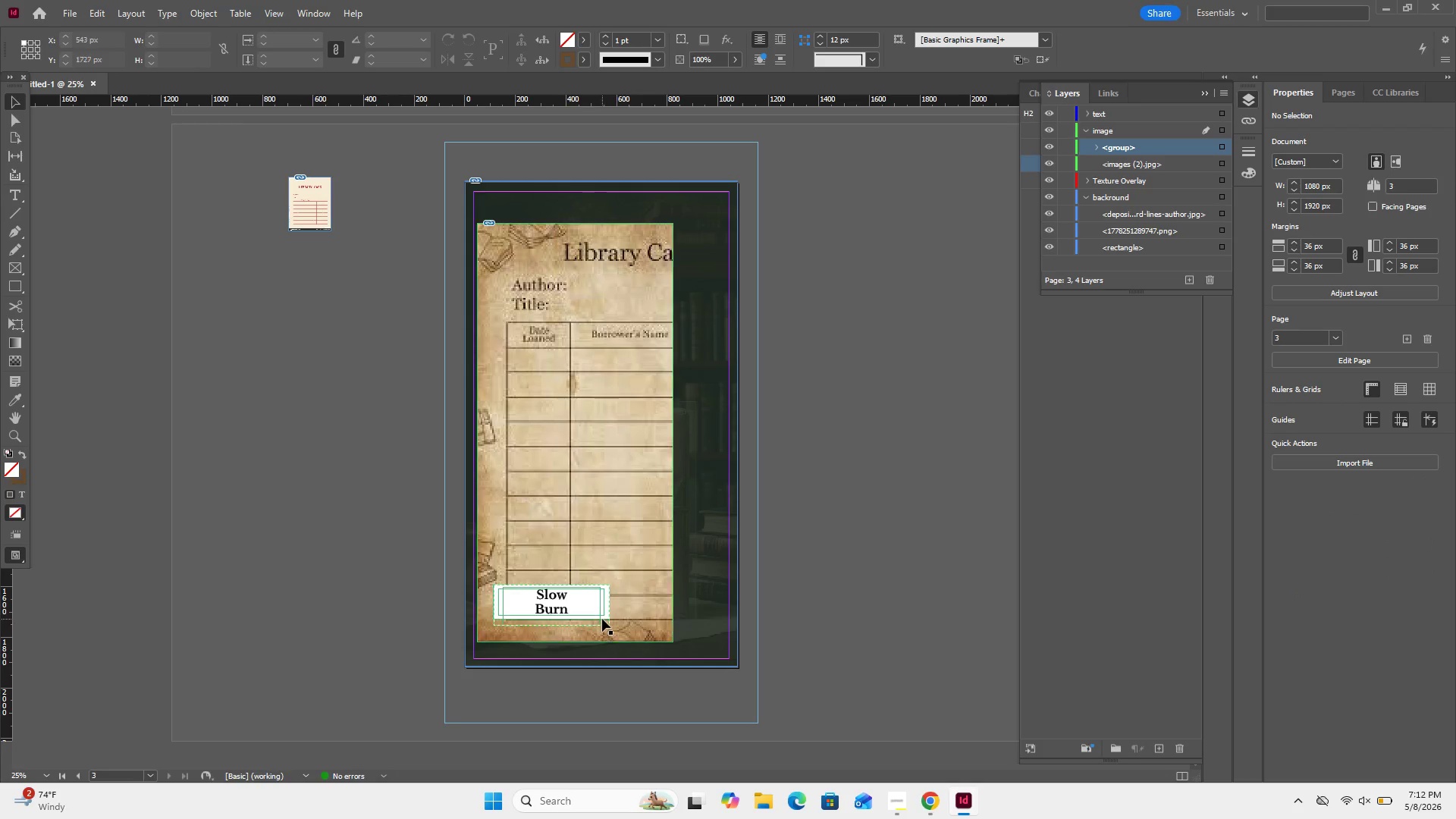 
left_click_drag(start_coordinate=[595, 592], to_coordinate=[578, 614])
 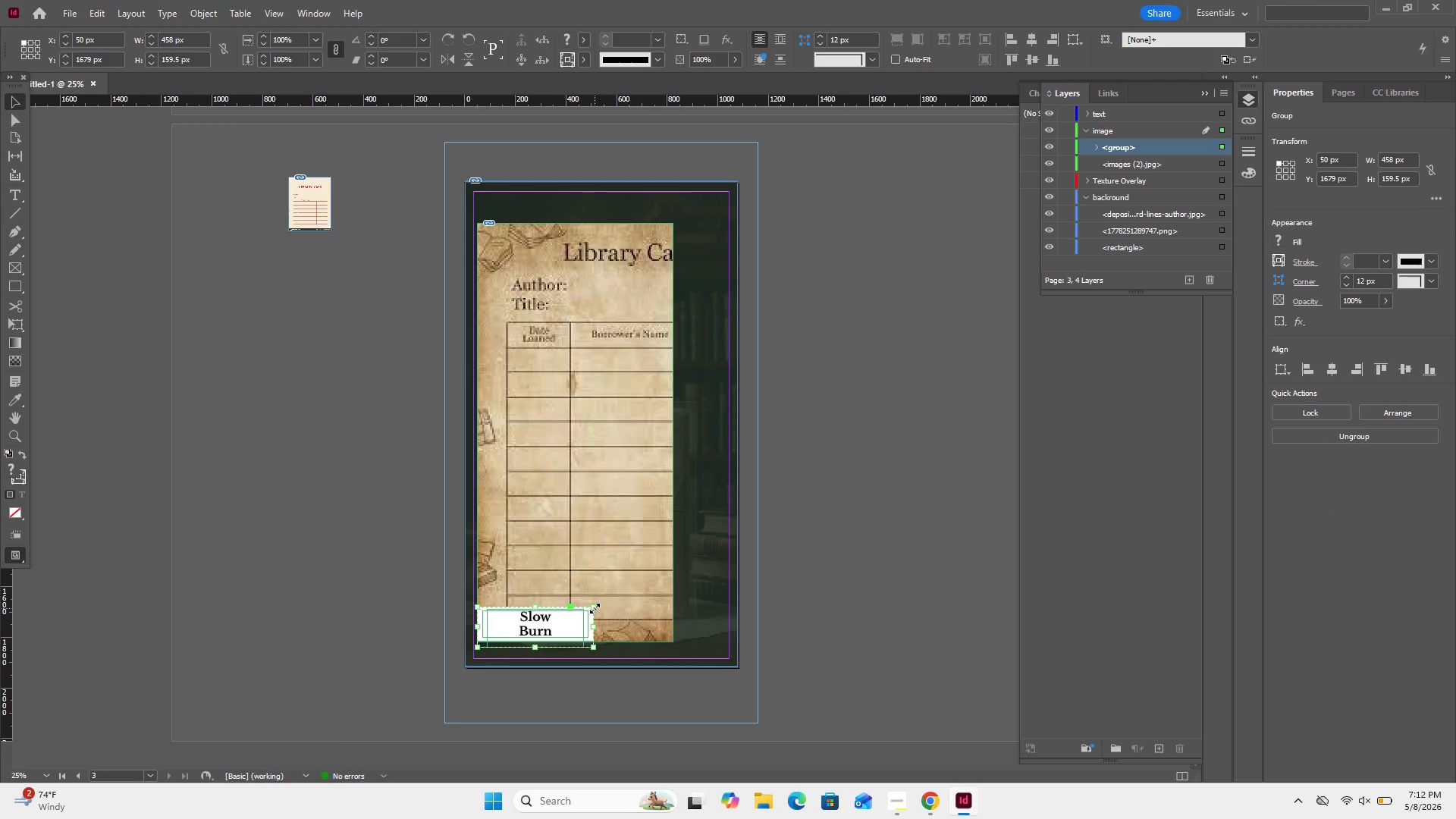 
hold_key(key=ShiftLeft, duration=2.81)
left_click_drag(start_coordinate=[595, 608], to_coordinate=[704, 611])
 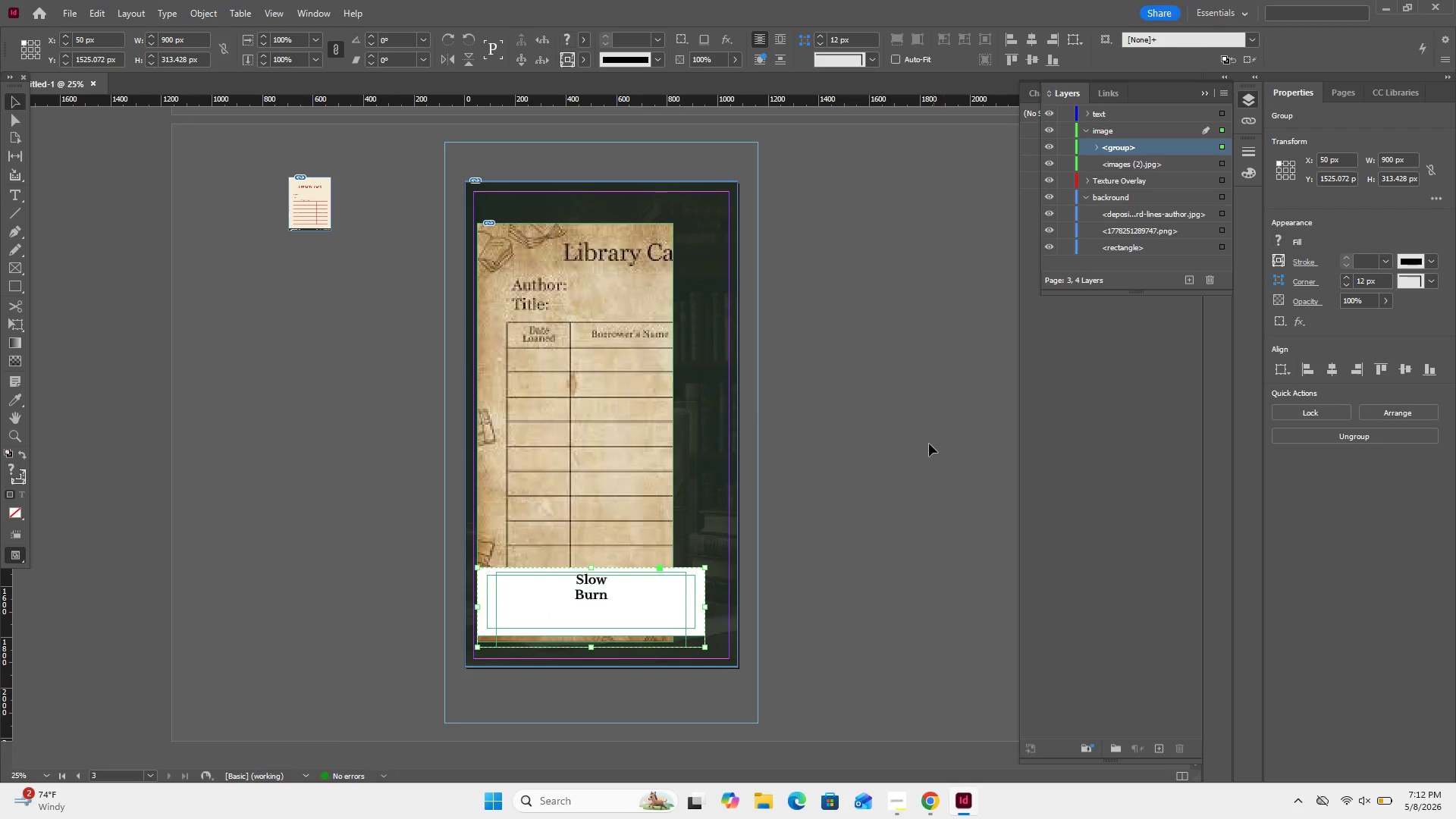 
wait(5.81)
 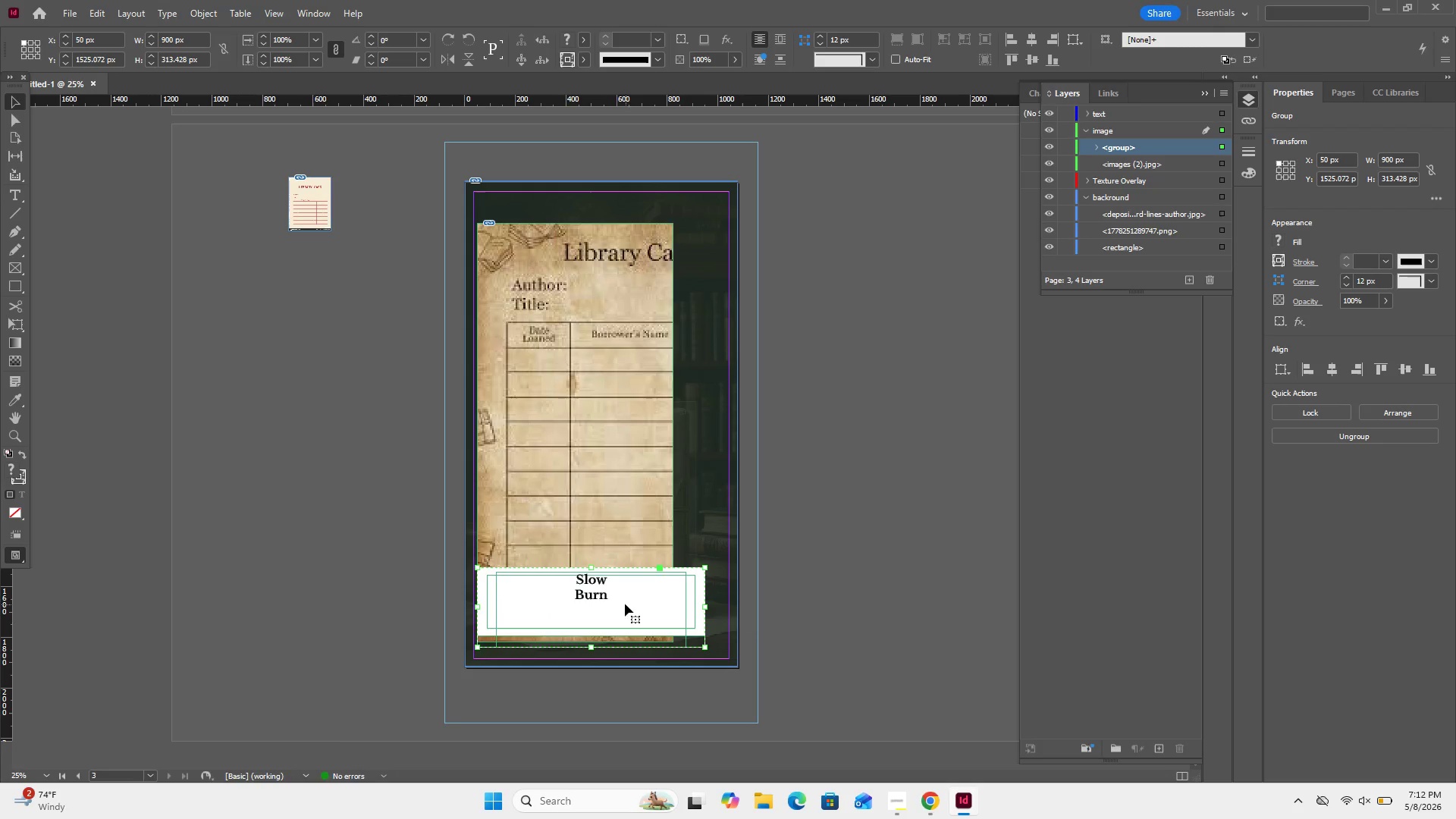 
double_click([606, 600])
 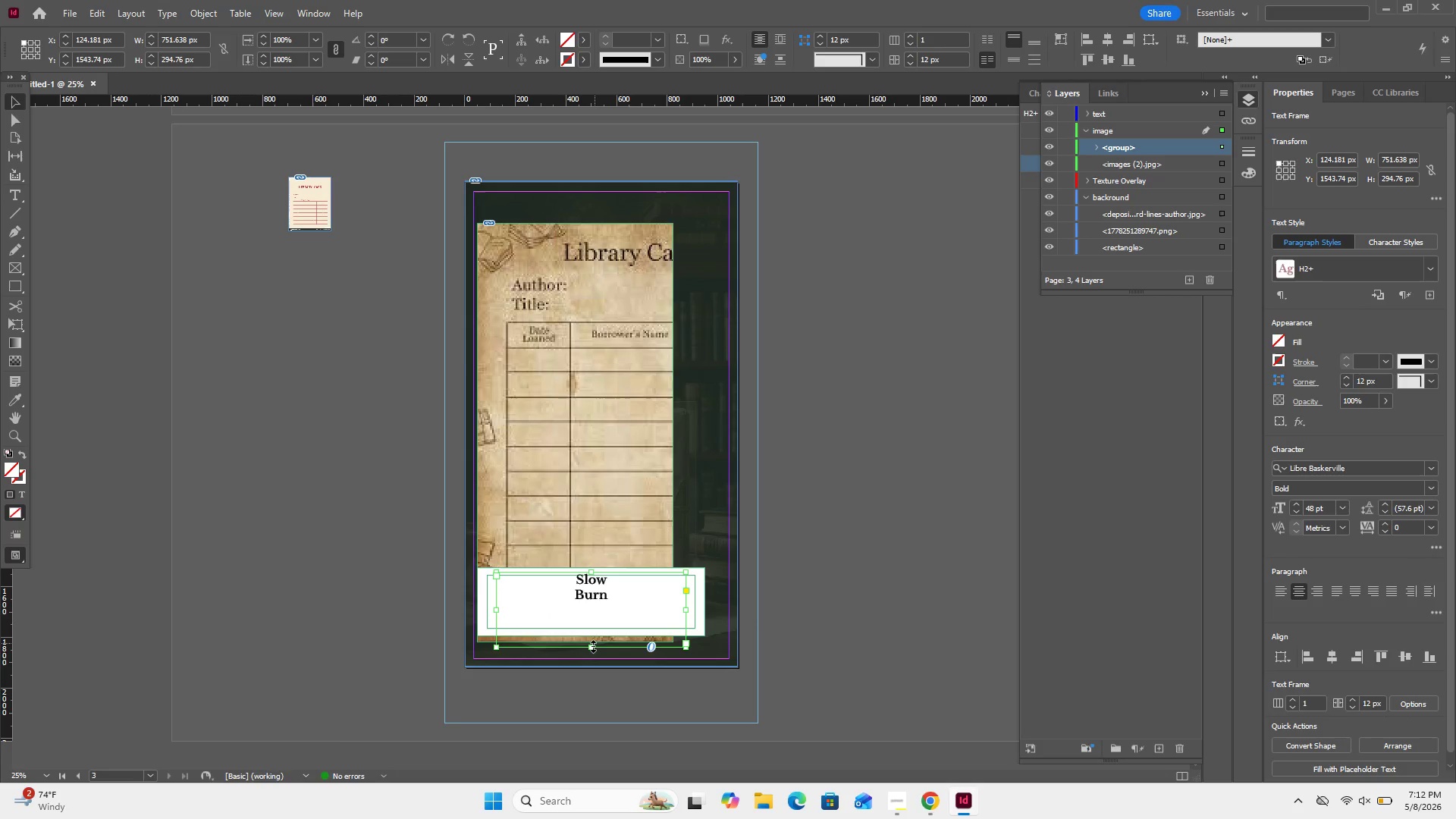 
left_click_drag(start_coordinate=[593, 646], to_coordinate=[603, 607])
 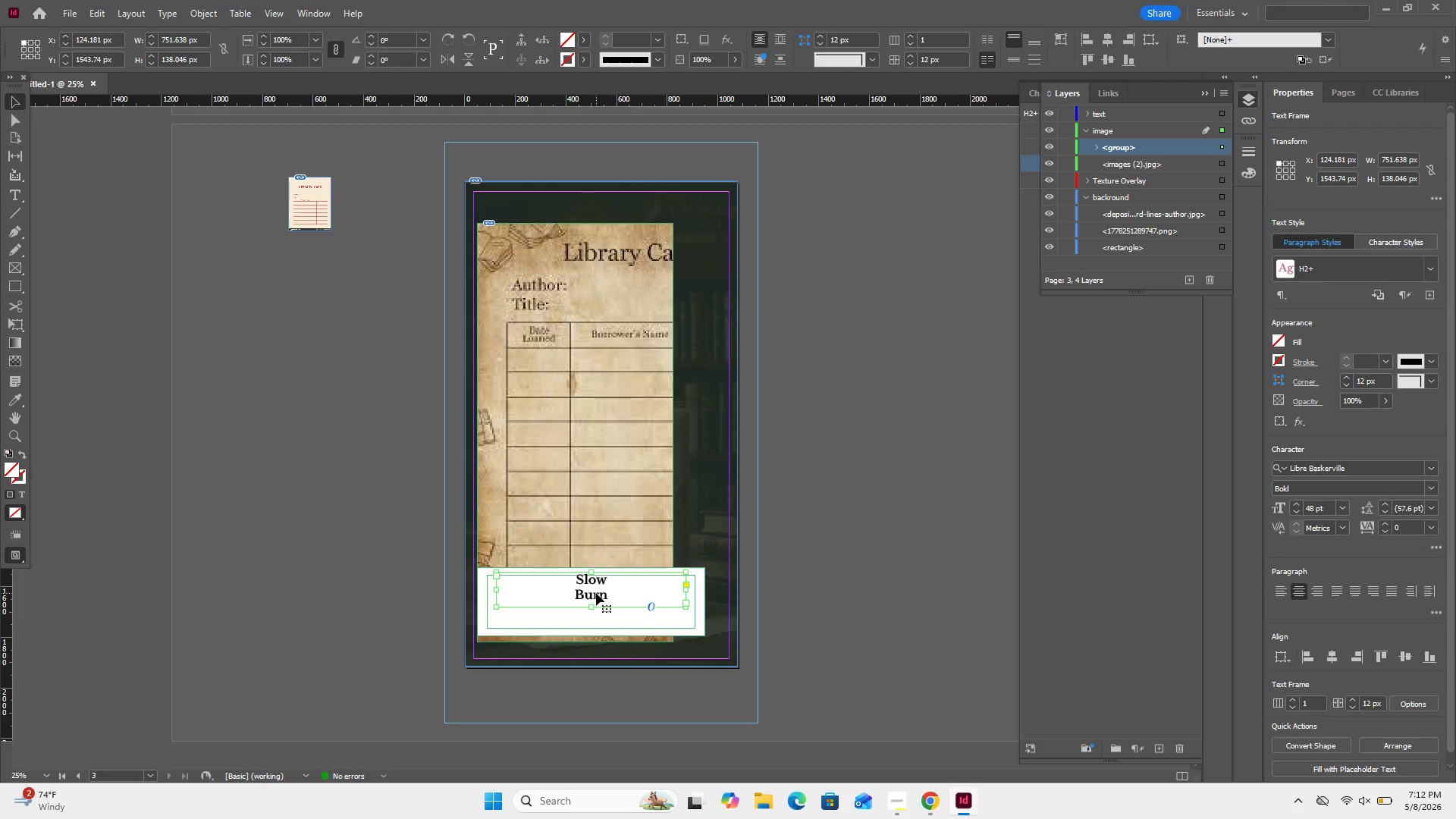 
left_click_drag(start_coordinate=[596, 593], to_coordinate=[598, 608])
 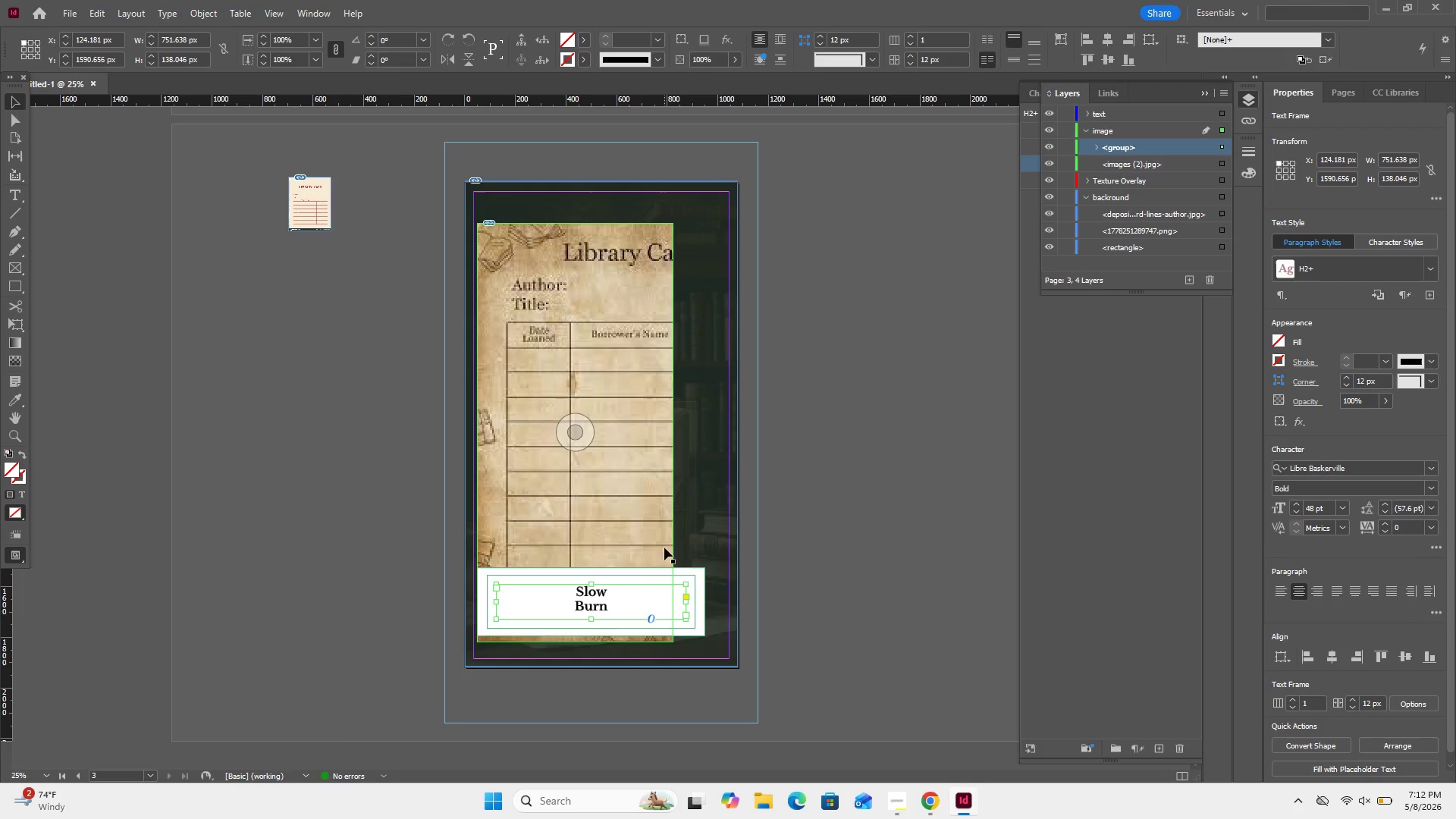 
double_click([606, 606])
 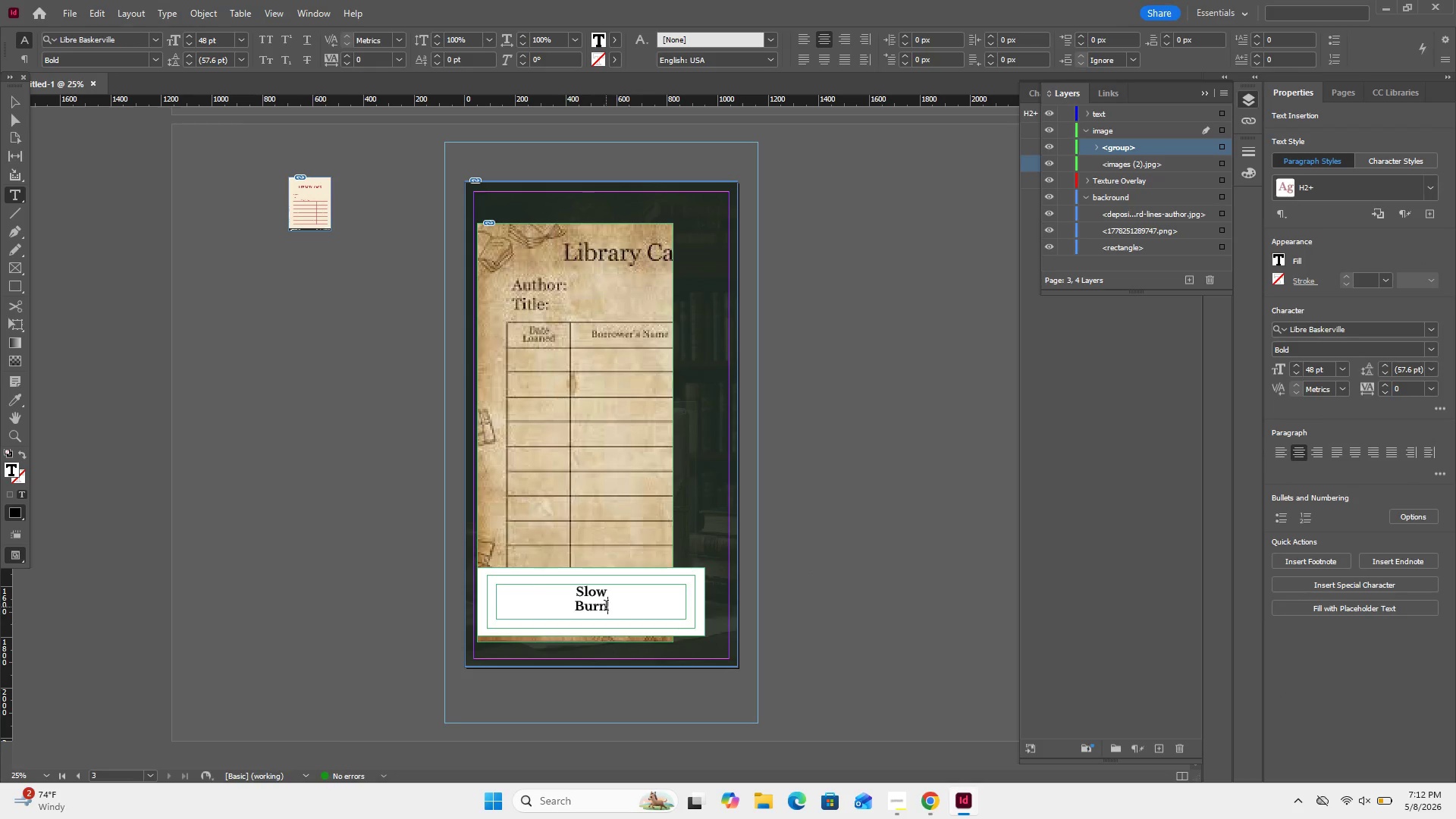 
key(Shift+A)
 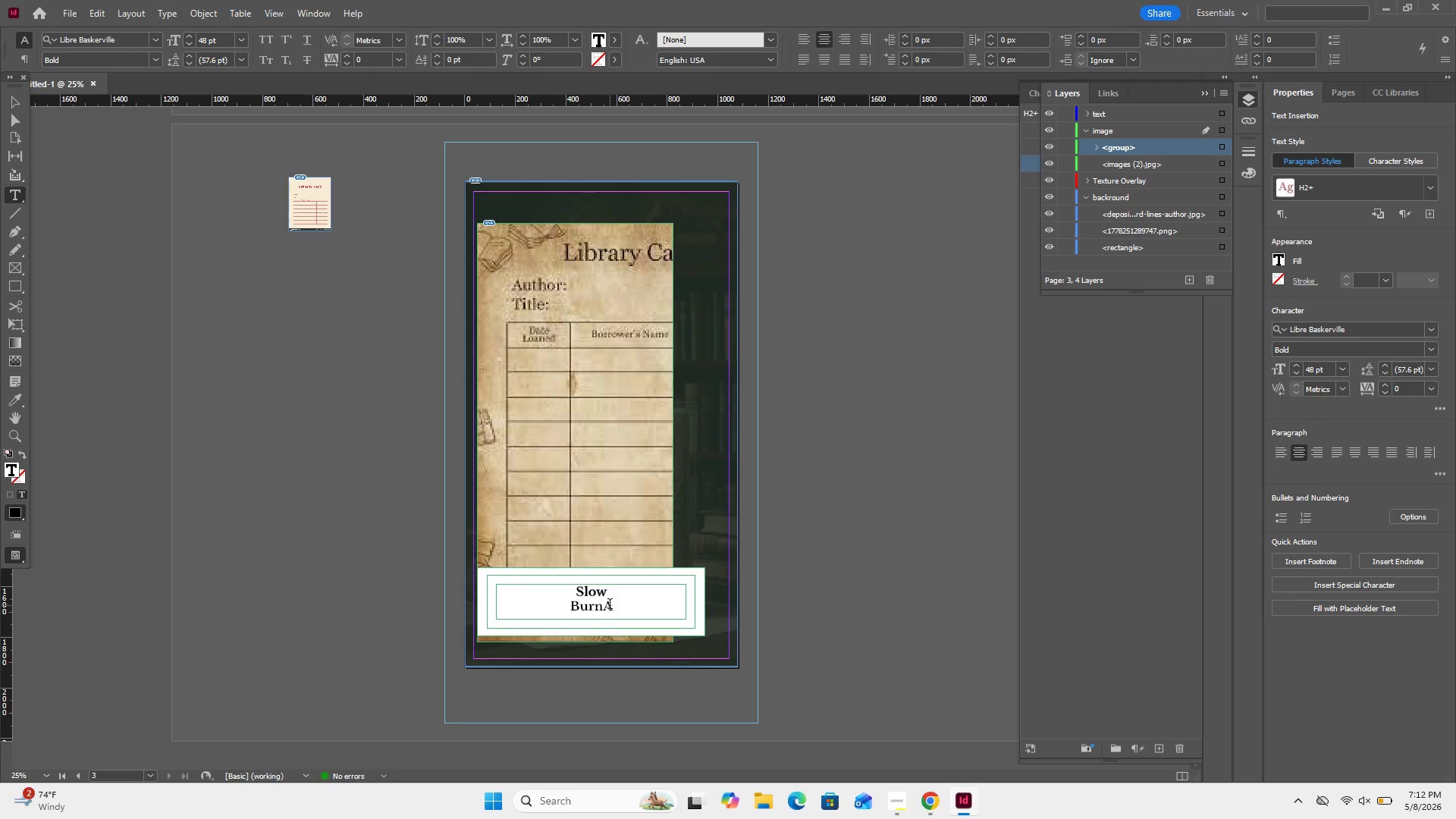 
key(Control+A)
 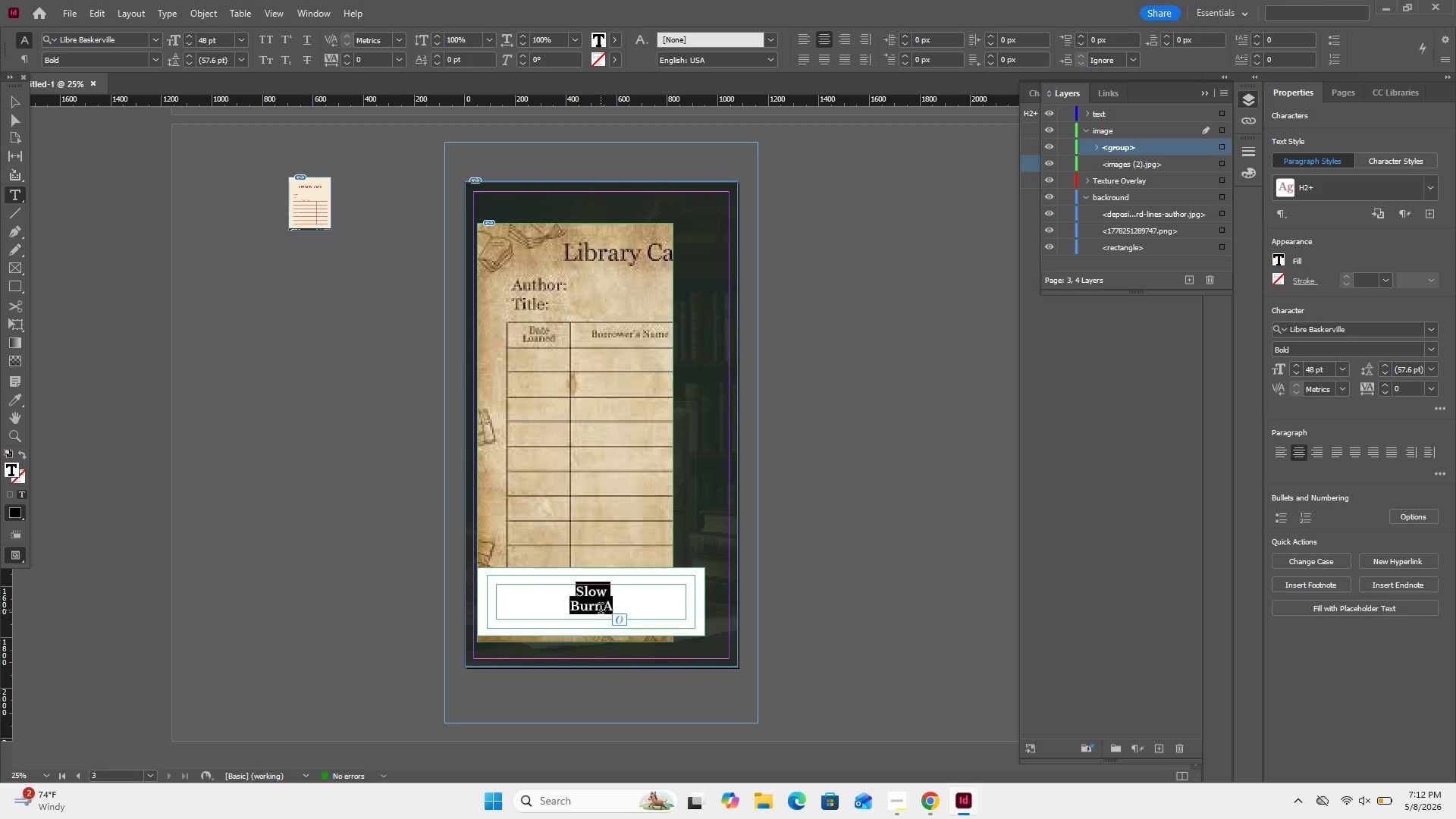 
type(Link In )
 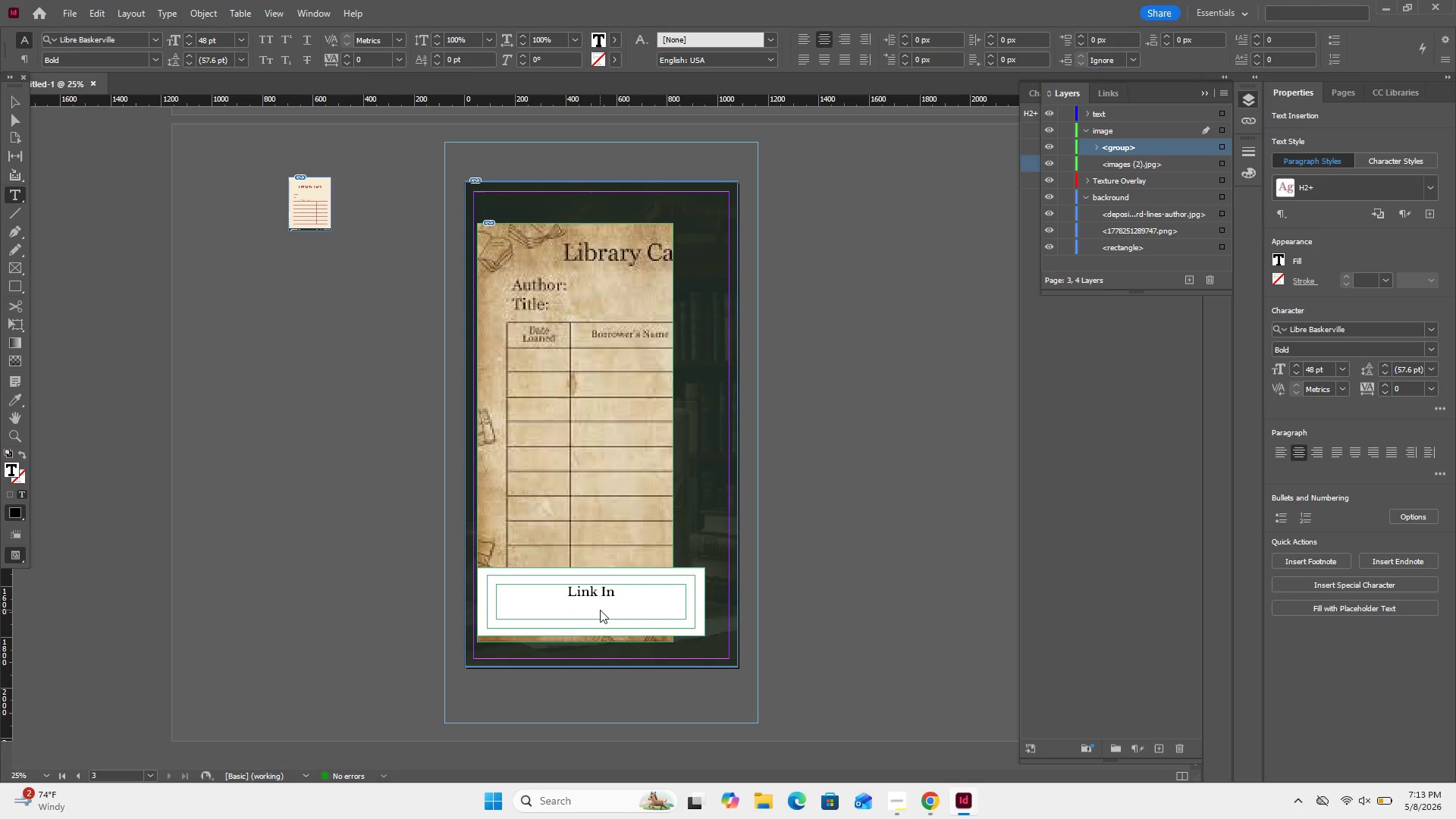 
type(Bio)
 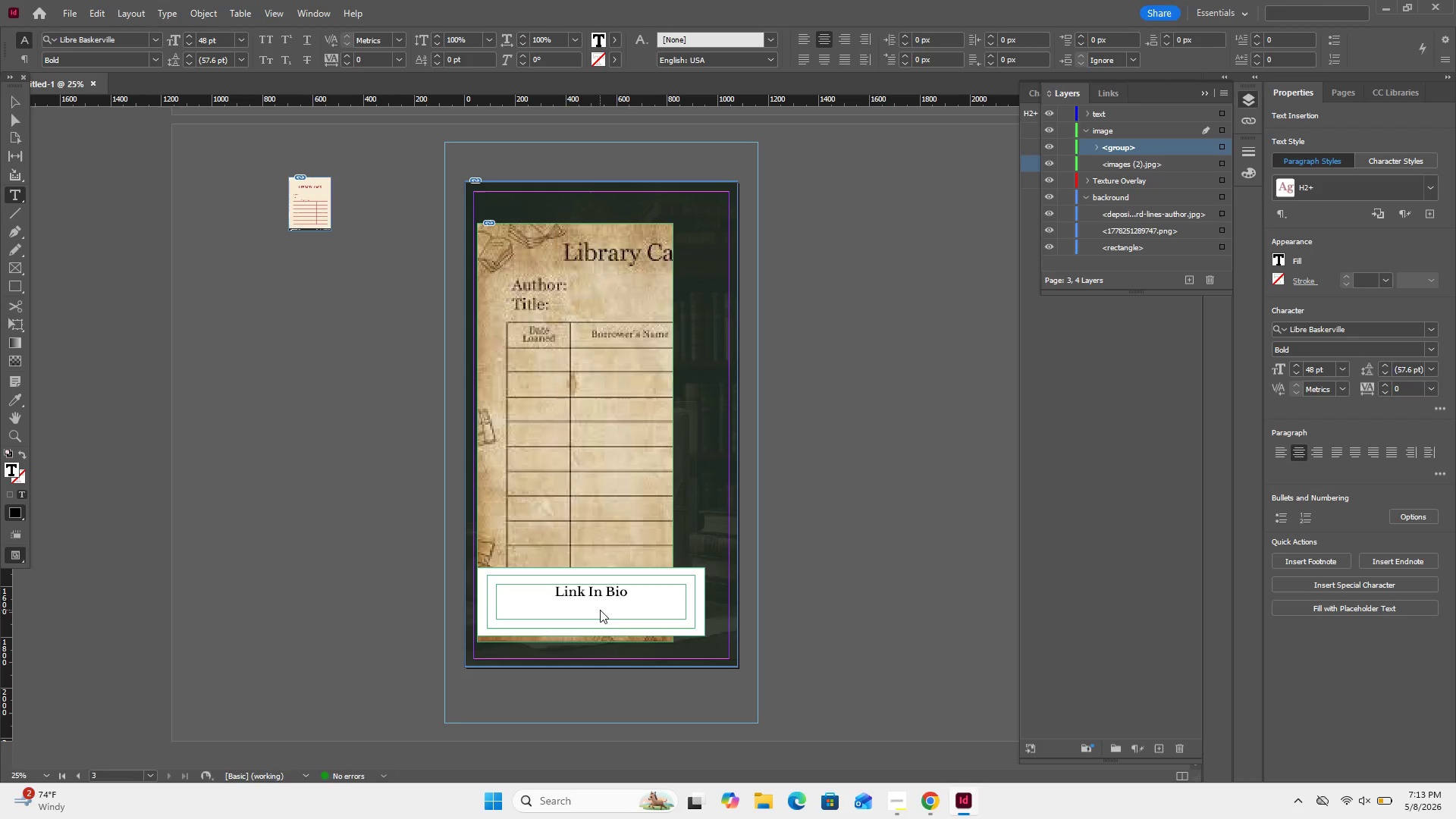 
wait(8.88)
 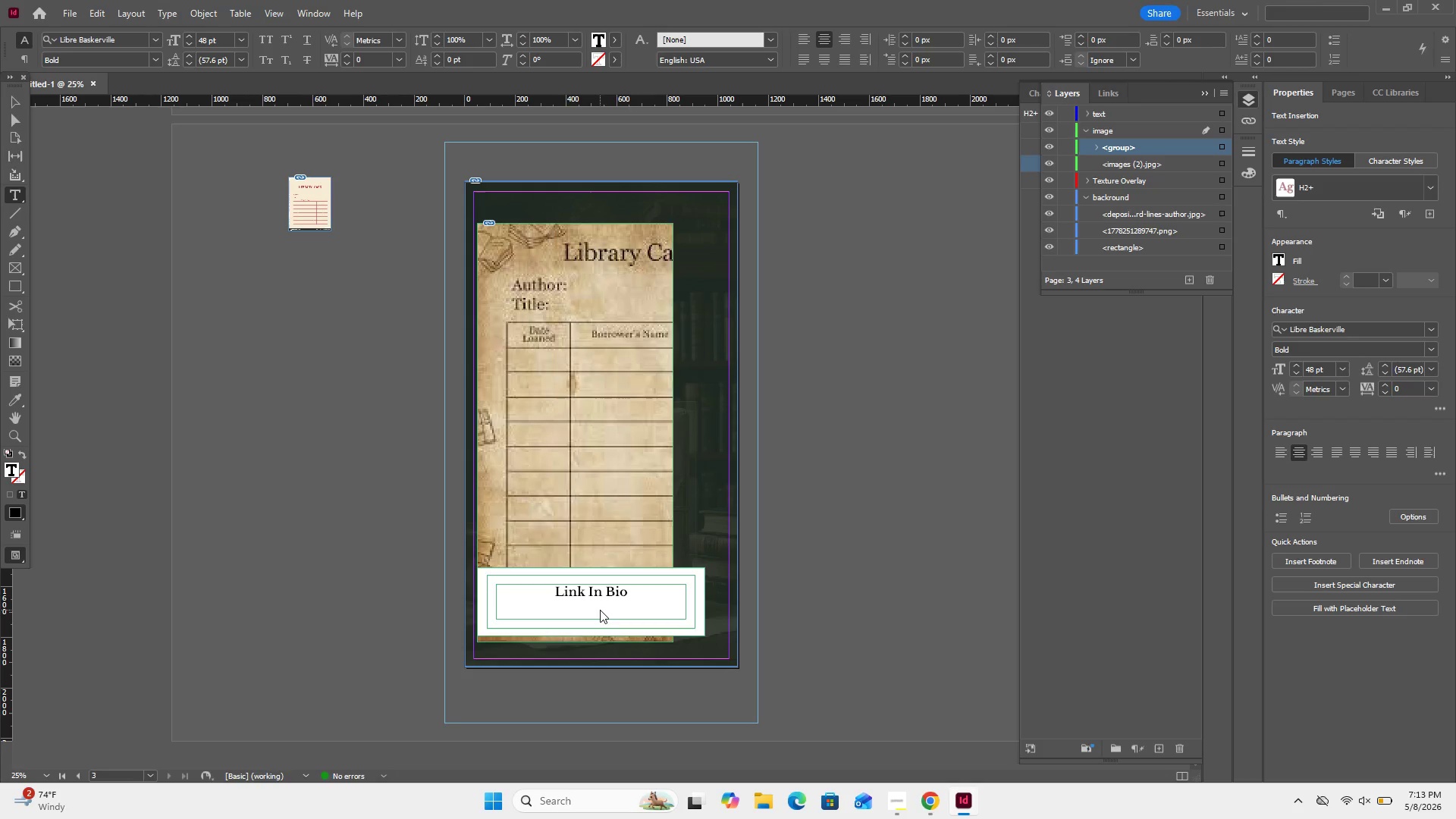 
left_click([7, 102])
 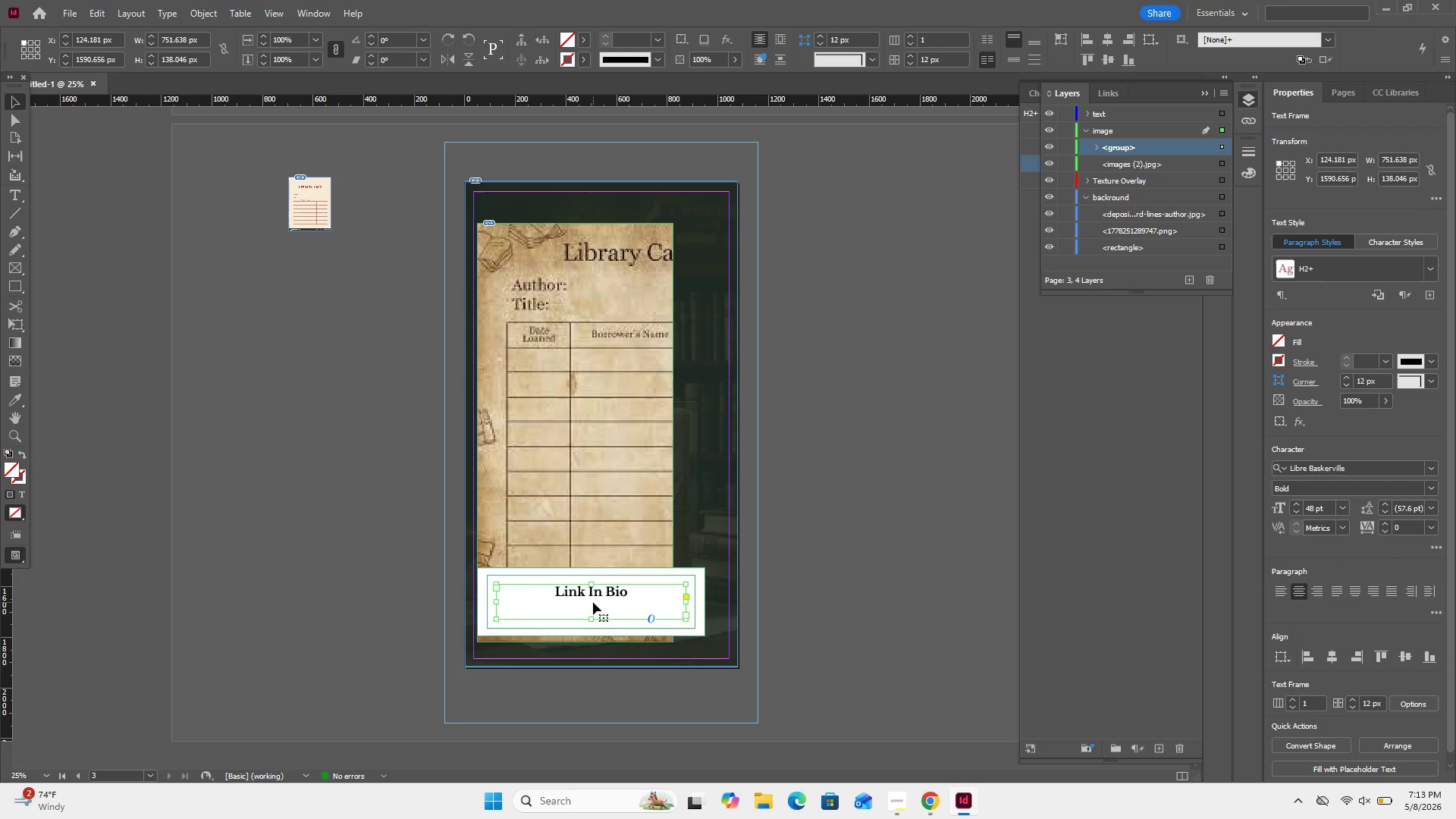 
left_click([604, 598])
 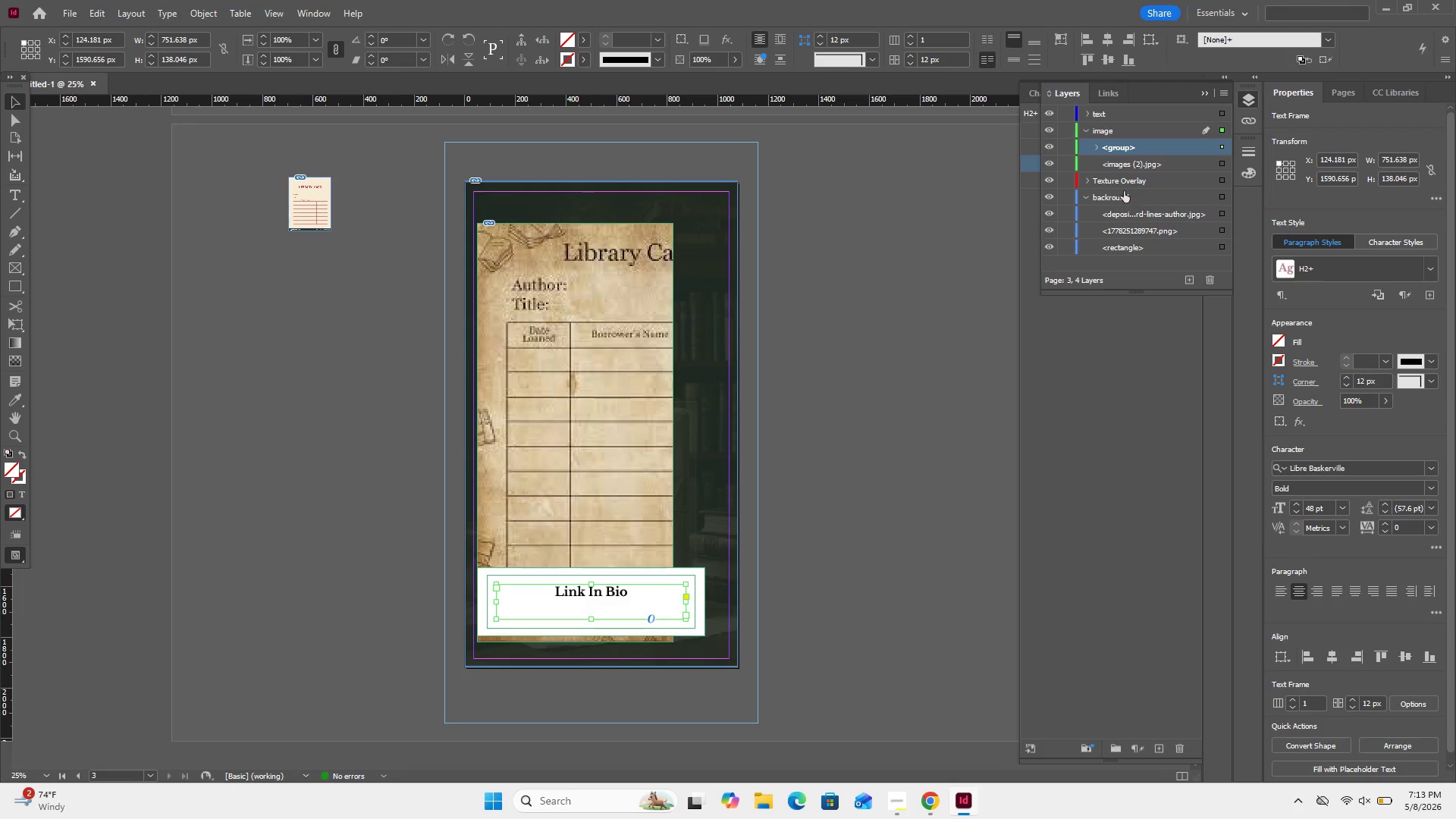 
left_click([1120, 331])
 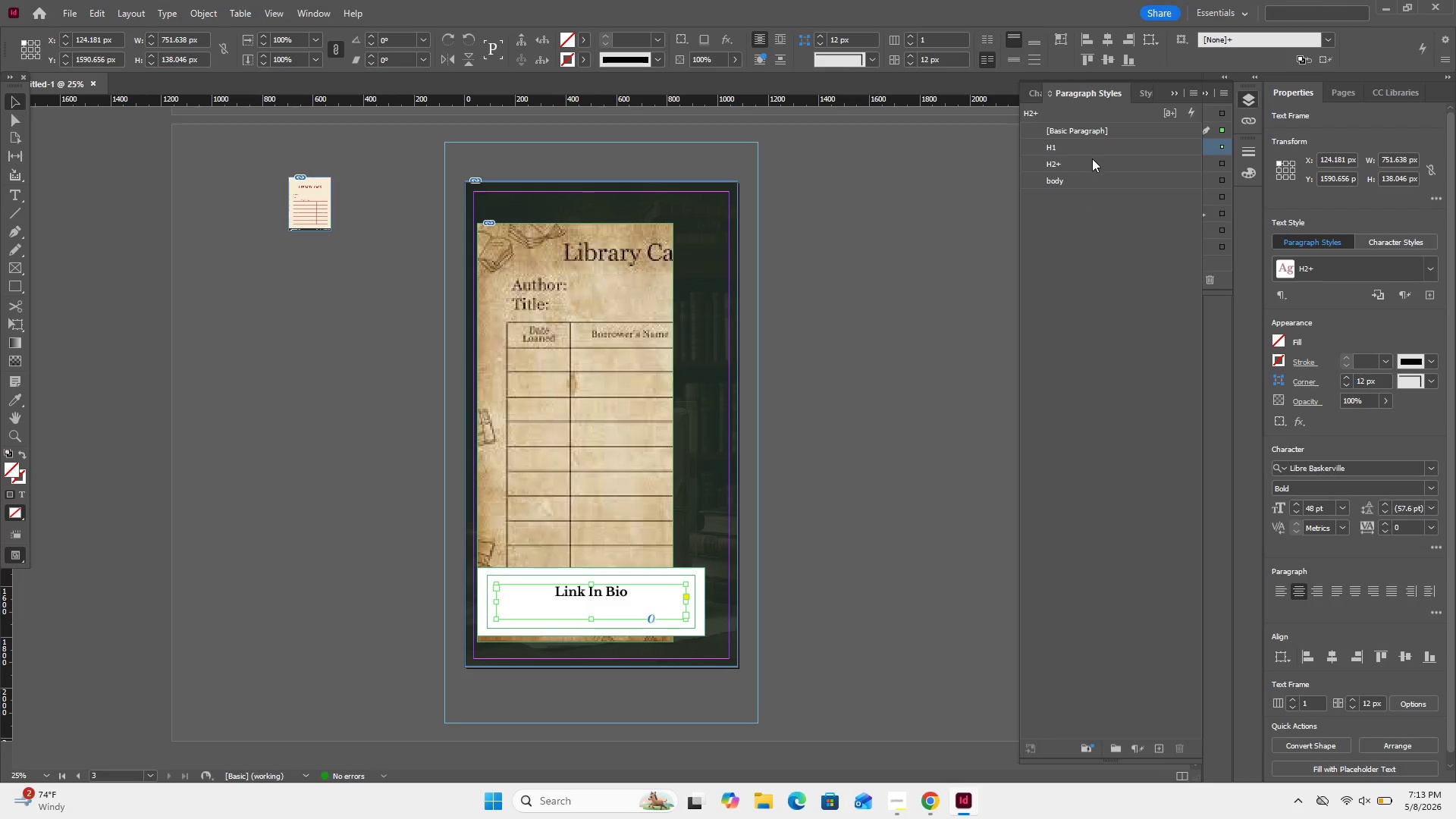 
left_click([1091, 158])
 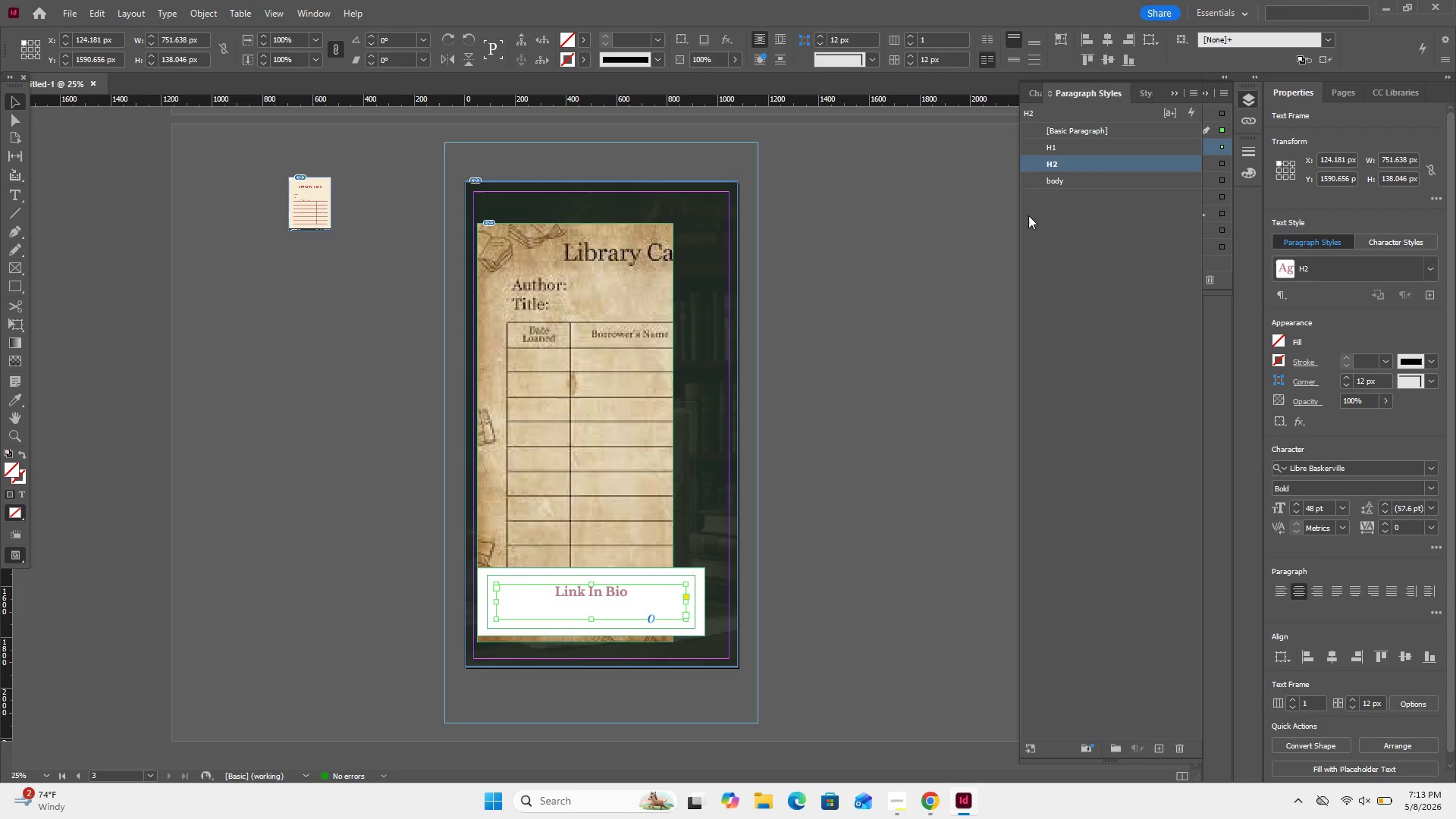 
left_click([1114, 139])
 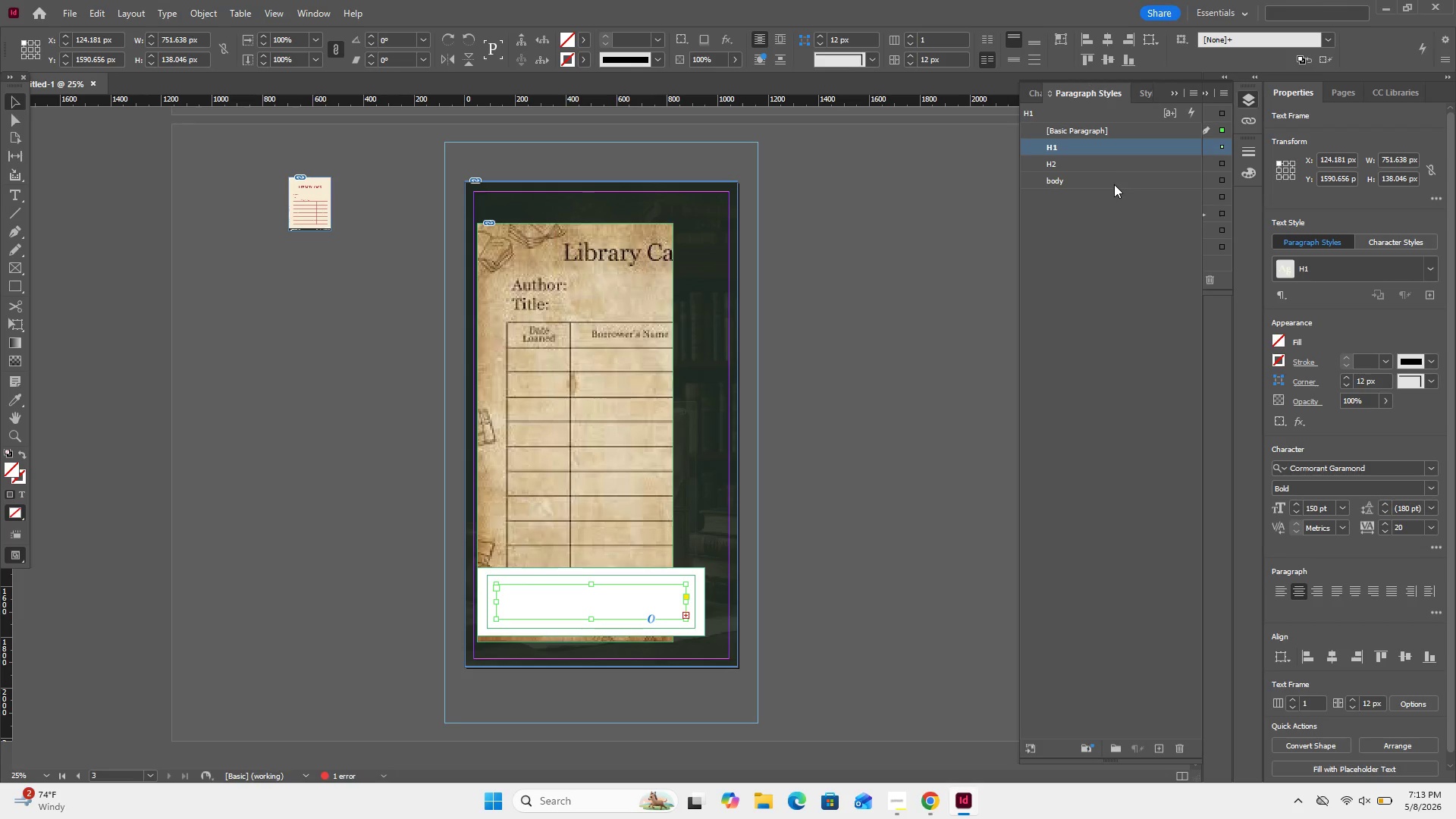 
left_click([1116, 175])
 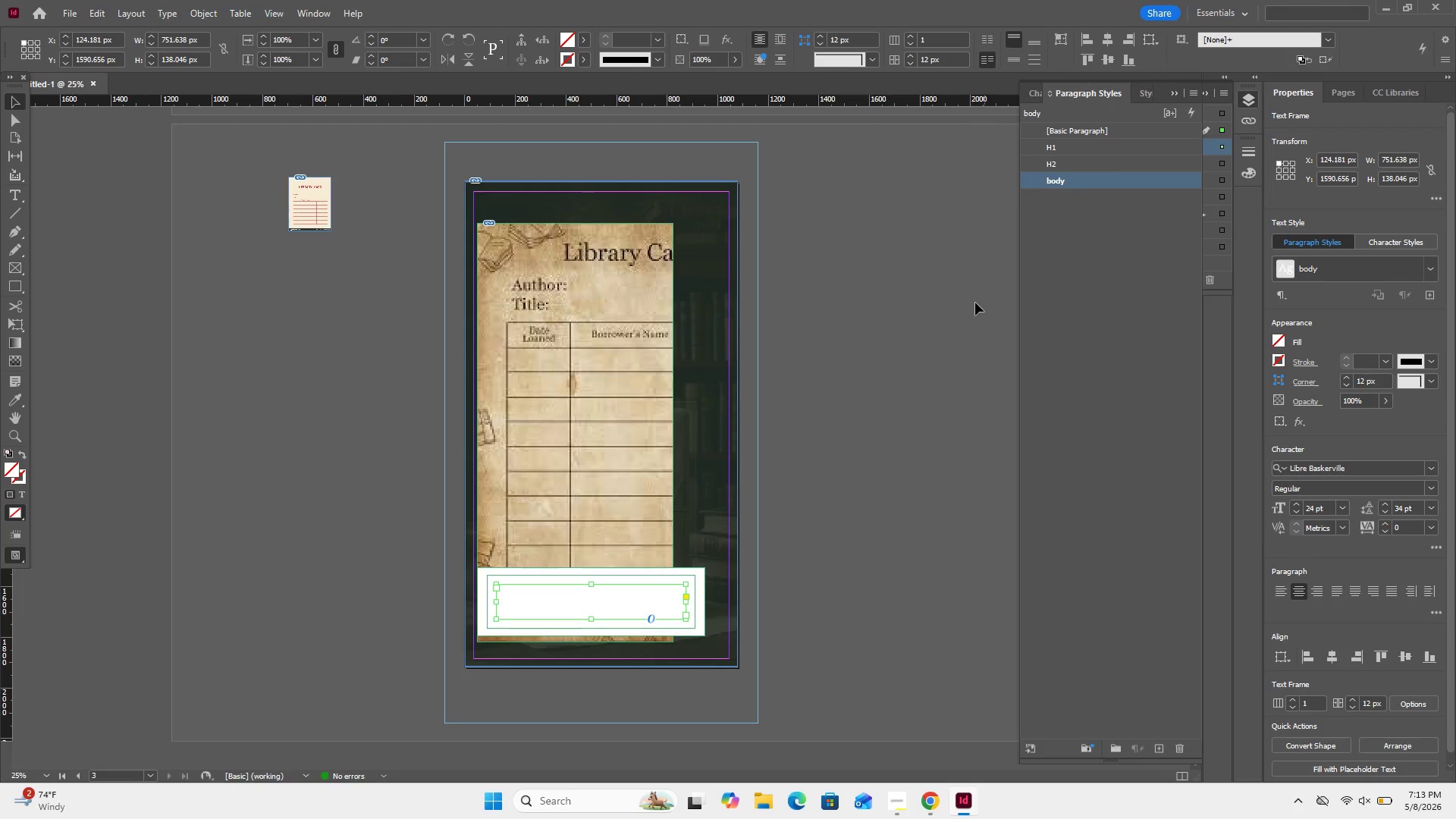 
wait(5.55)
 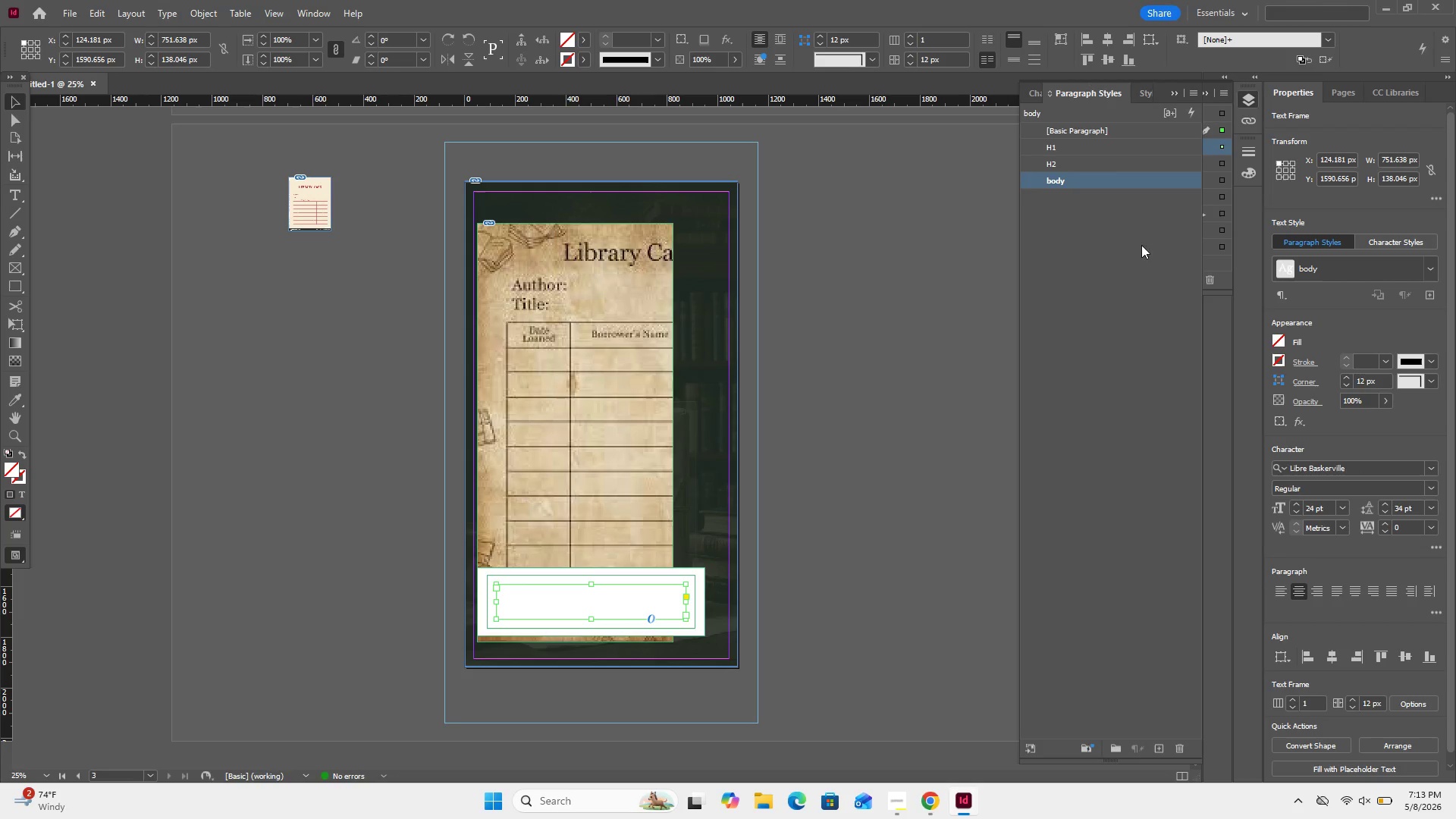 
left_click([1070, 158])
 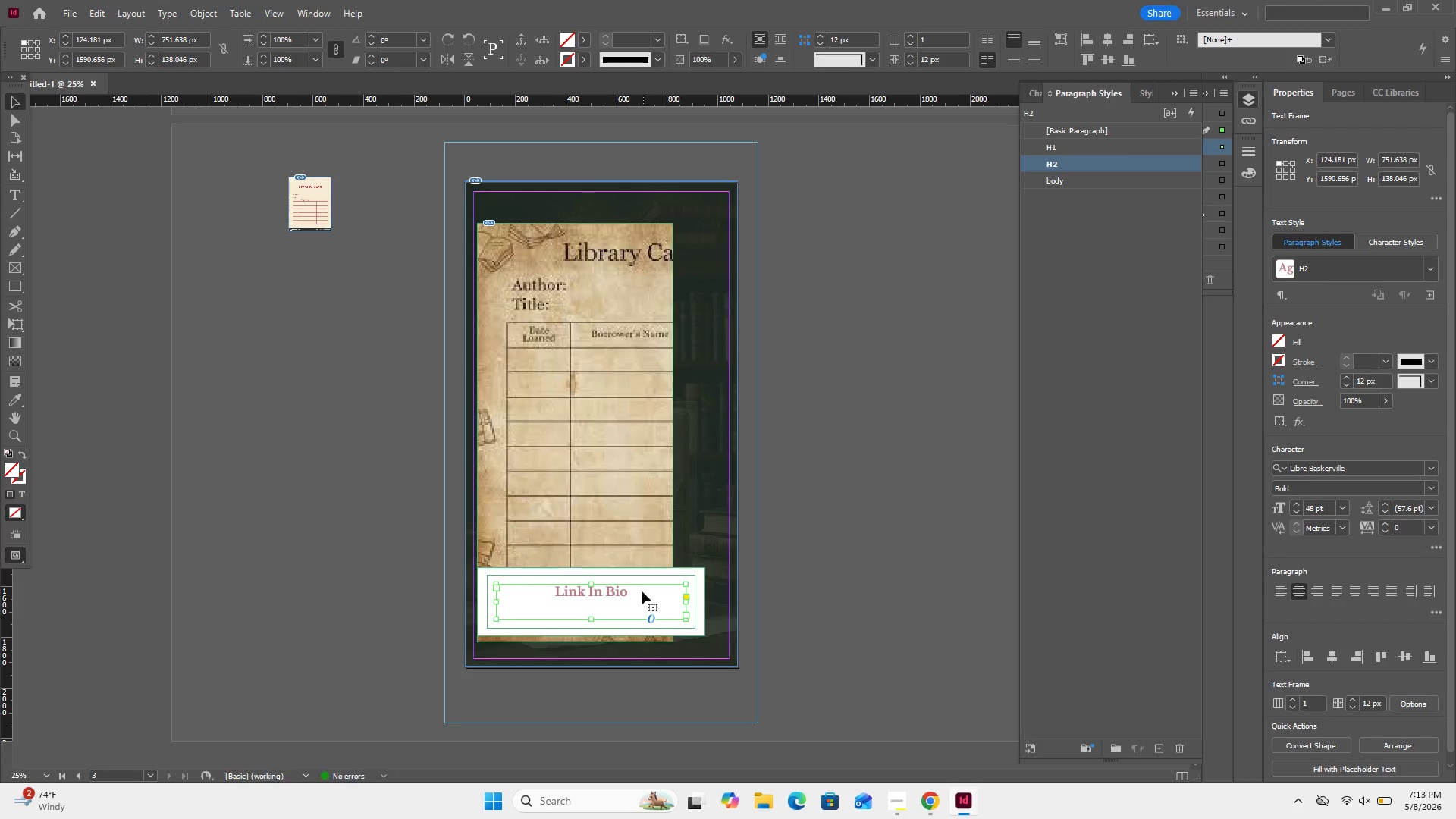 
key(Control+Z)
 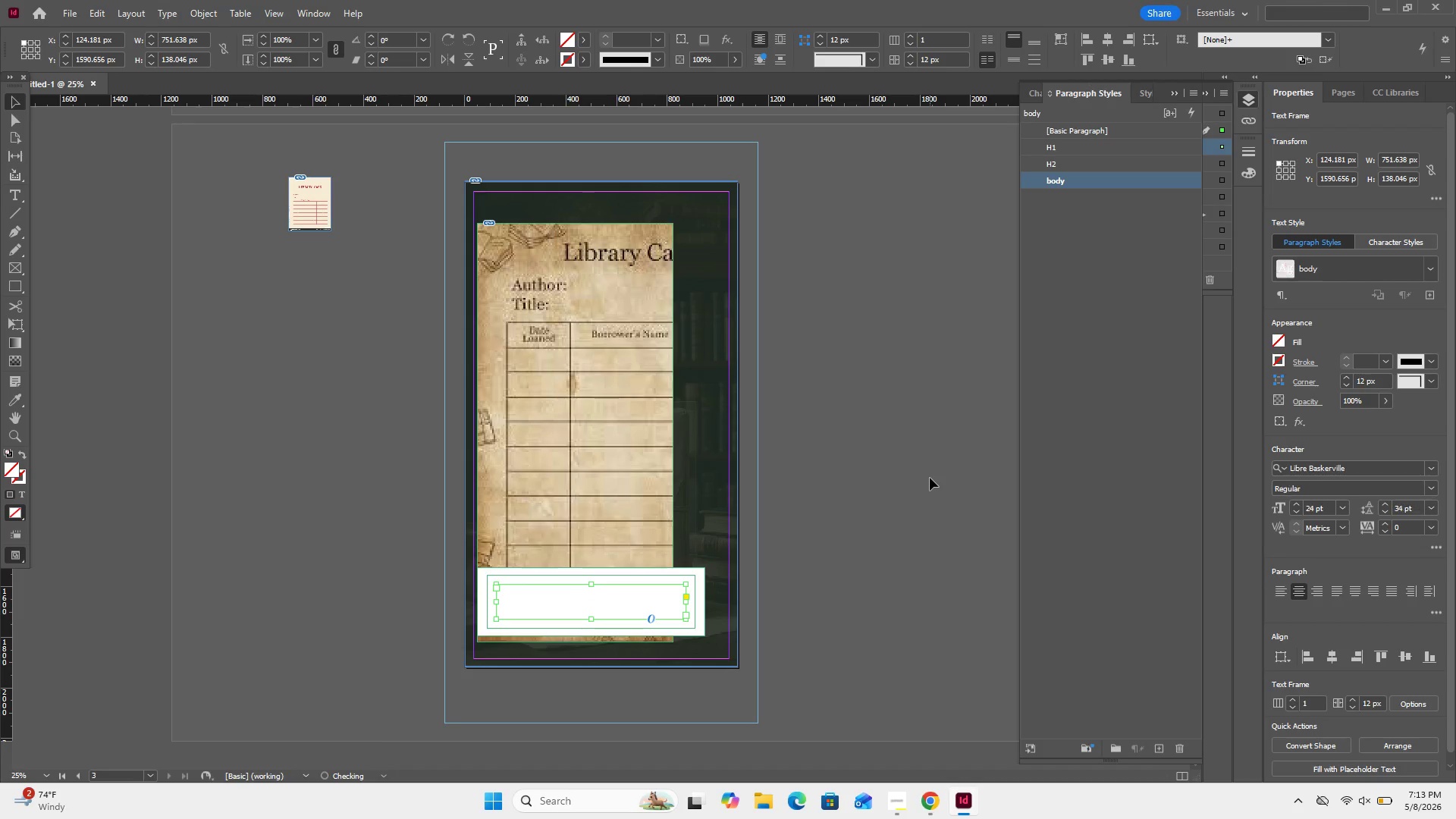 
key(Control+Z)
 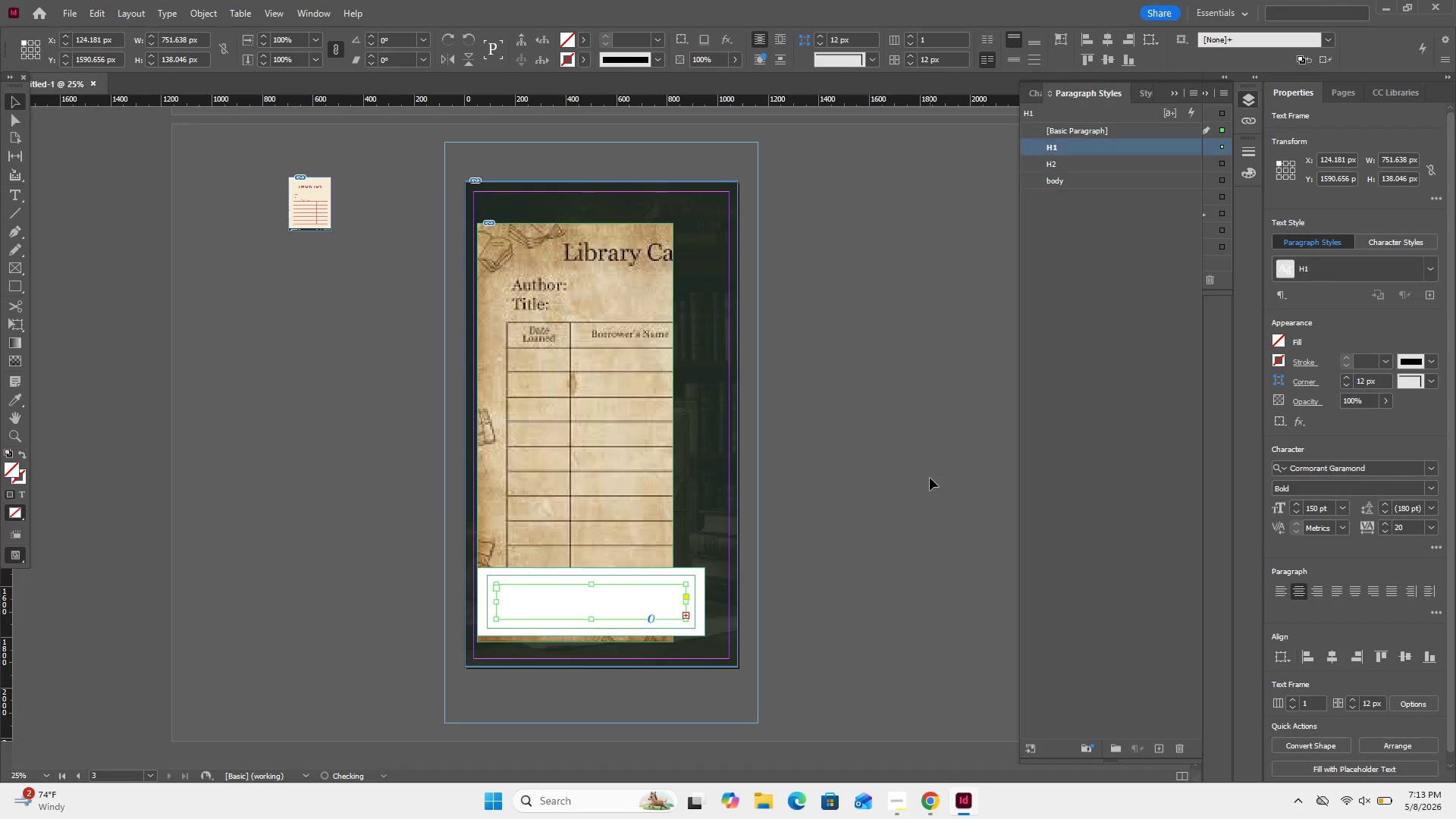 
key(Control+Z)
 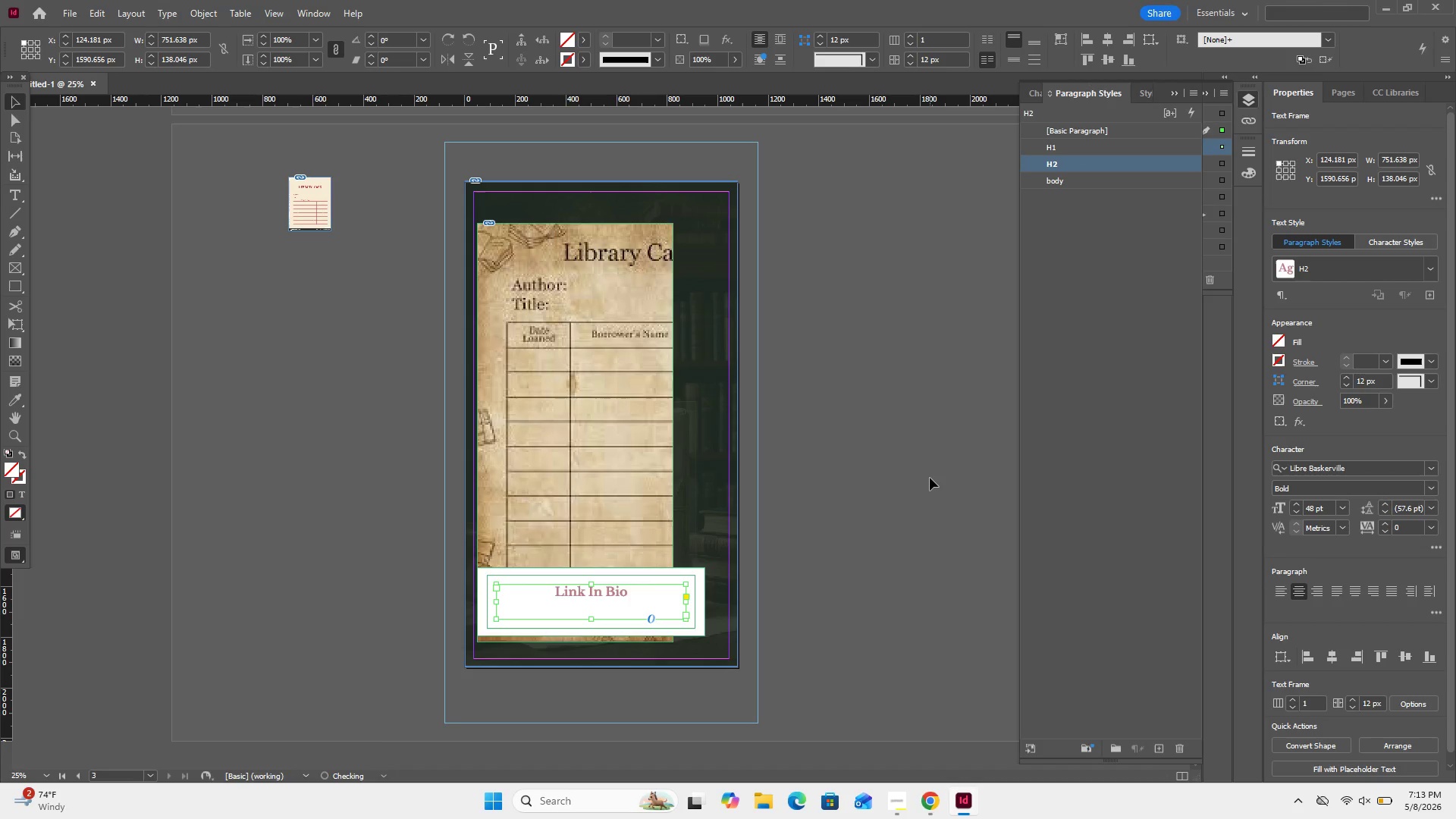 
key(Control+Z)
 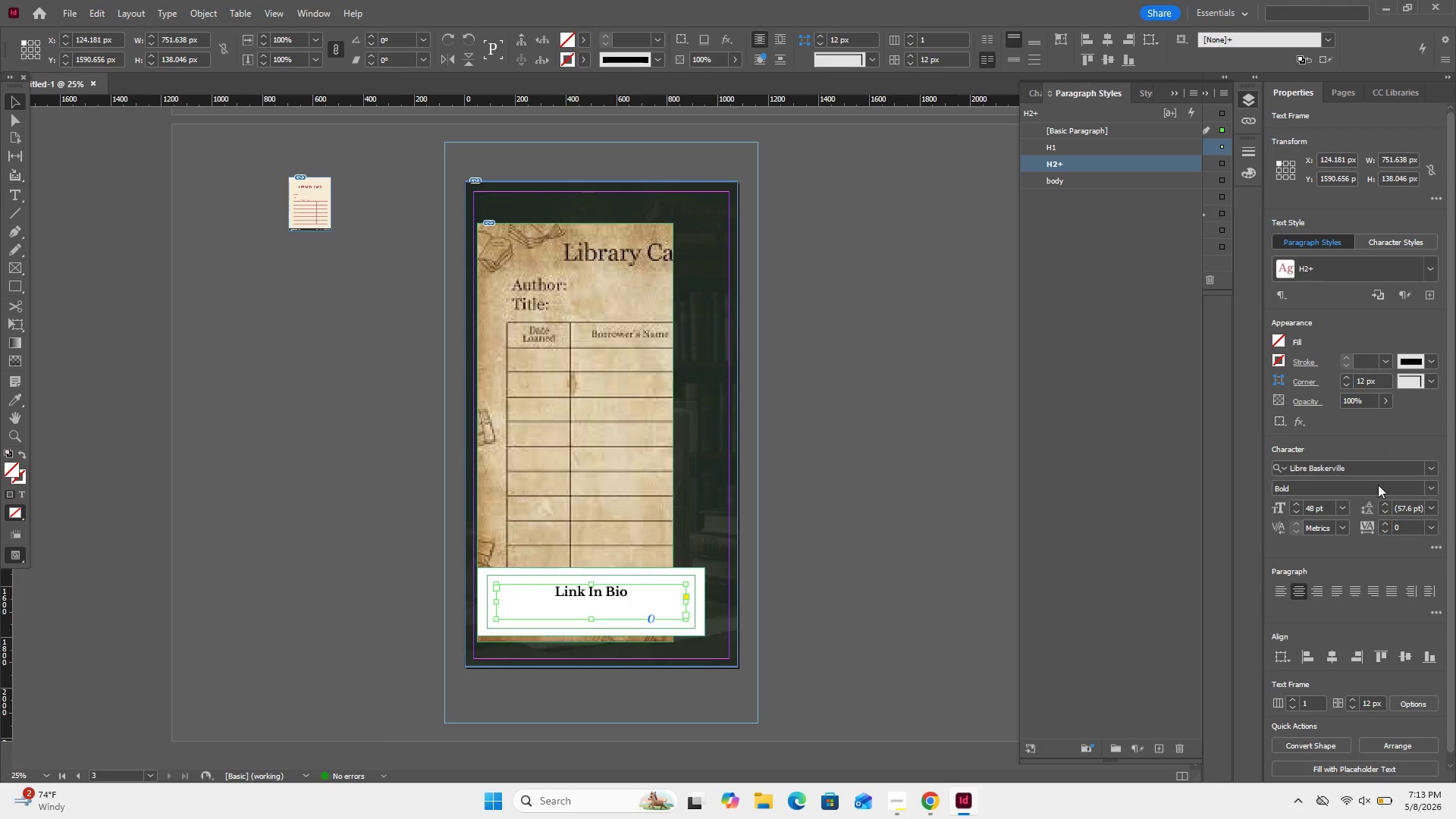 
left_click([1344, 514])
 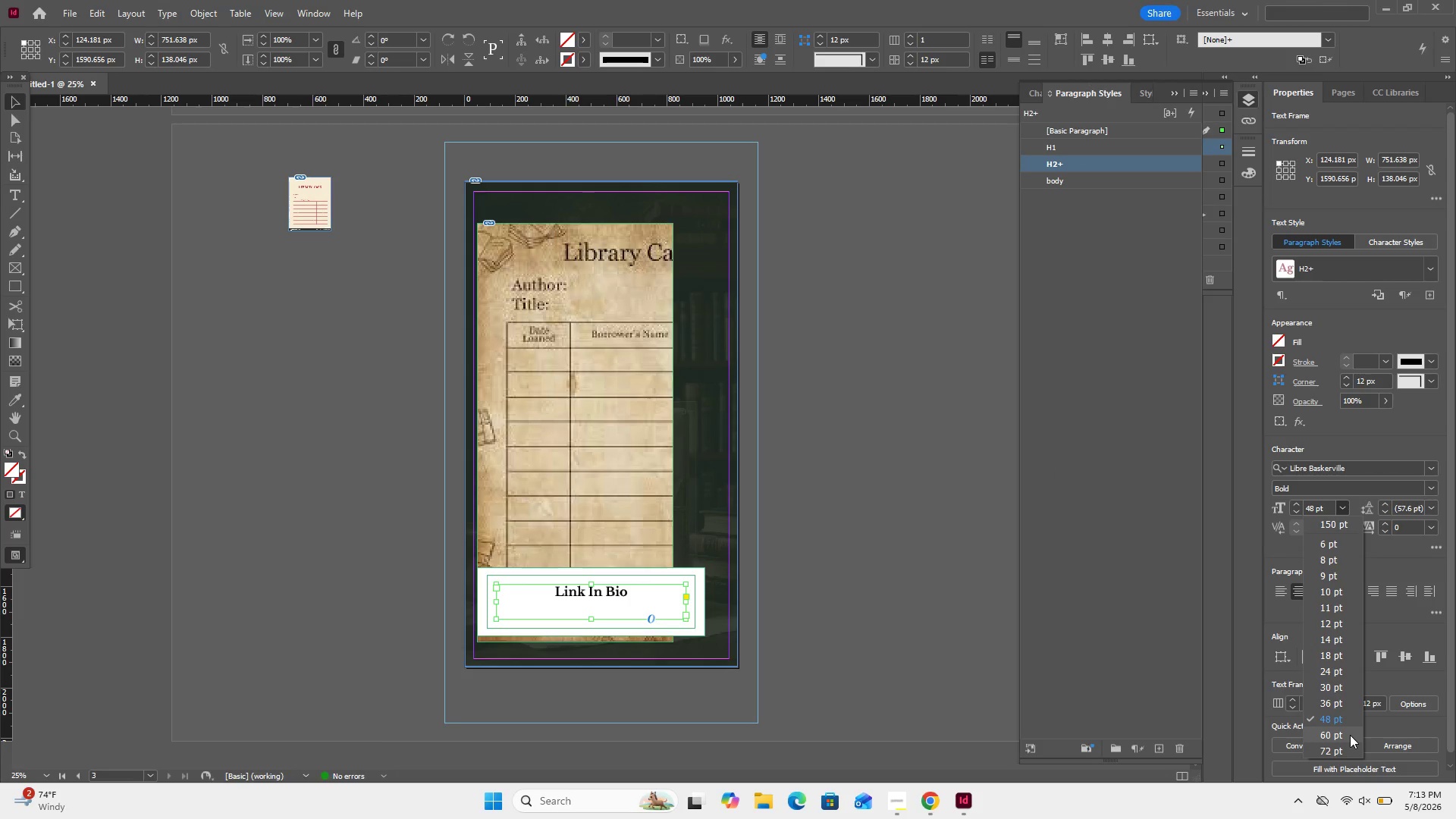 
left_click([1349, 735])
 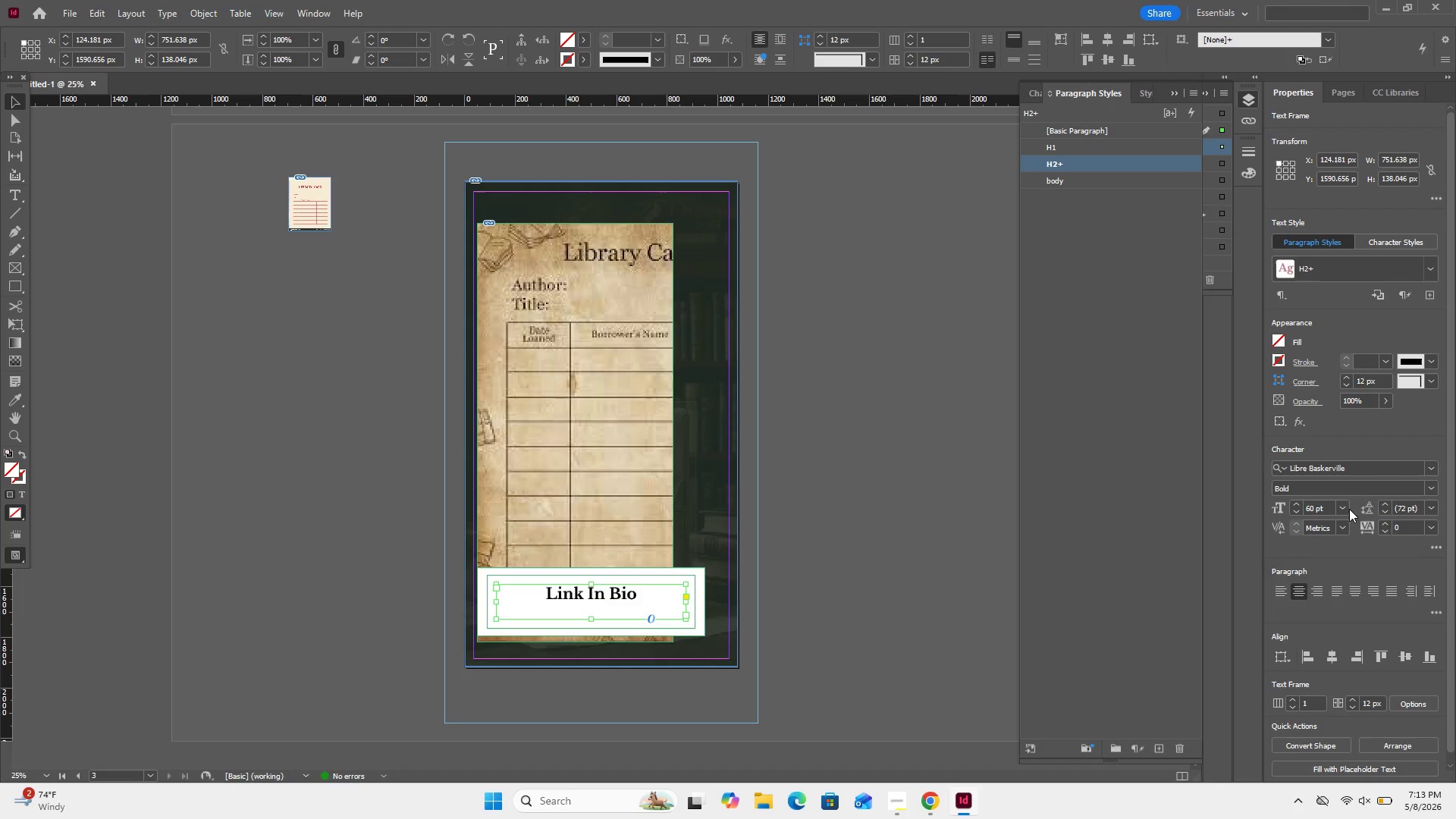 
left_click([1347, 510])
 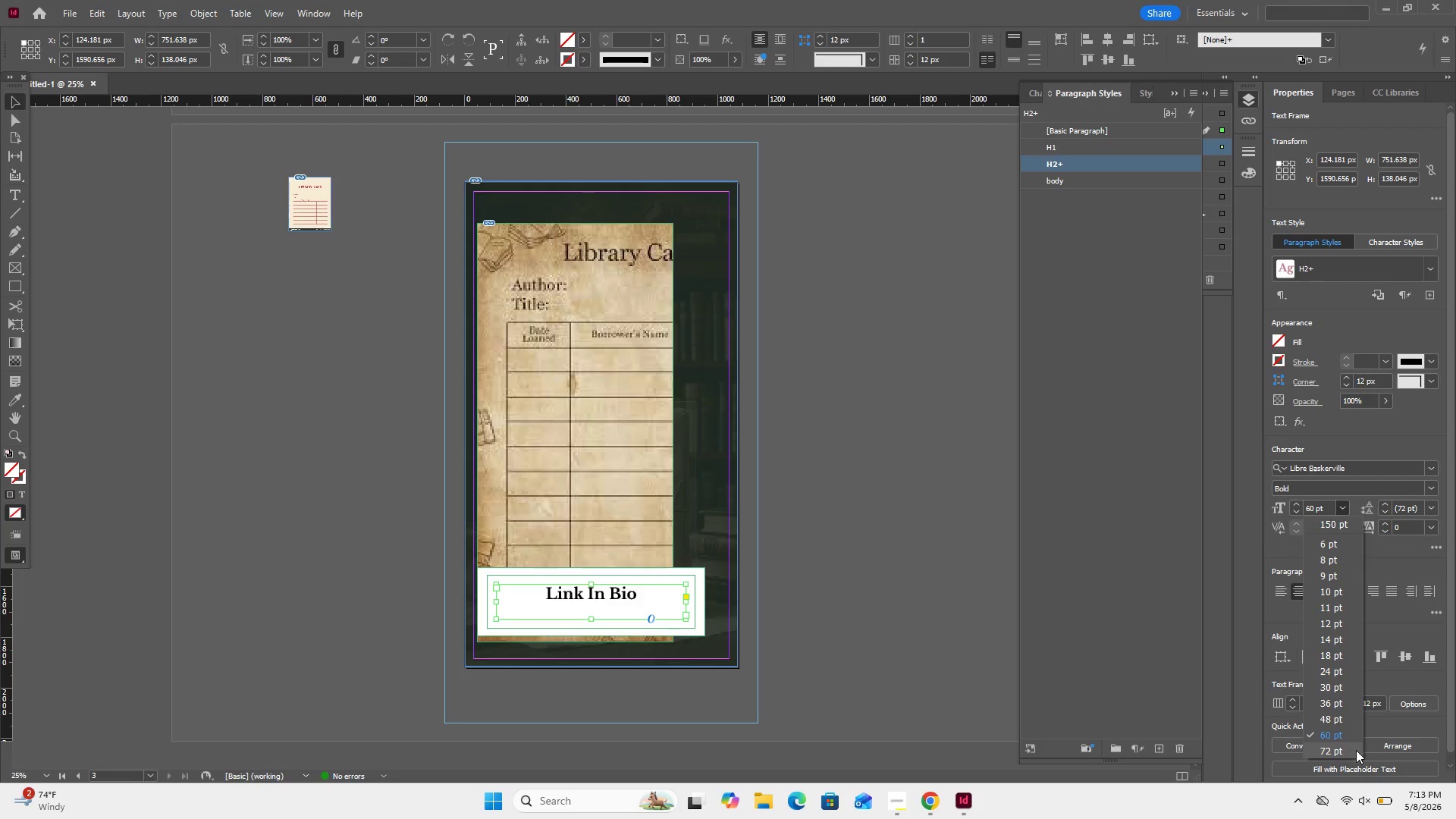 
left_click([1353, 751])
 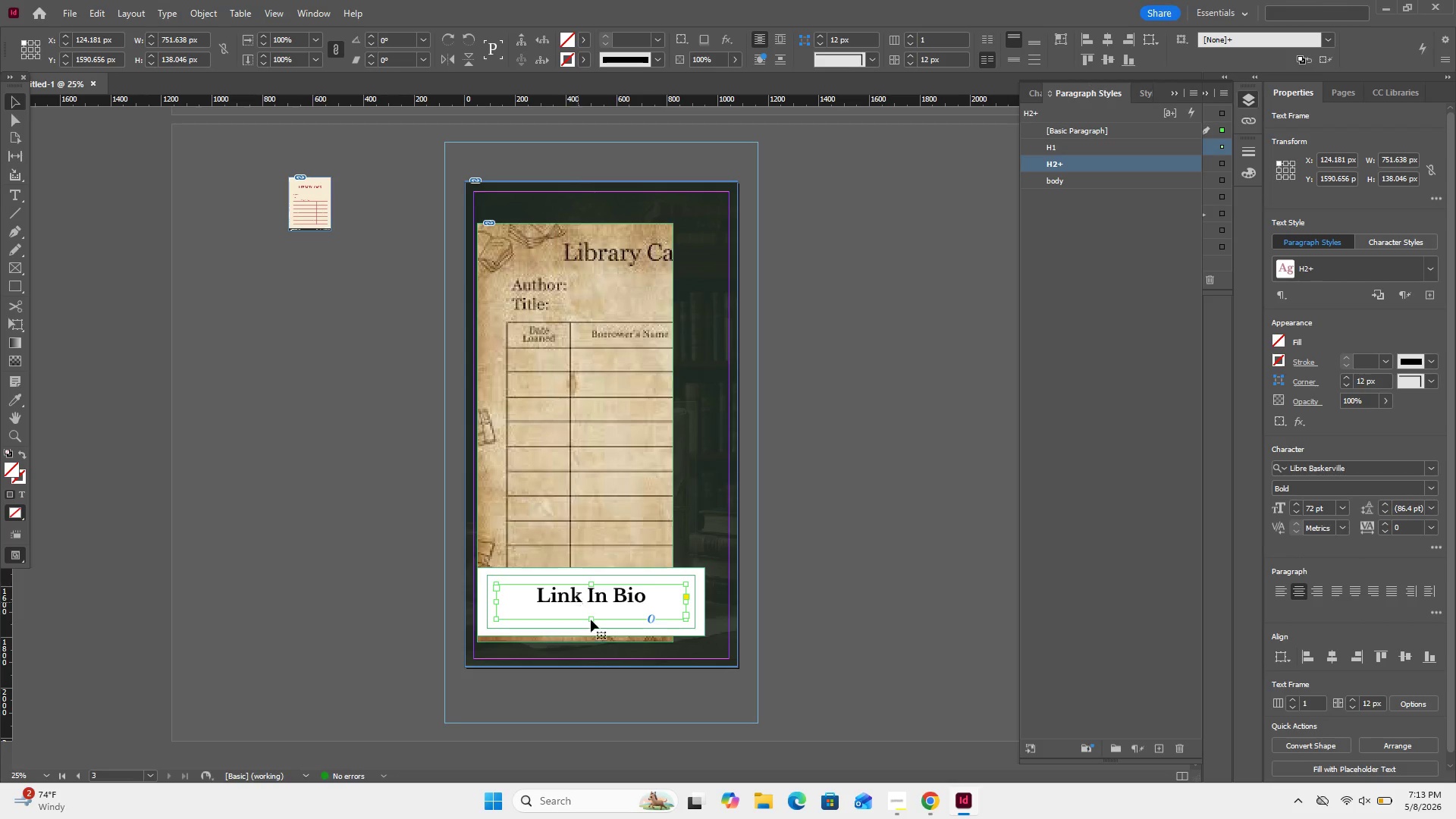 
left_click_drag(start_coordinate=[592, 620], to_coordinate=[592, 607])
 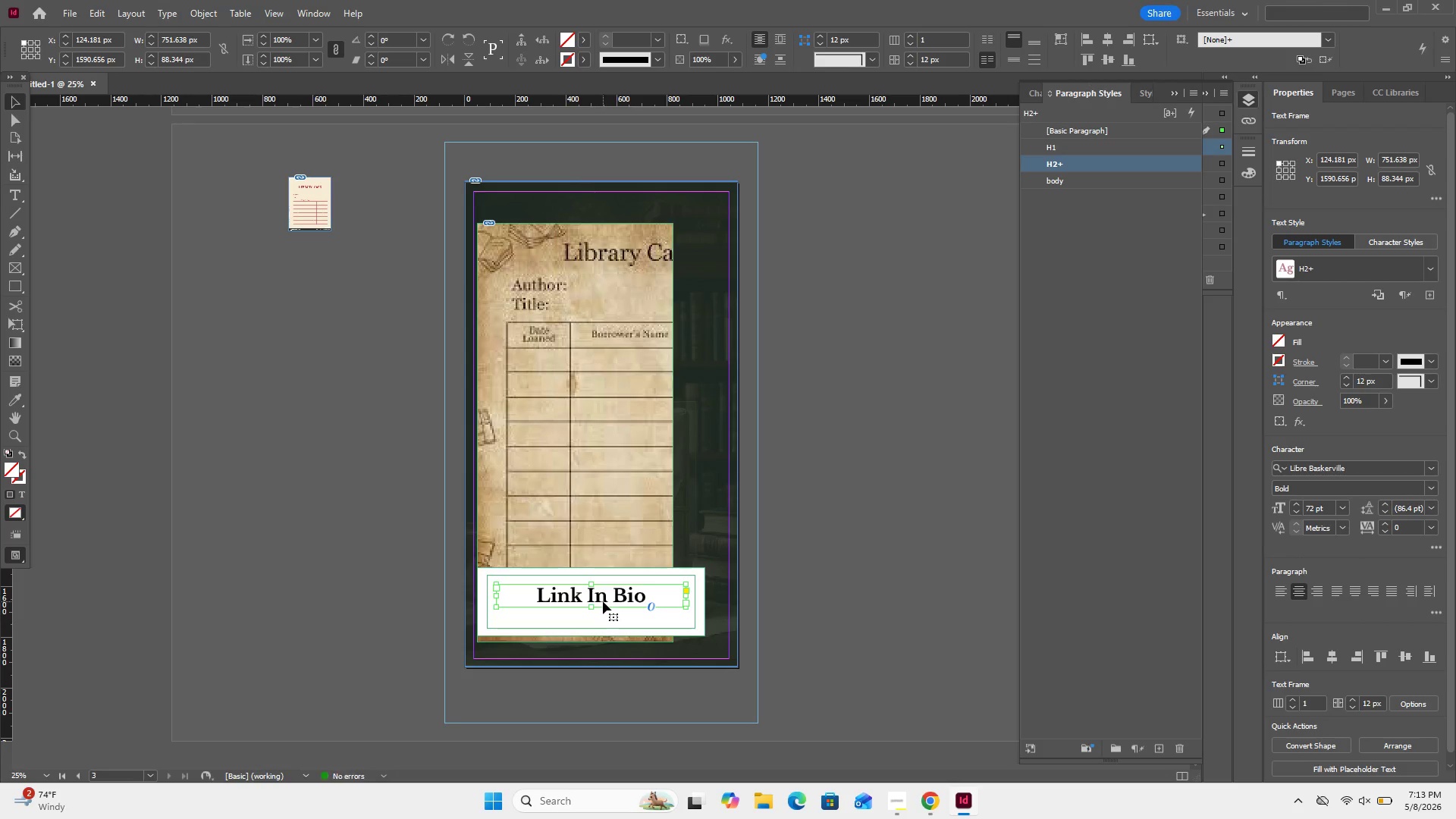 
left_click_drag(start_coordinate=[603, 601], to_coordinate=[605, 608])
 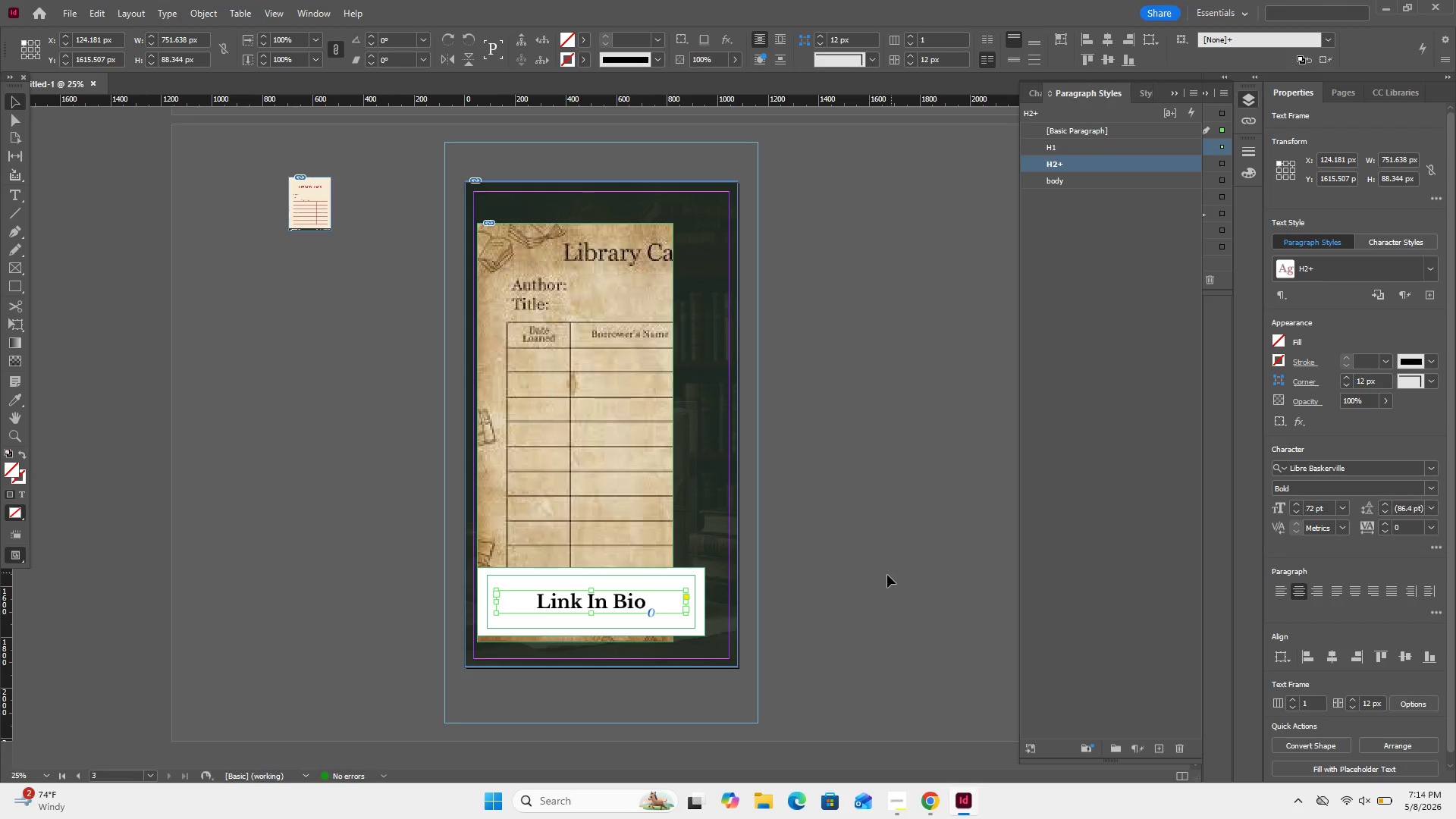 
left_click([779, 608])
 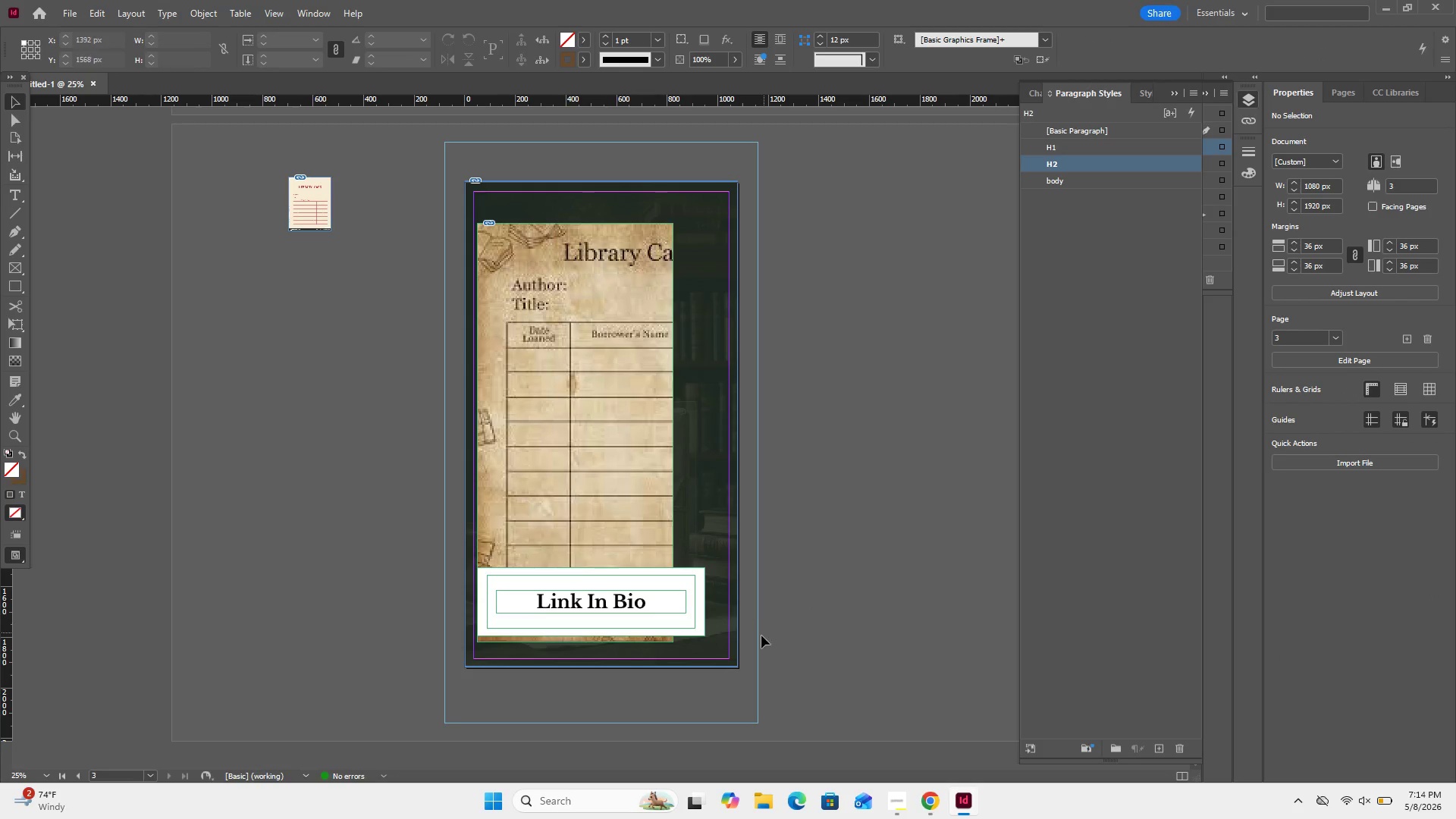 
left_click_drag(start_coordinate=[734, 629], to_coordinate=[694, 635])
 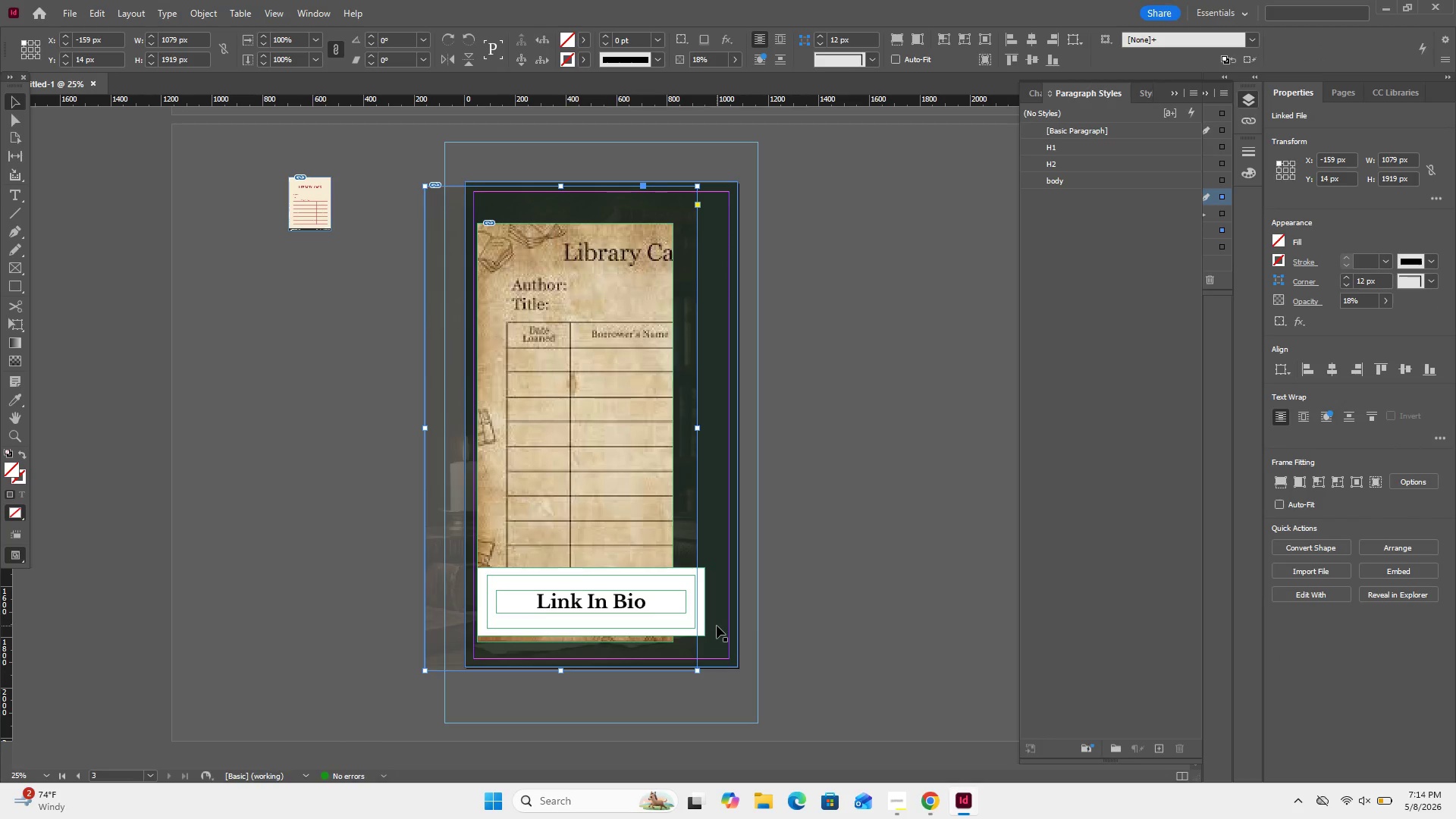 
key(Control+Z)
 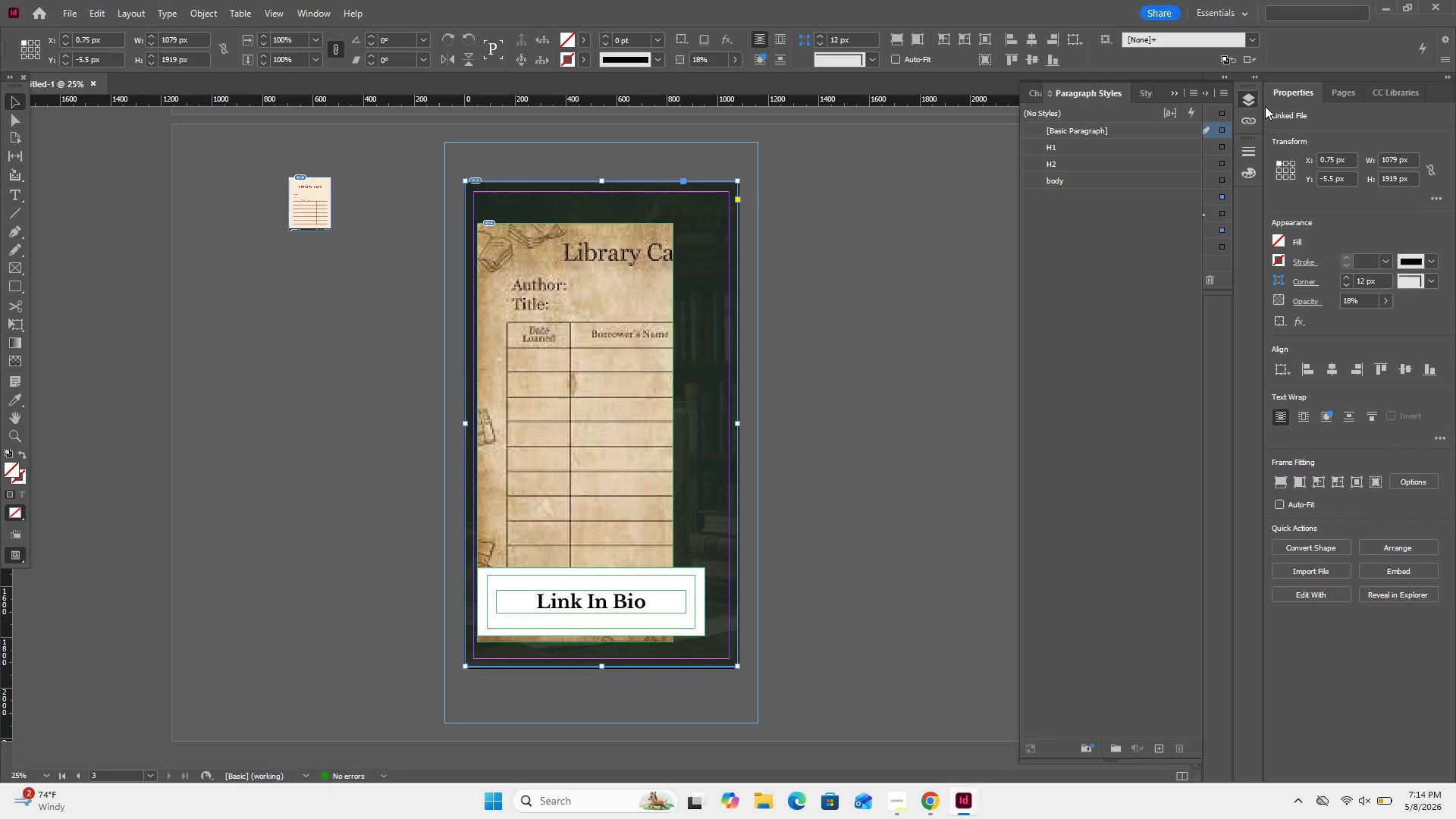 
left_click([1254, 109])
 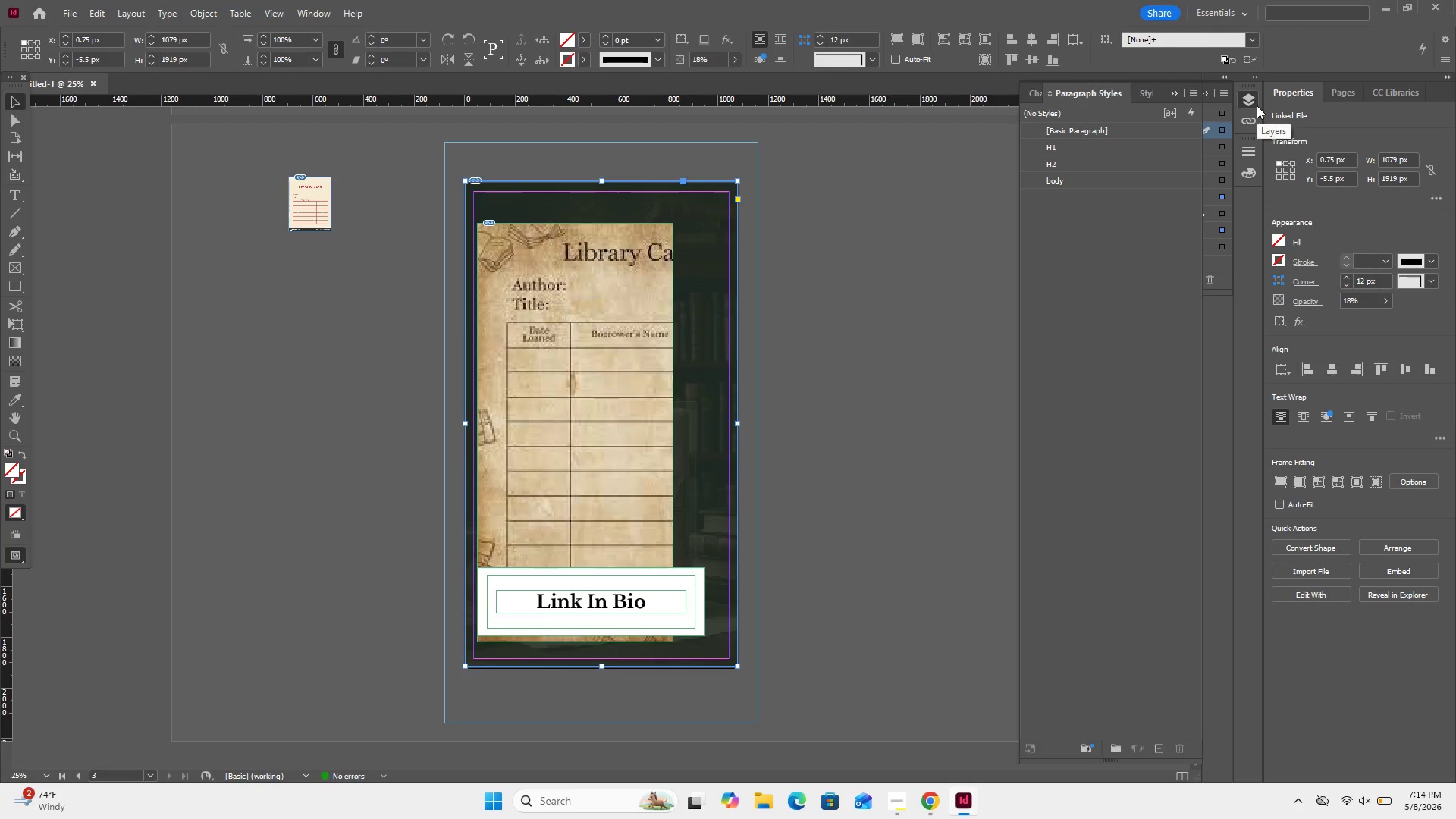 
double_click([1249, 97])
 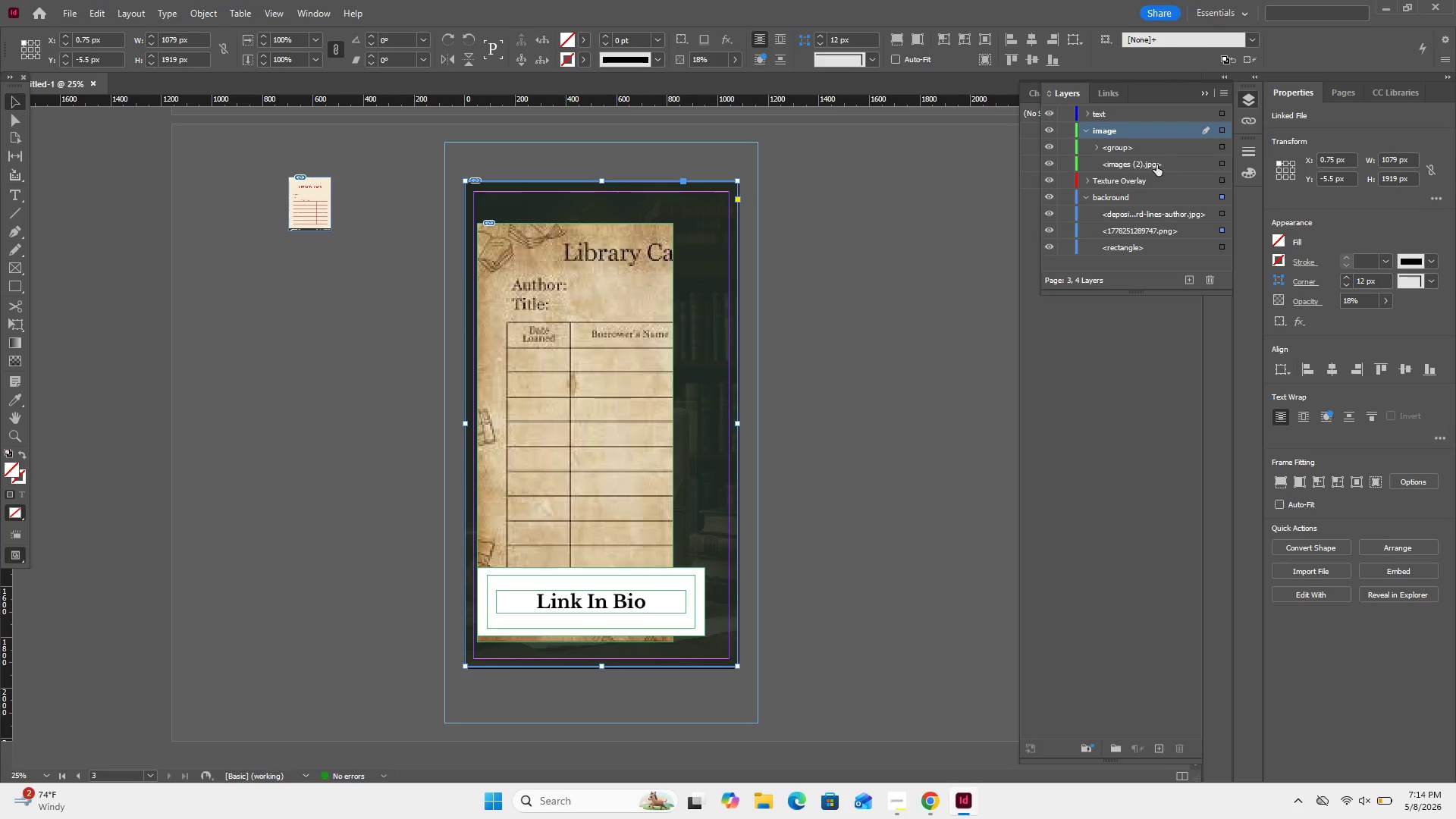 
left_click([1100, 146])
 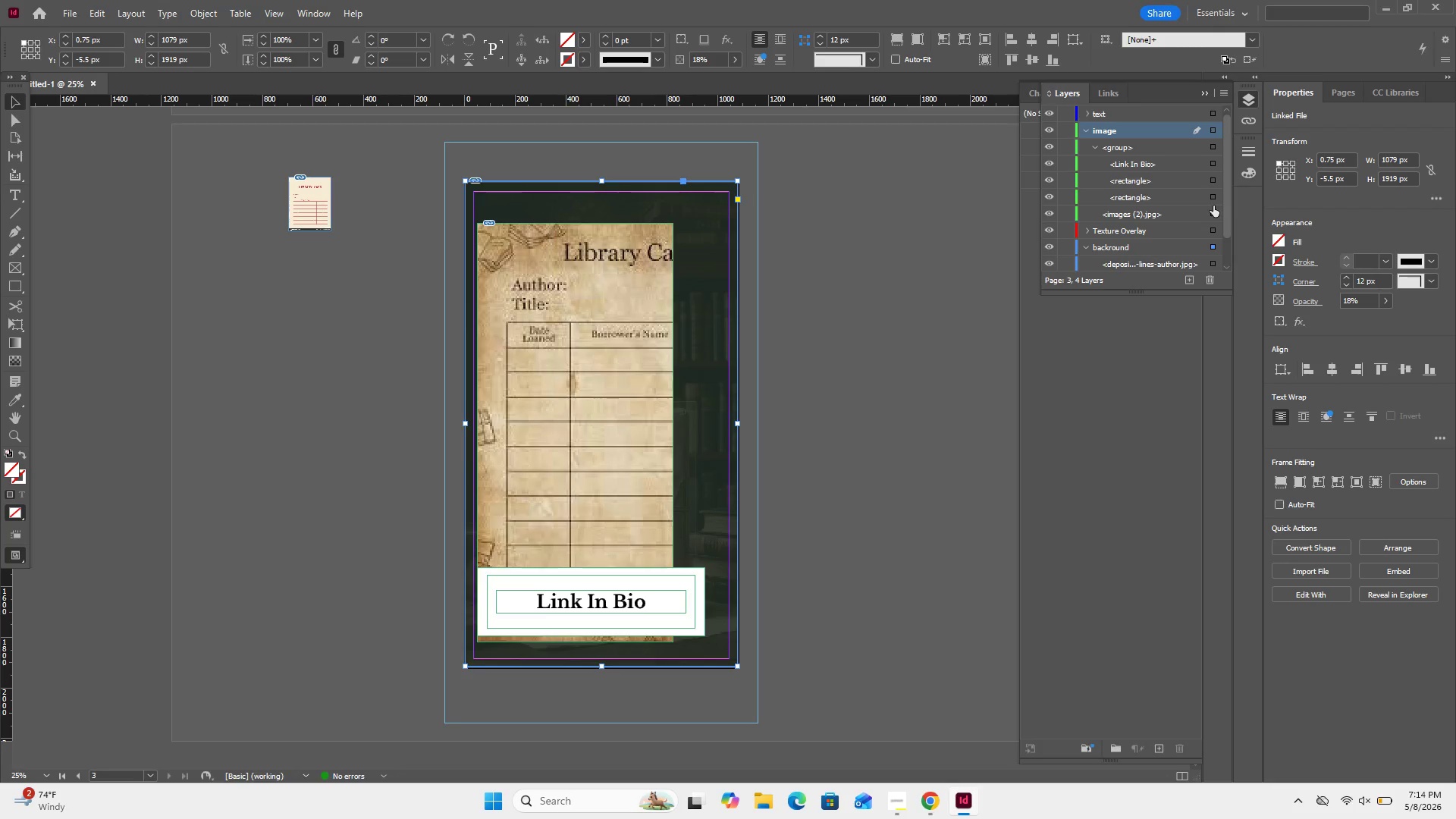 
left_click([1210, 198])
 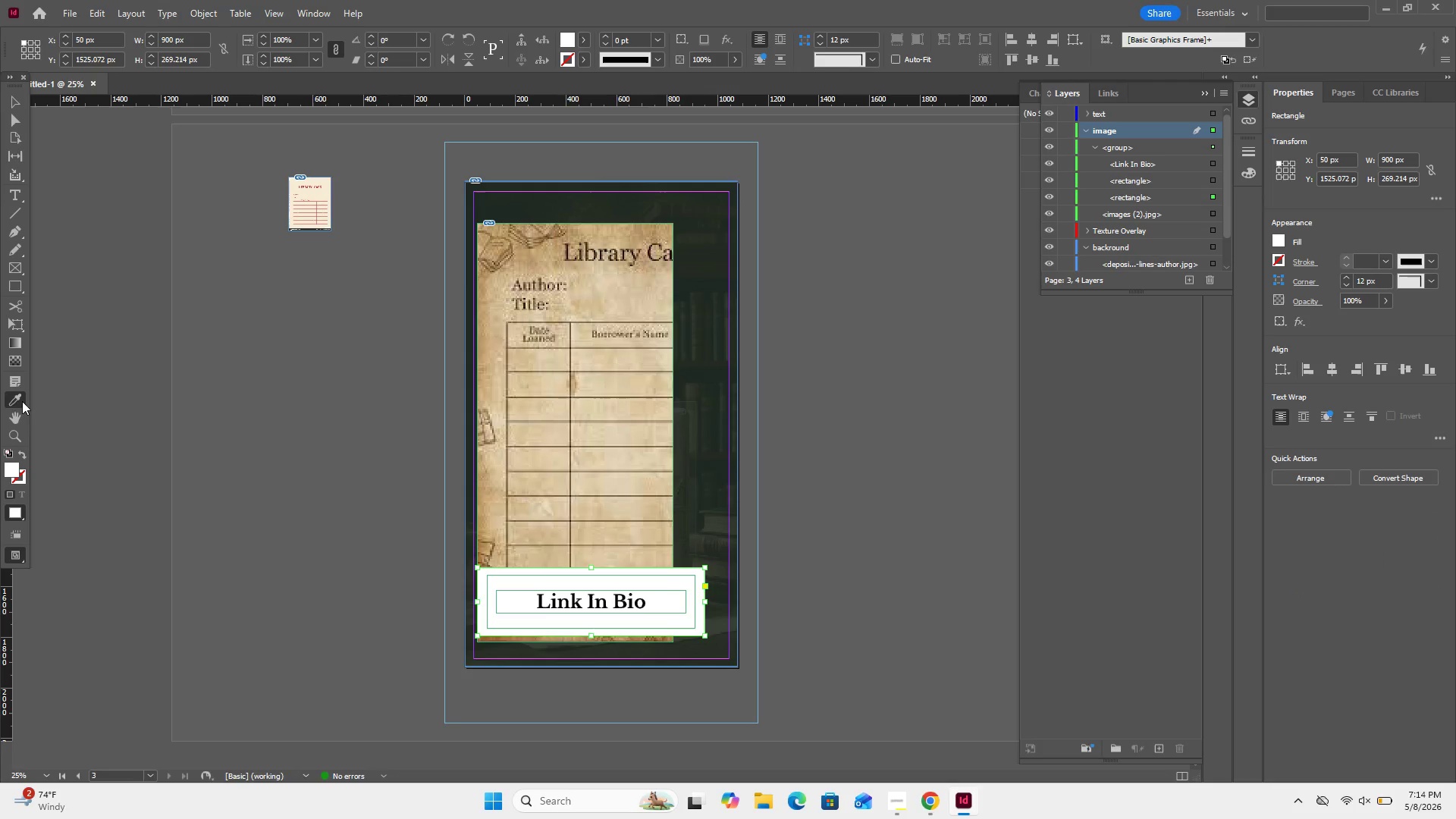 
wait(6.92)
 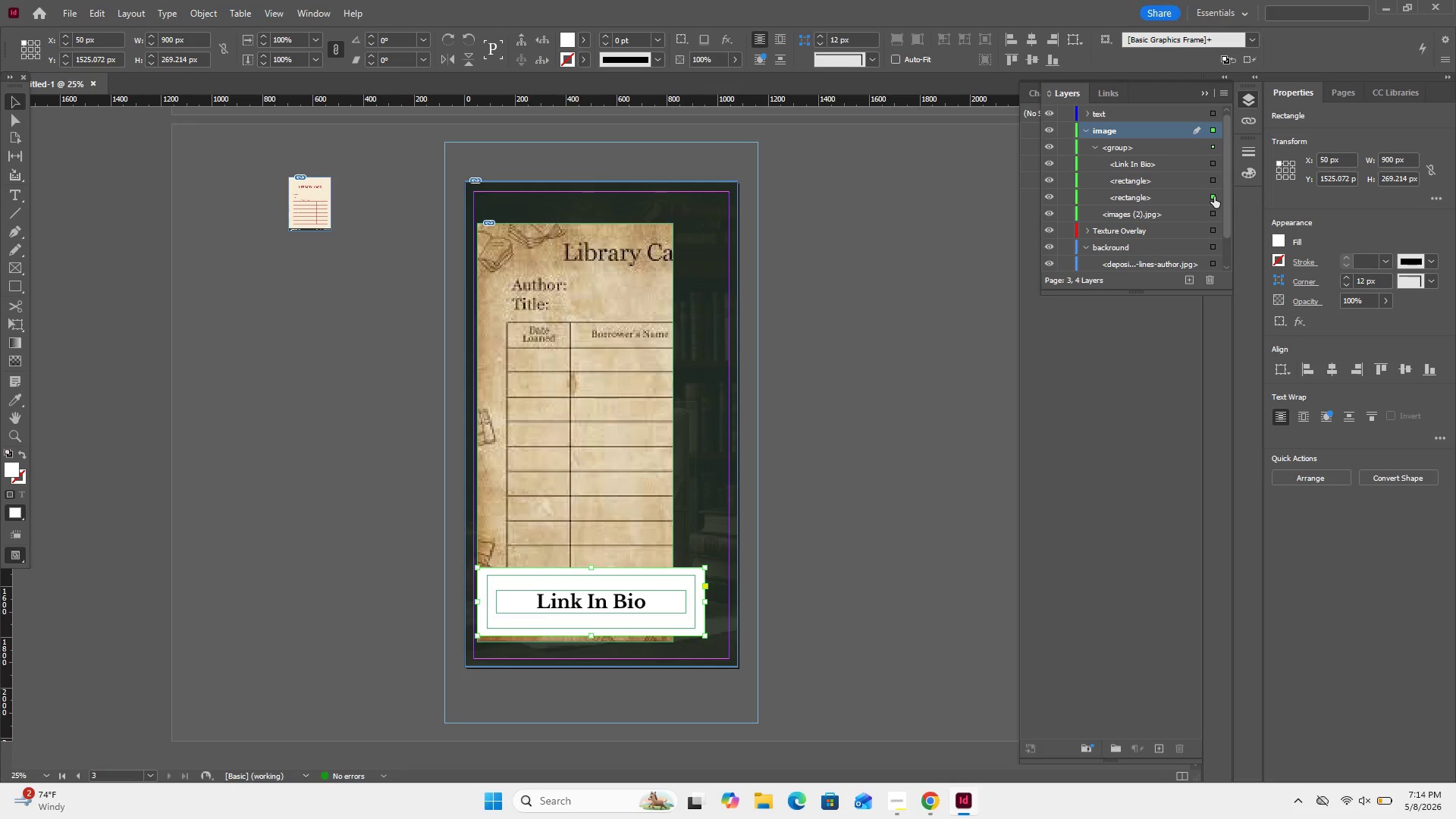 
left_click([543, 246])
 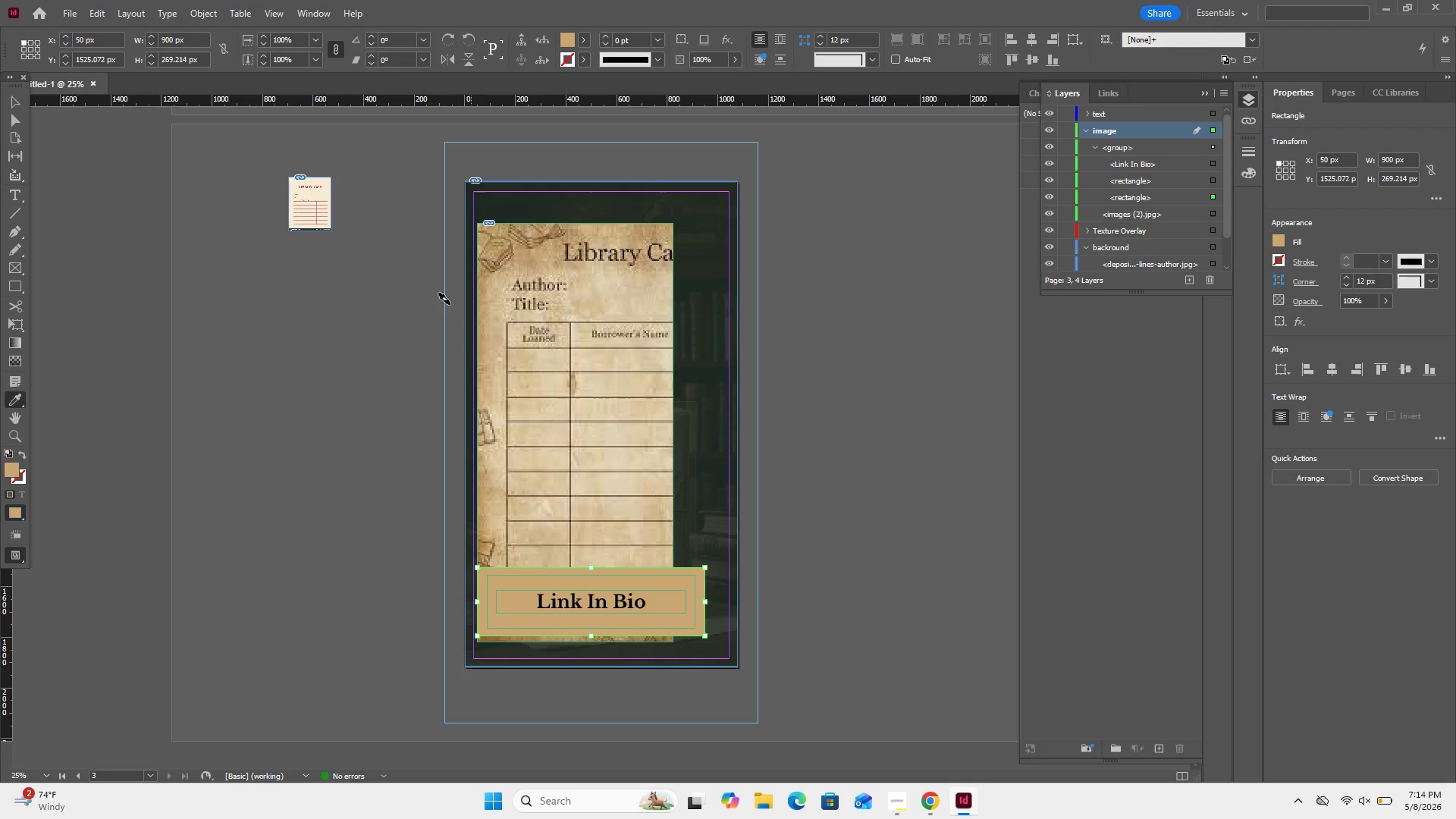 
wait(7.02)
 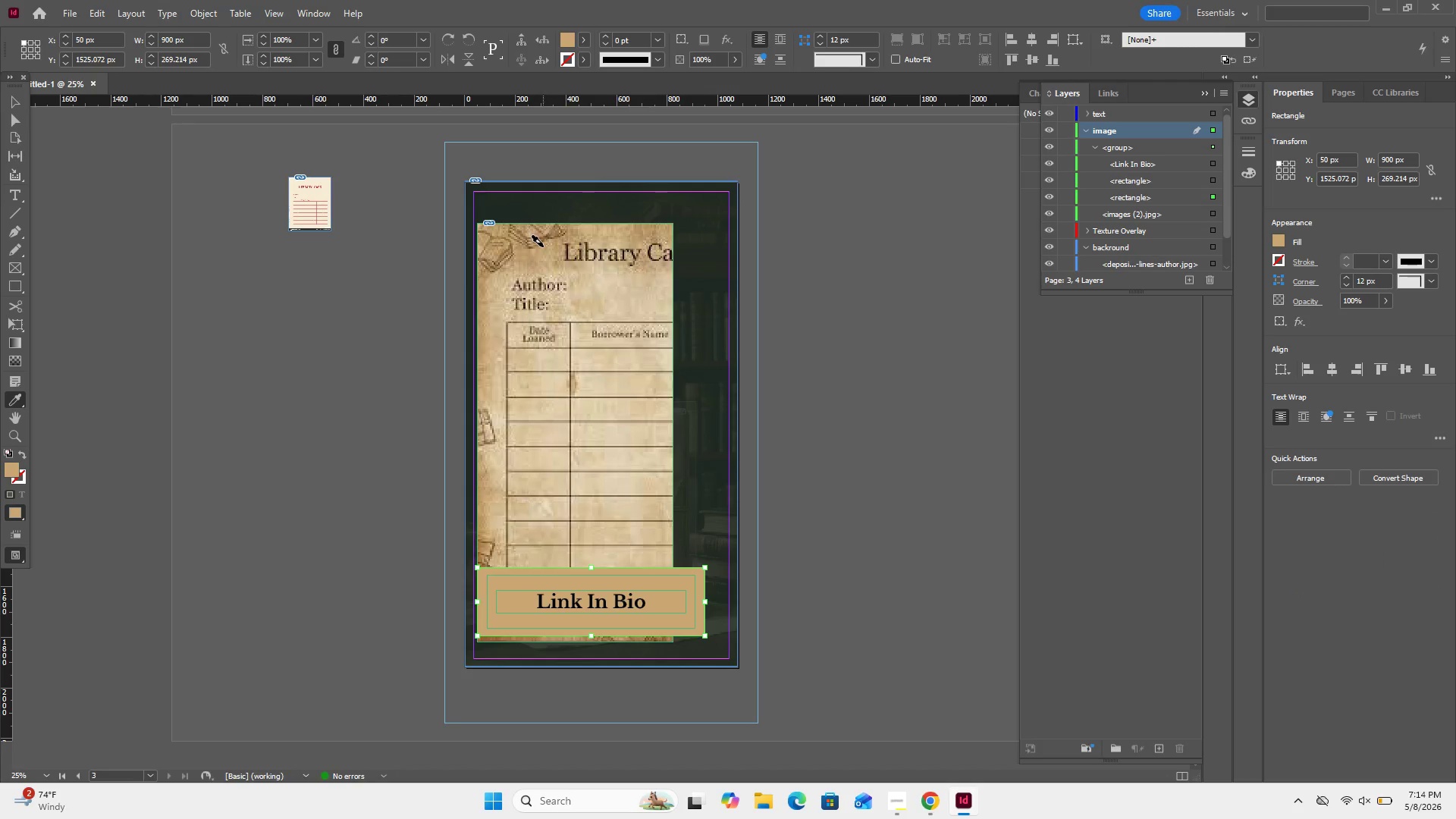 
left_click([25, 102])
 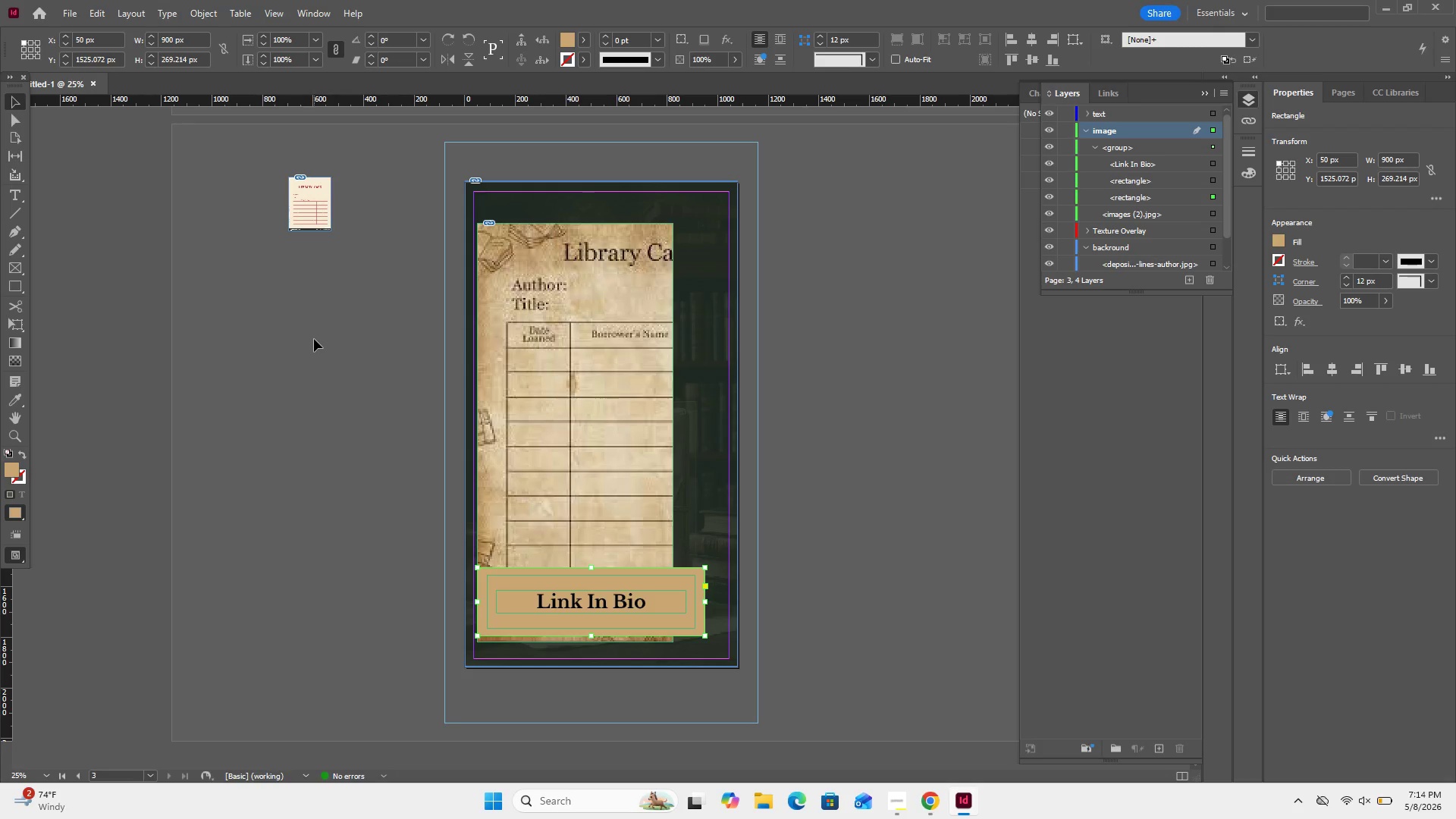 
left_click([320, 362])
 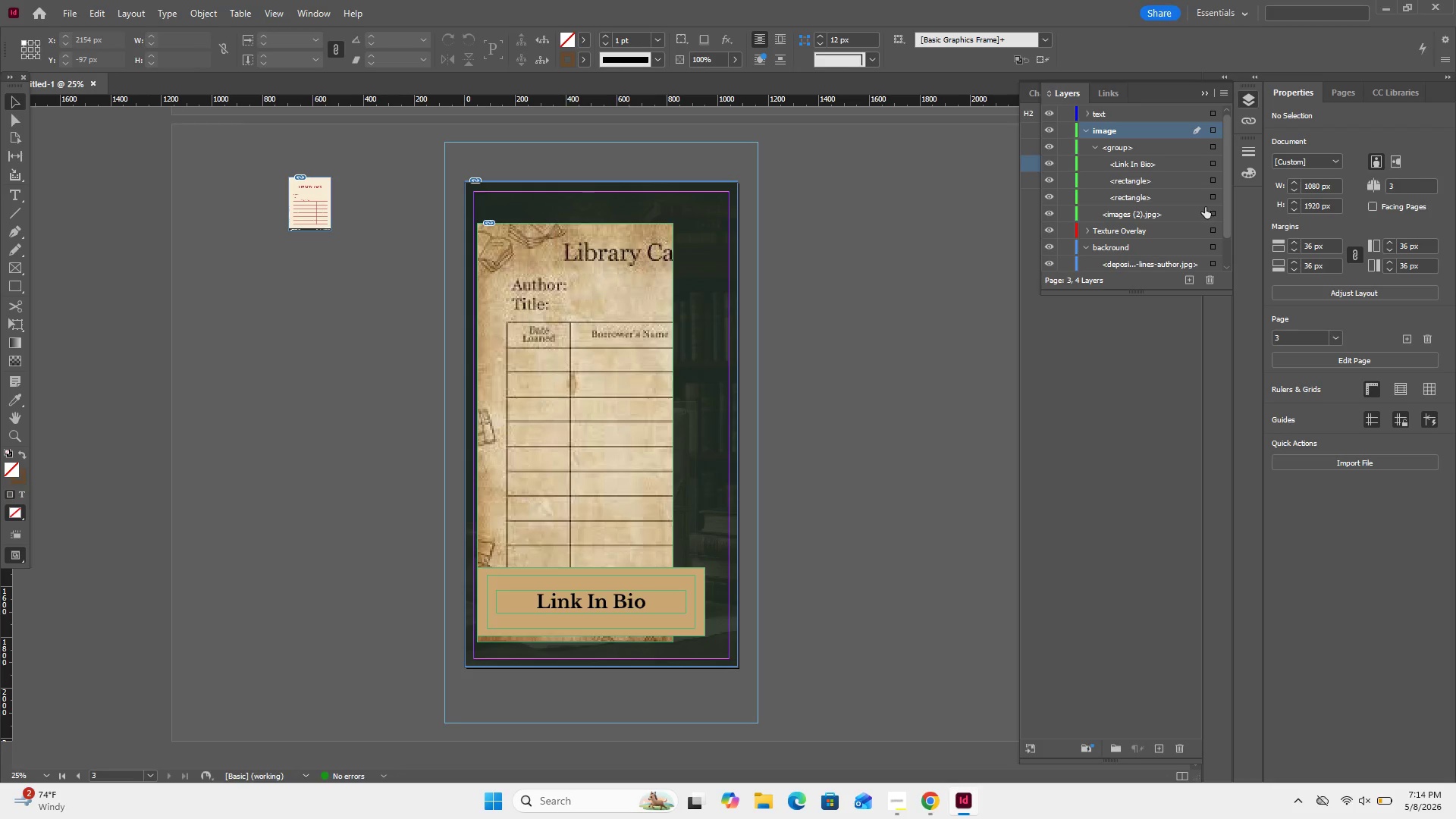 
wait(5.86)
 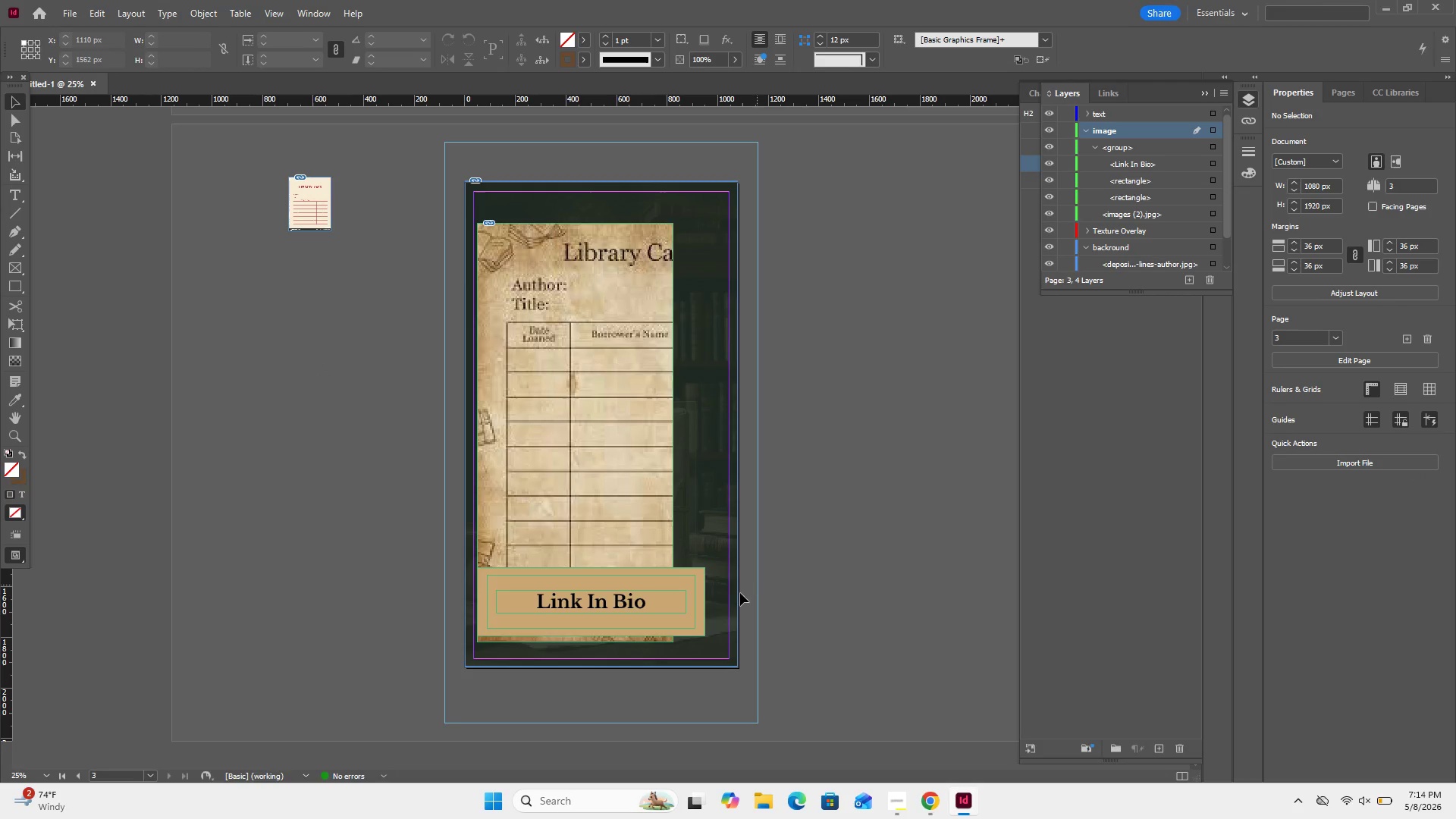 
left_click([1213, 195])
 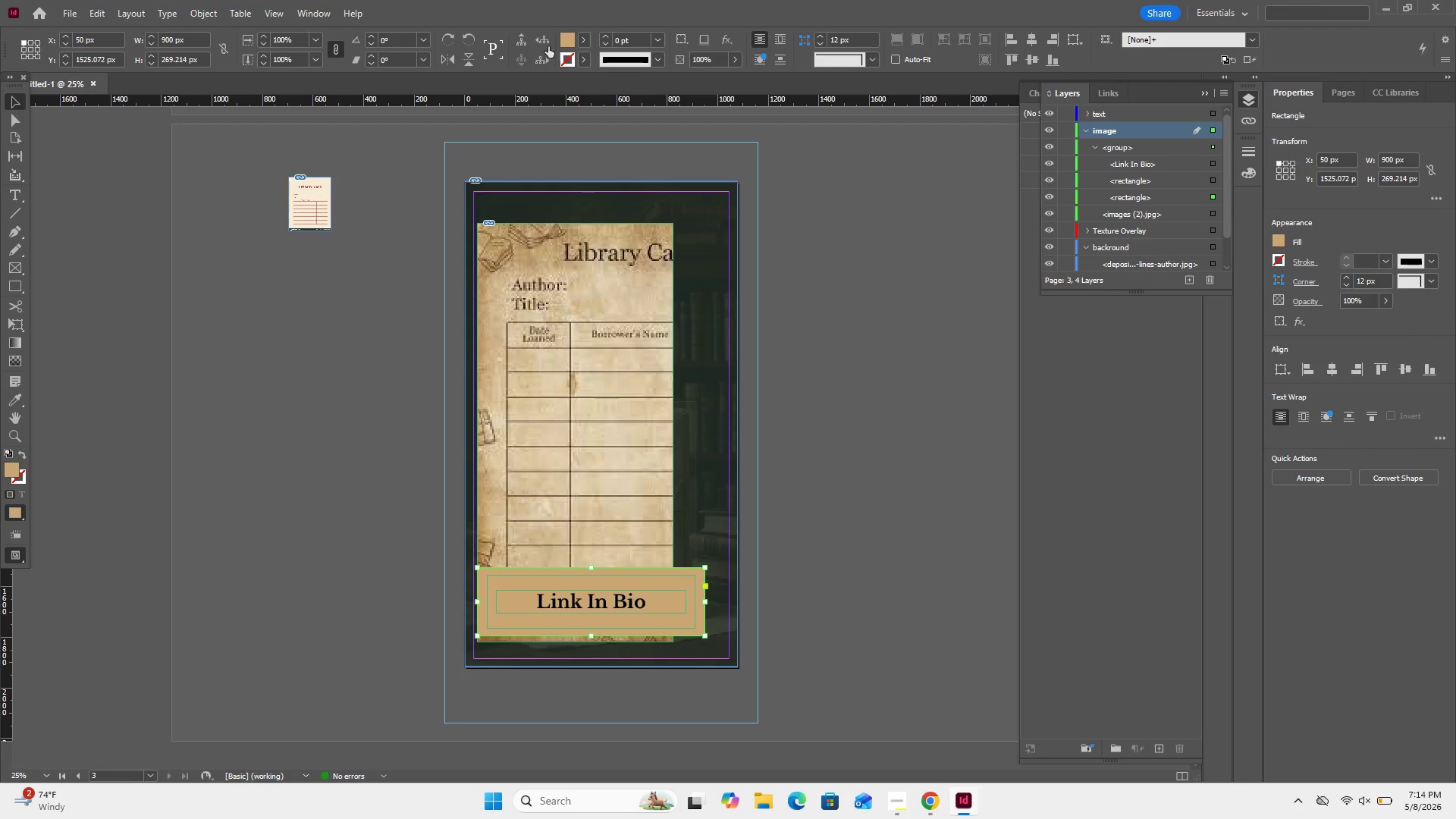 
left_click([590, 37])
 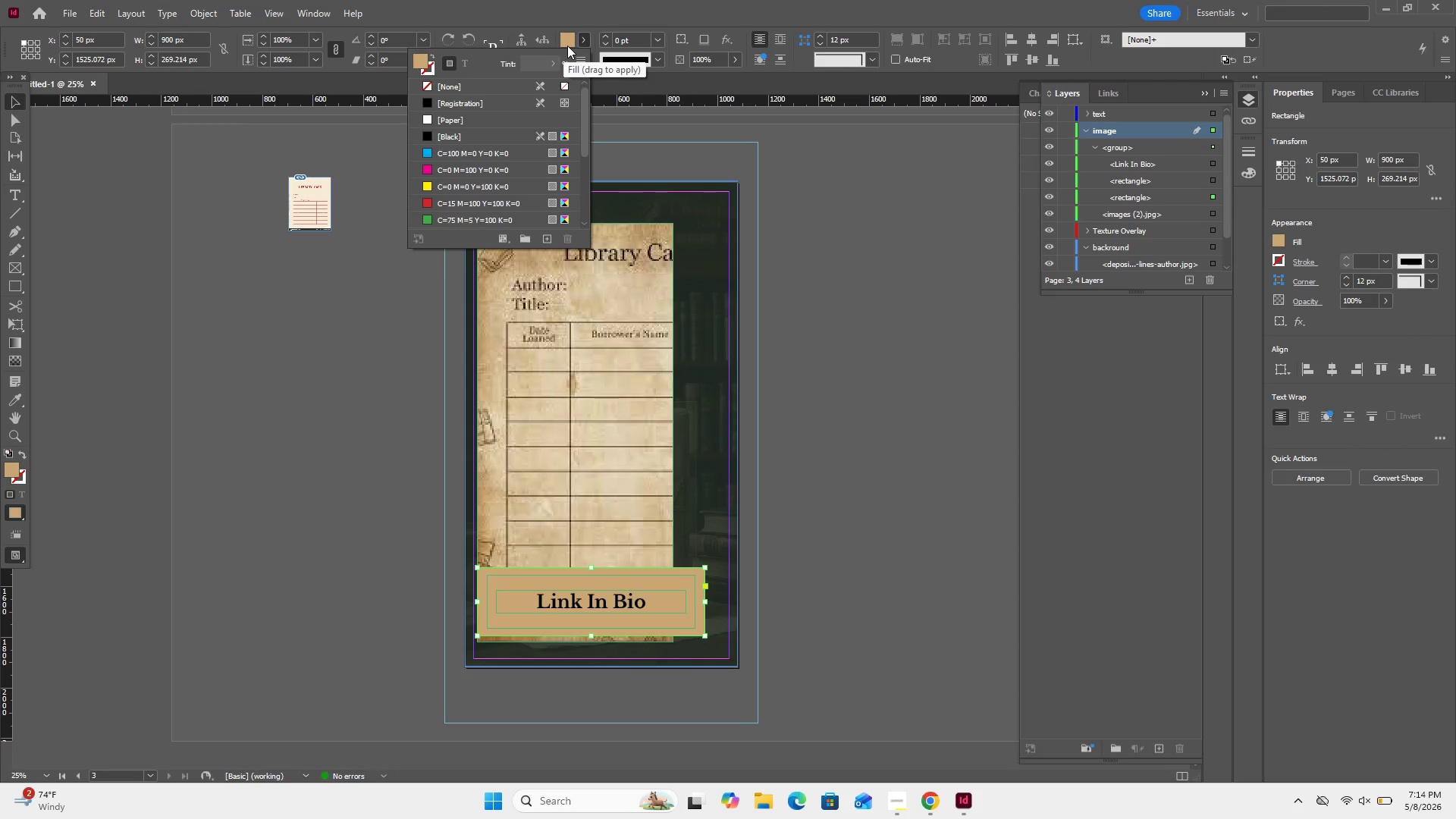 
double_click([567, 46])
 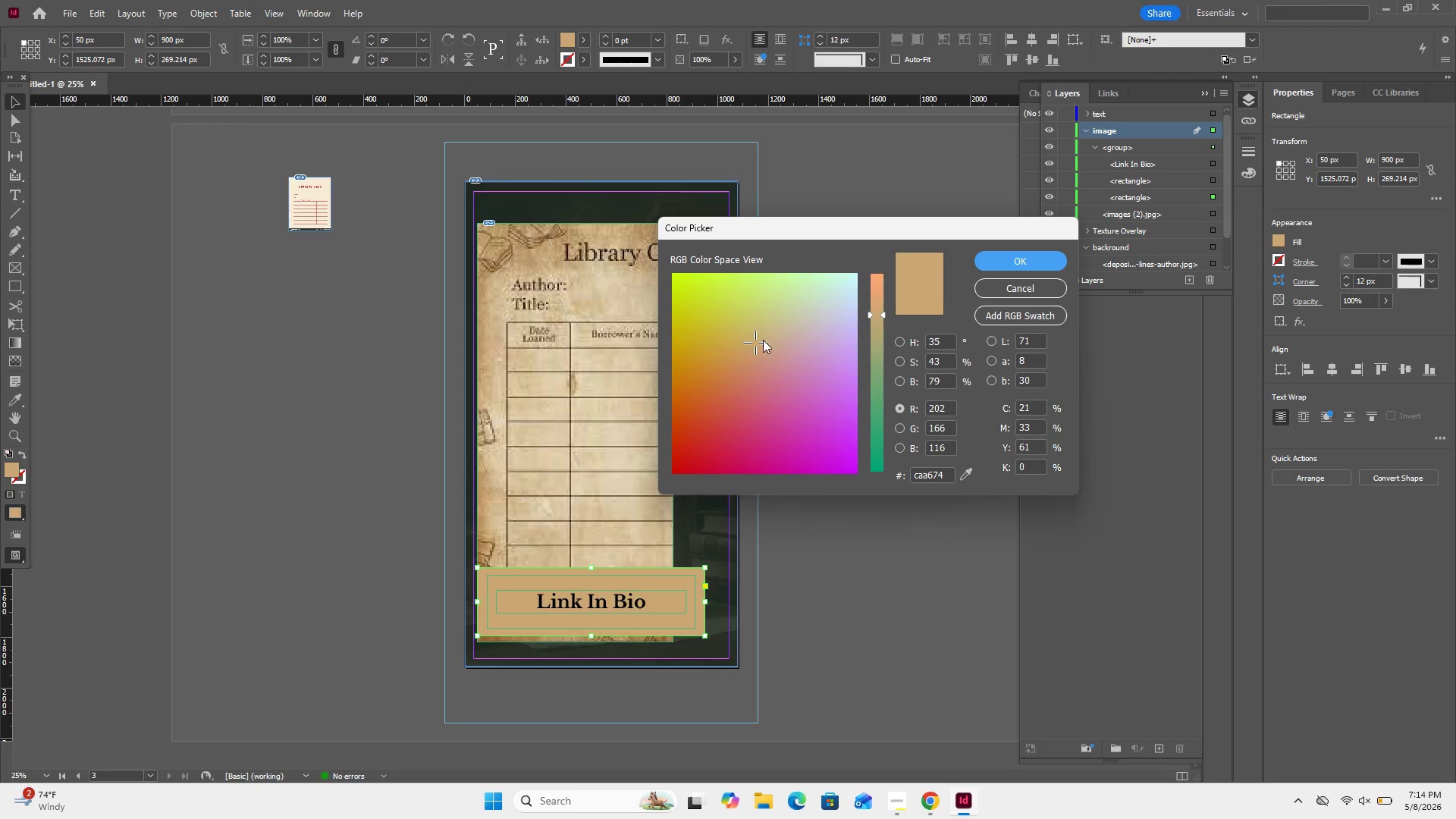 
left_click([764, 341])
 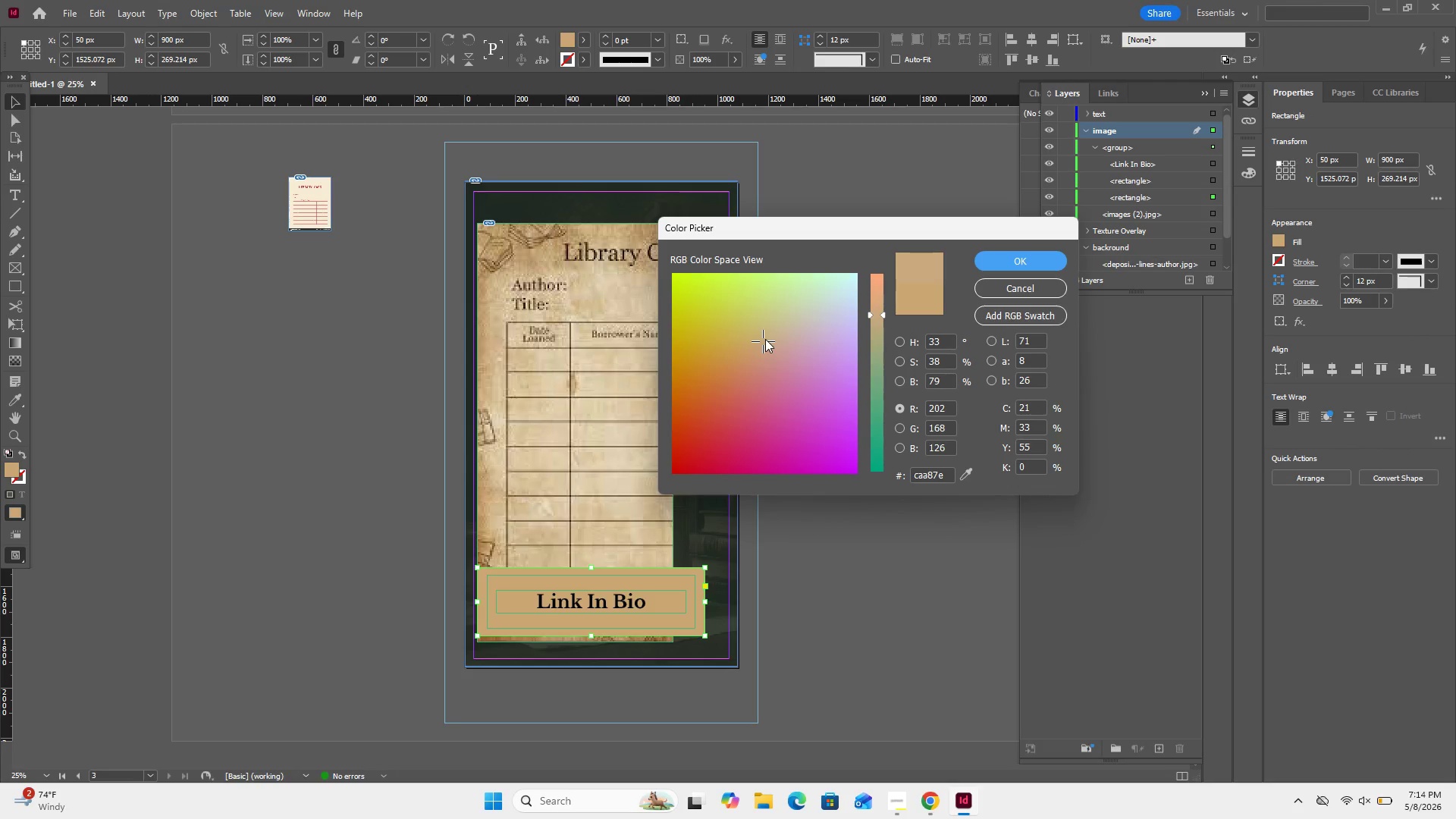 
left_click_drag(start_coordinate=[764, 340], to_coordinate=[778, 333])
 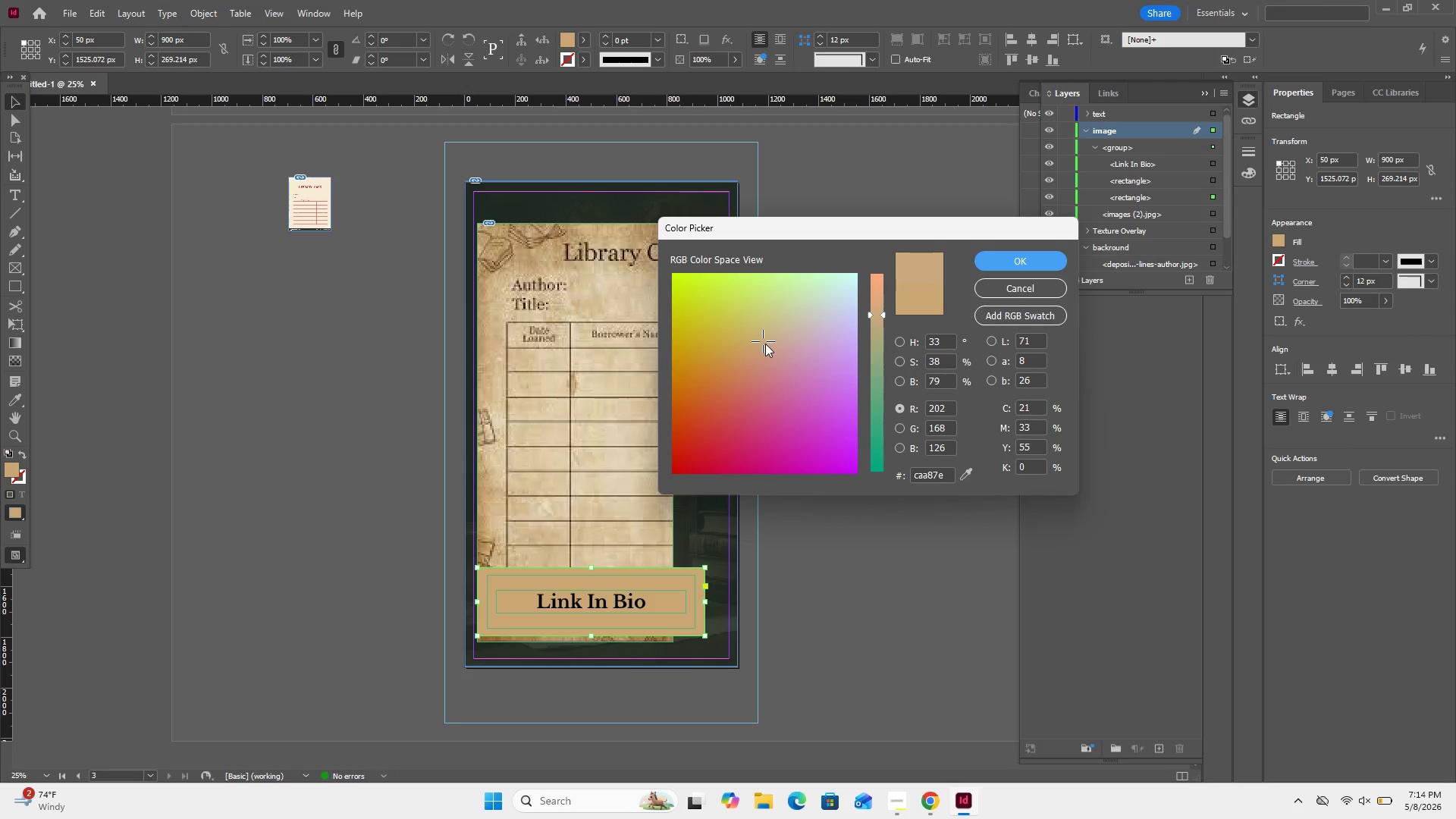 
left_click_drag(start_coordinate=[768, 340], to_coordinate=[752, 360])
 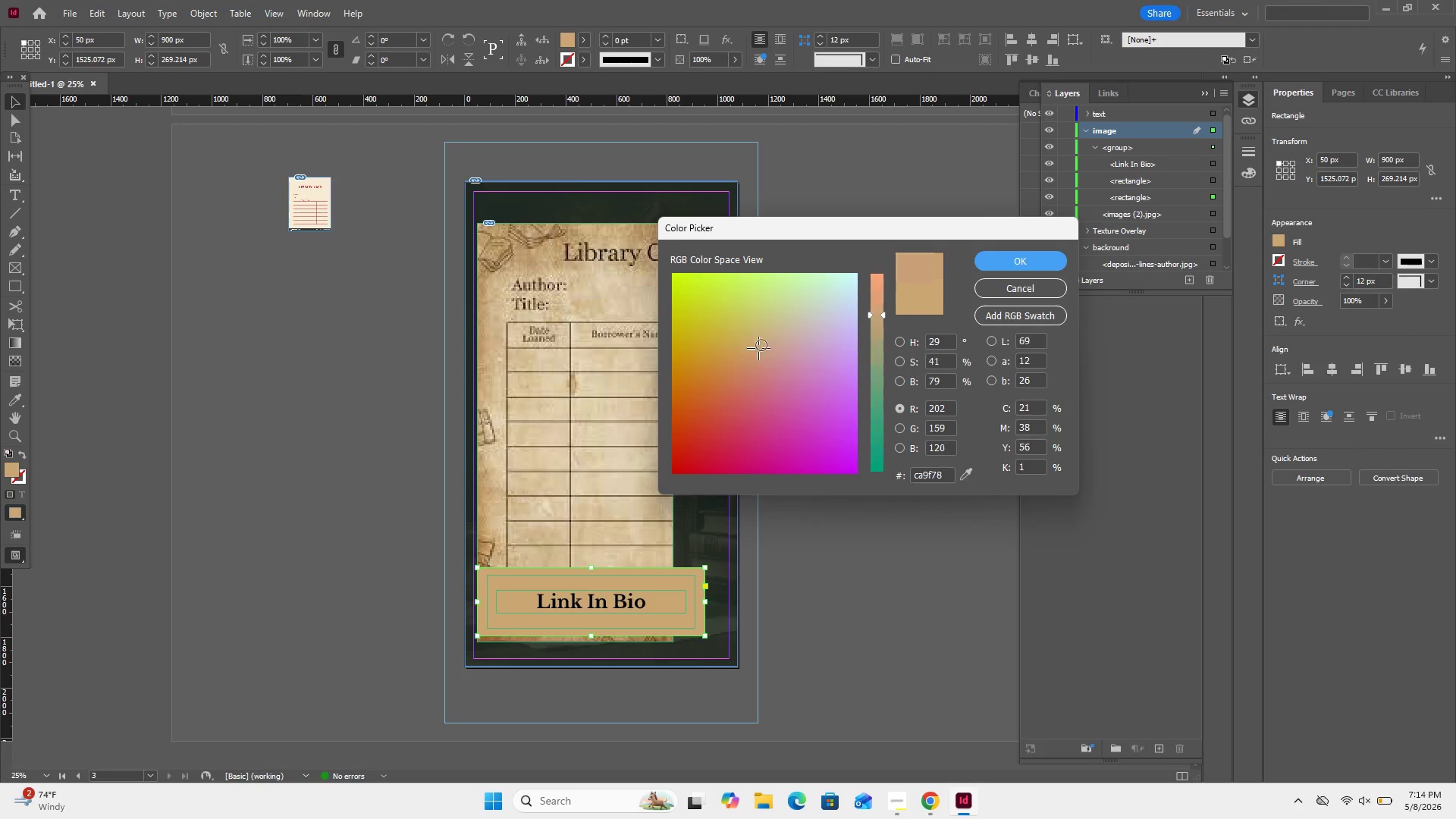 
left_click_drag(start_coordinate=[759, 349], to_coordinate=[791, 333])
 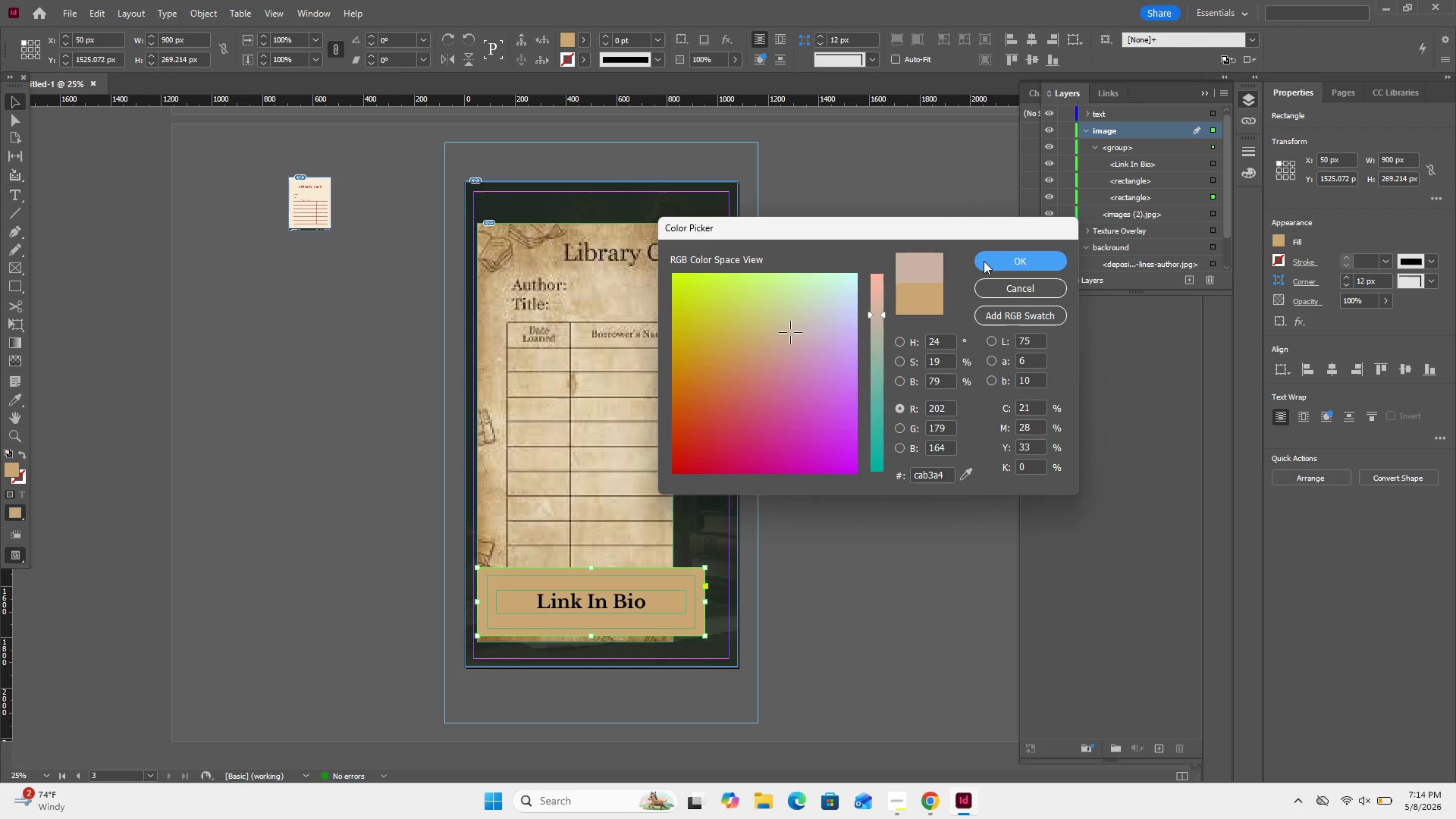 
left_click([984, 262])
 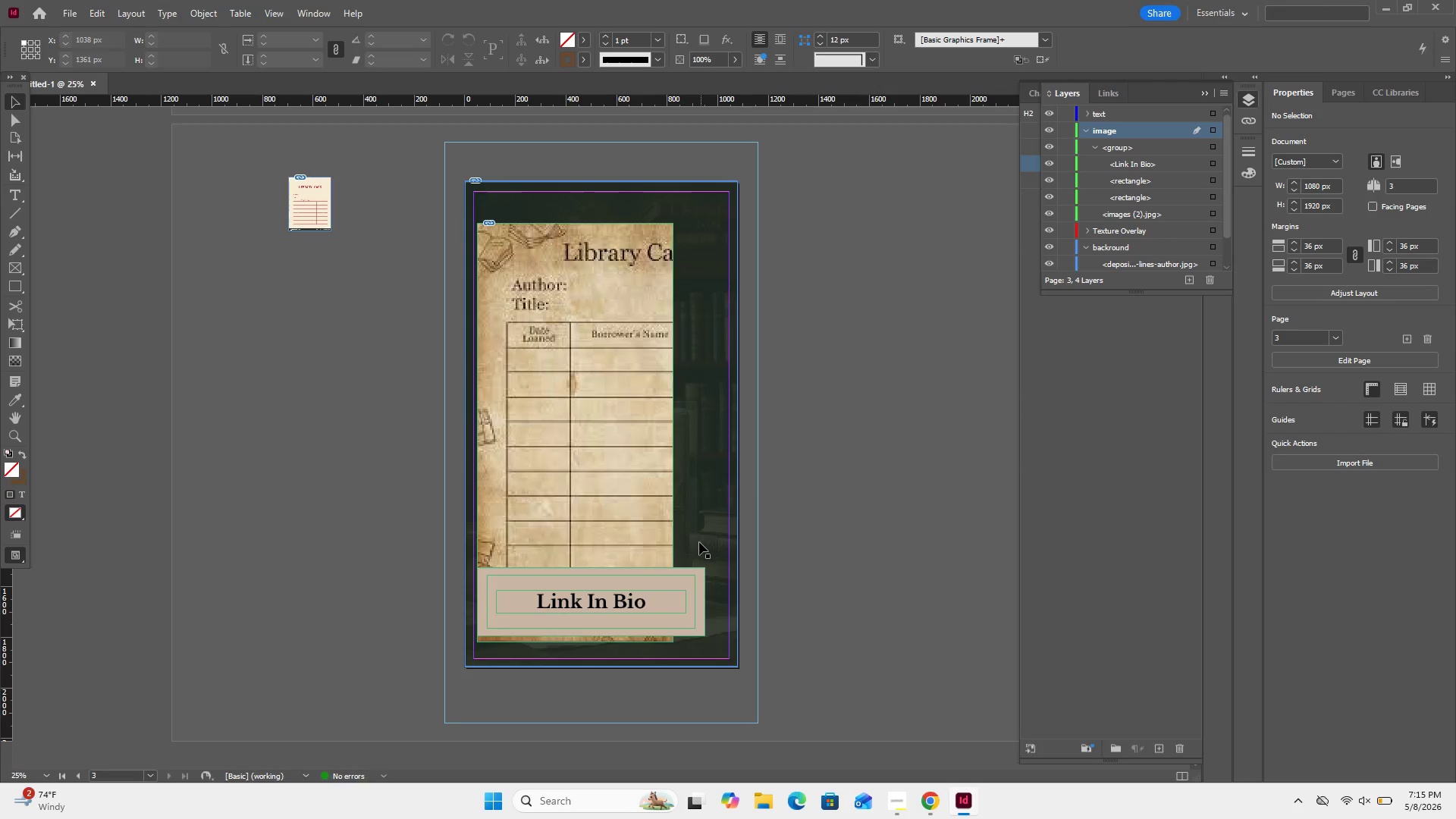 
wait(5.44)
 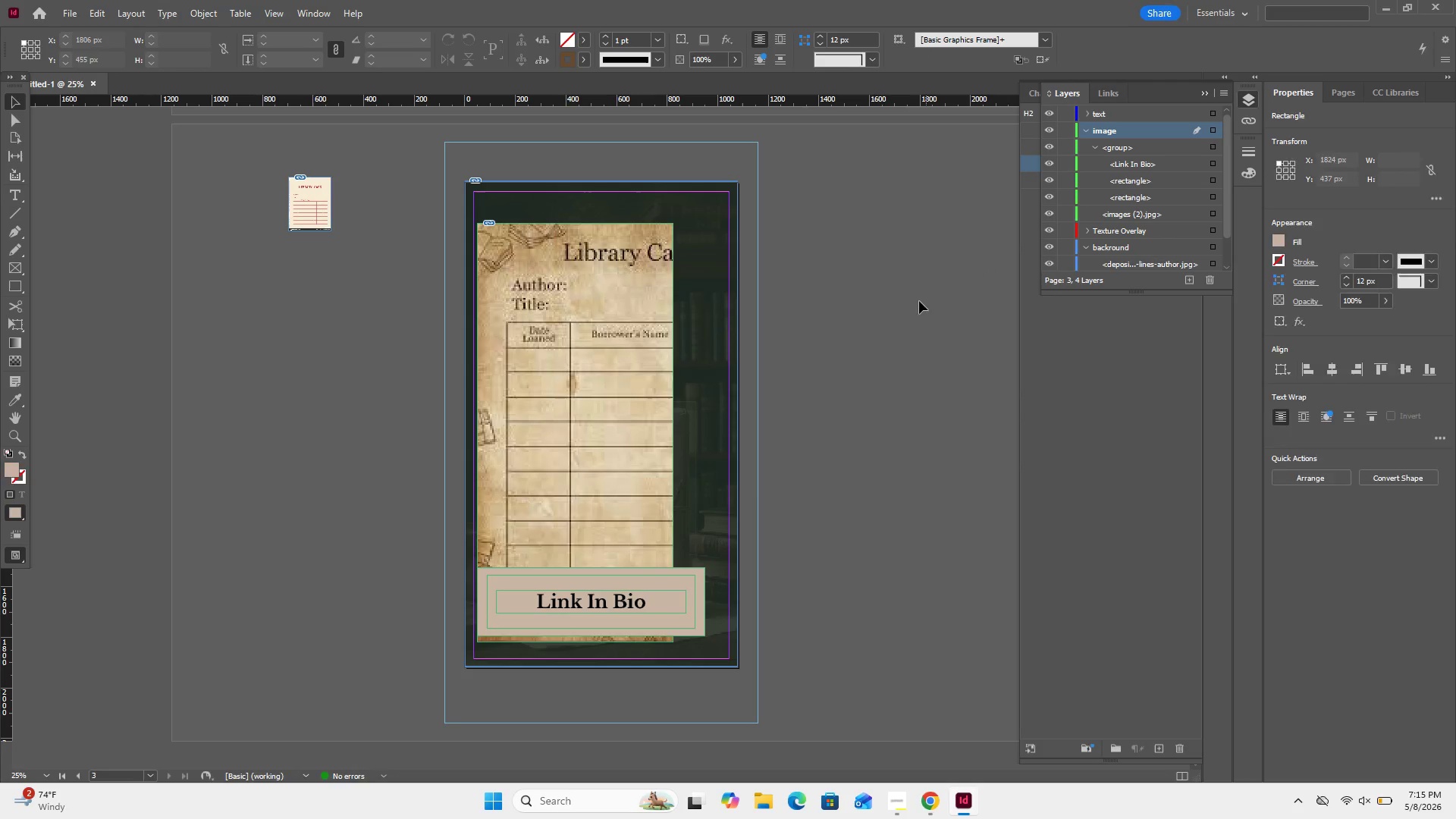 
left_click([702, 586])
 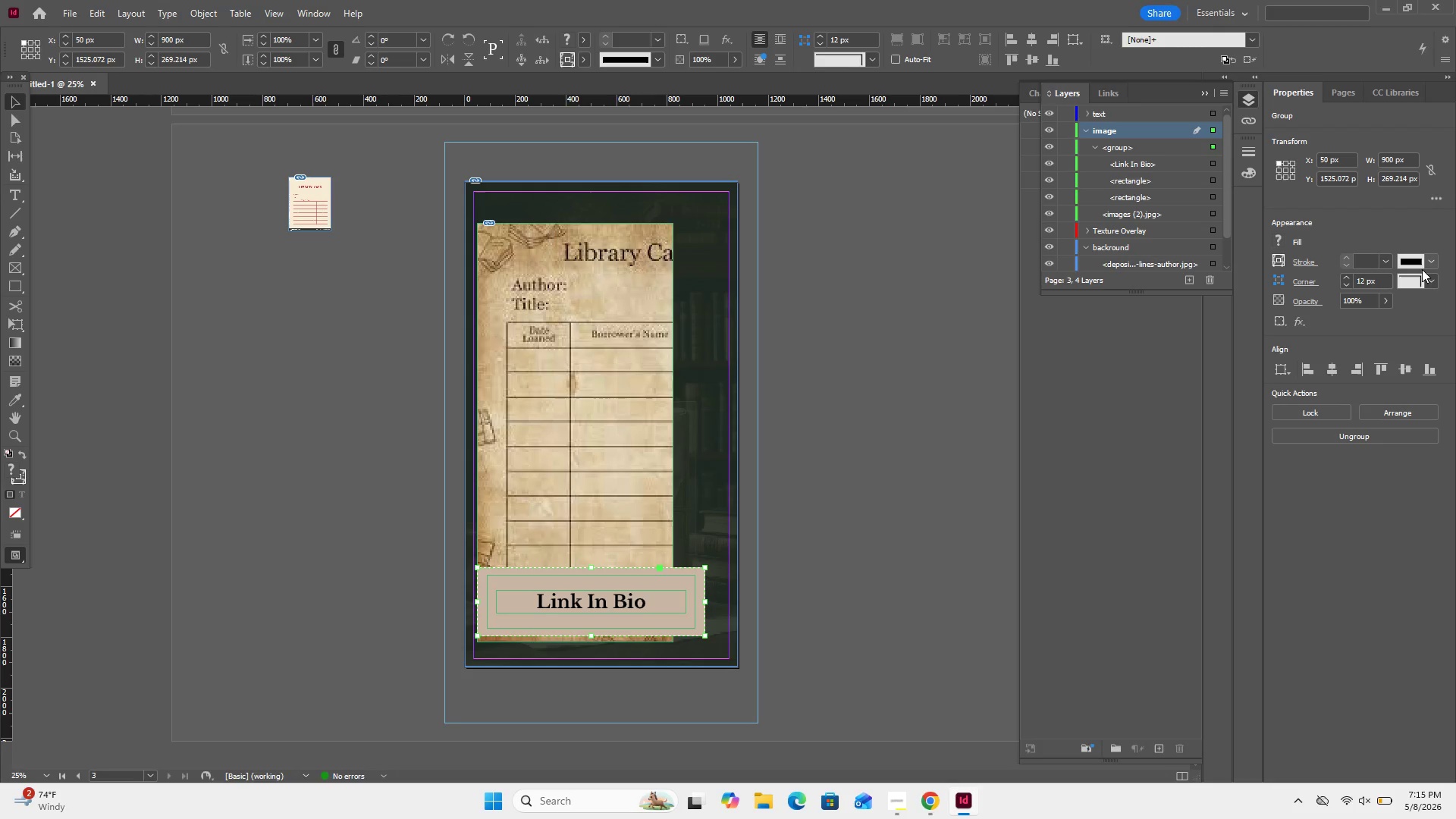 
left_click([1436, 280])
 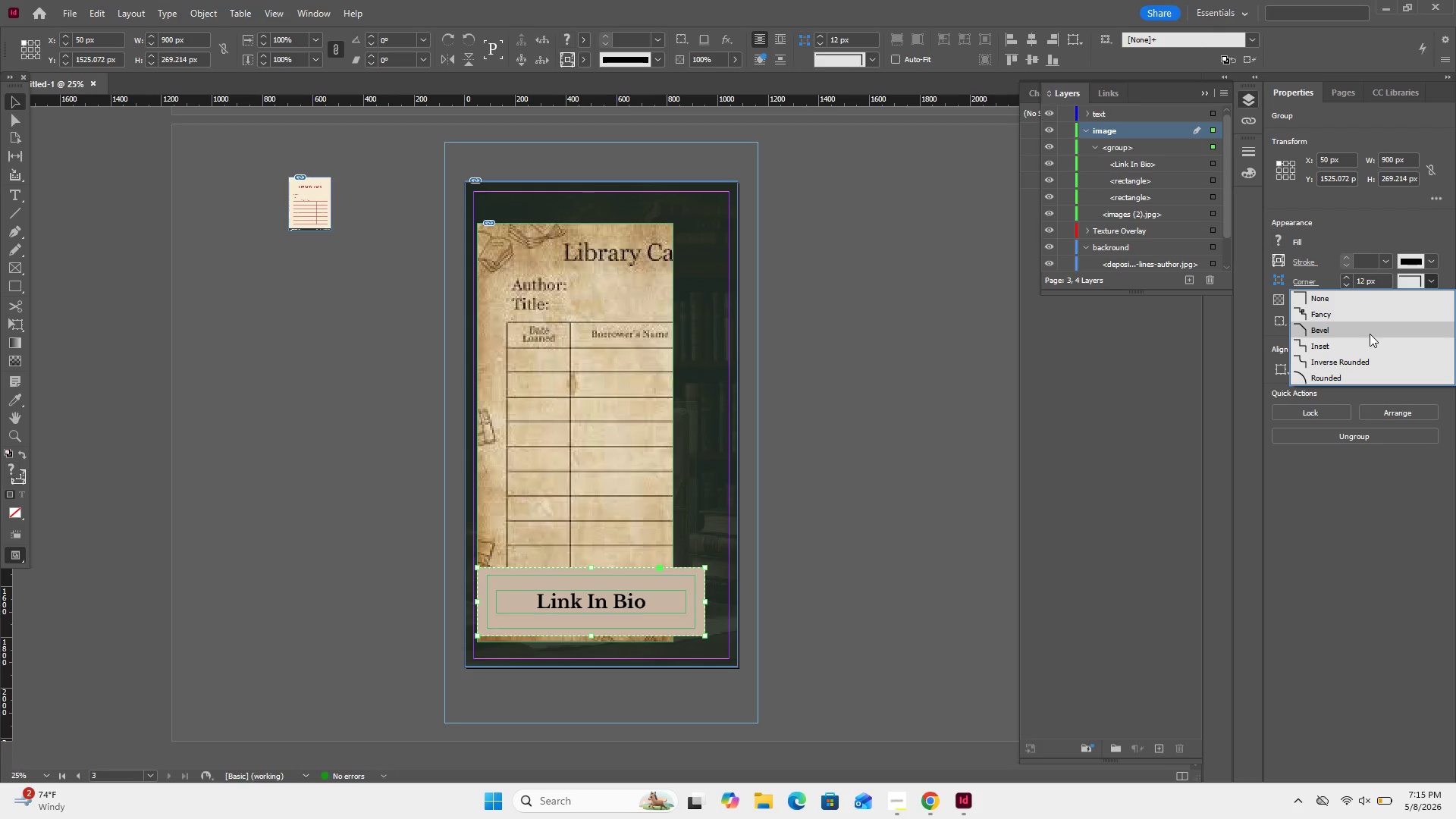 
left_click([1370, 334])
 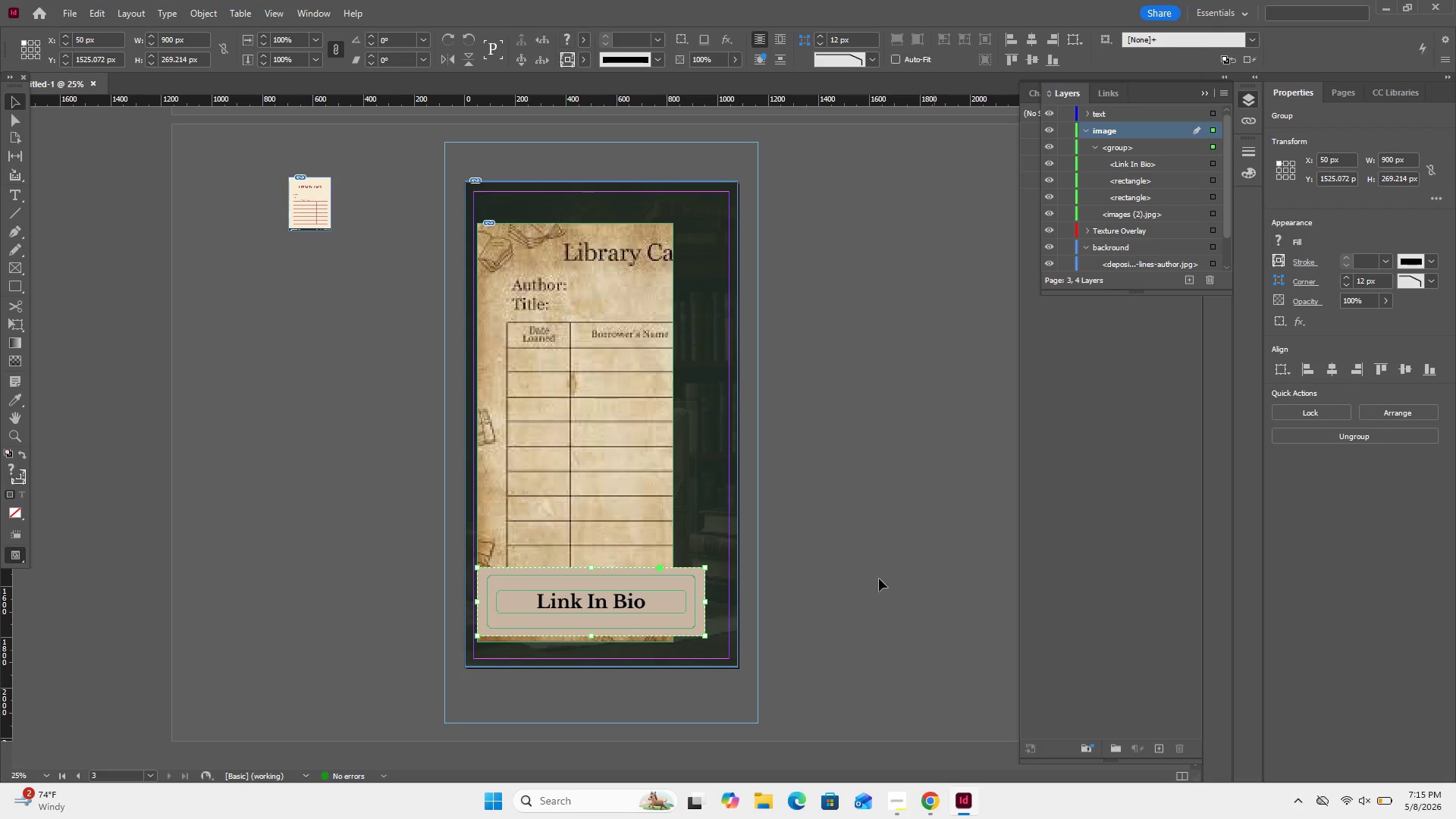 
left_click([748, 588])
 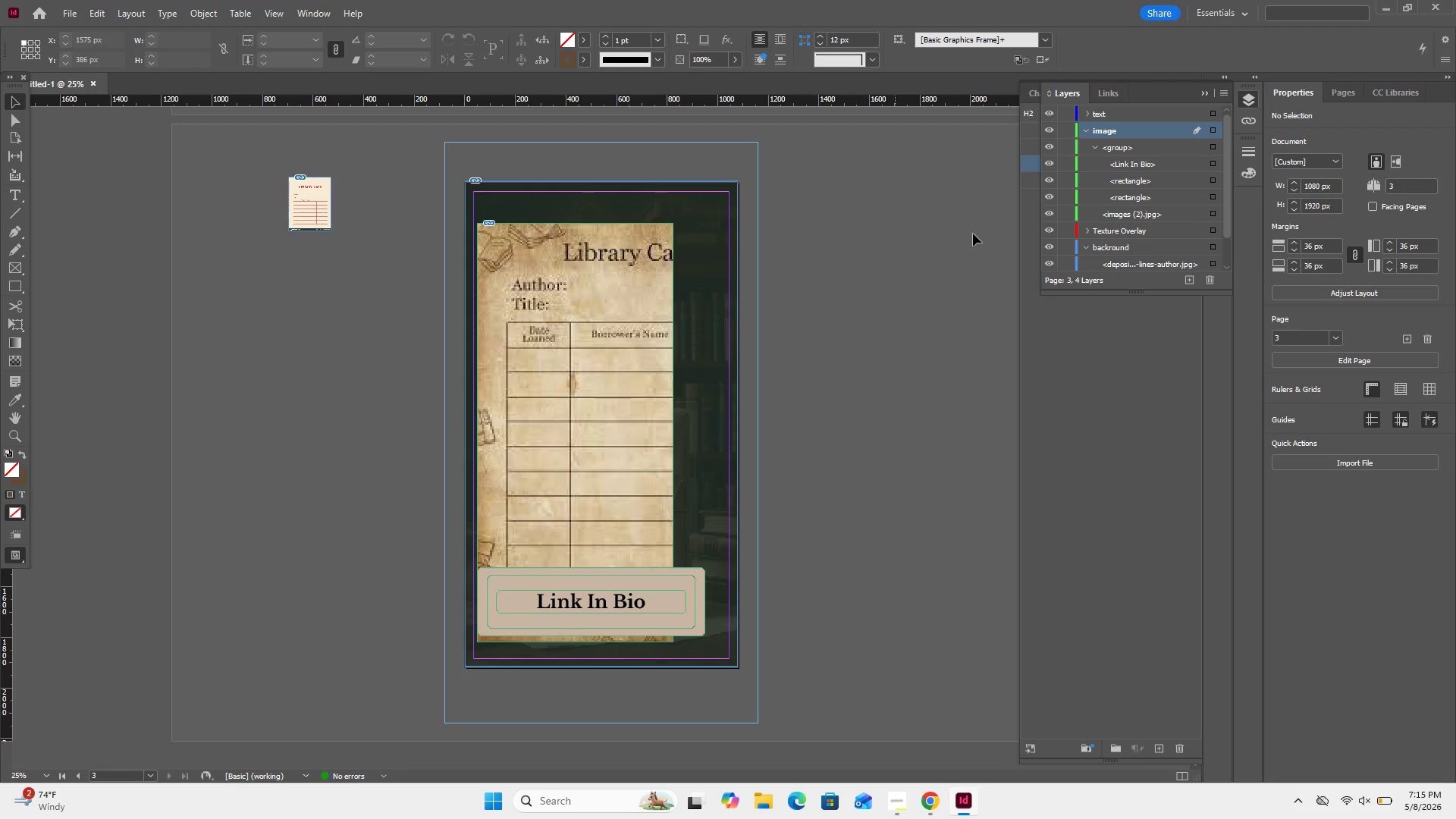 
wait(7.06)
 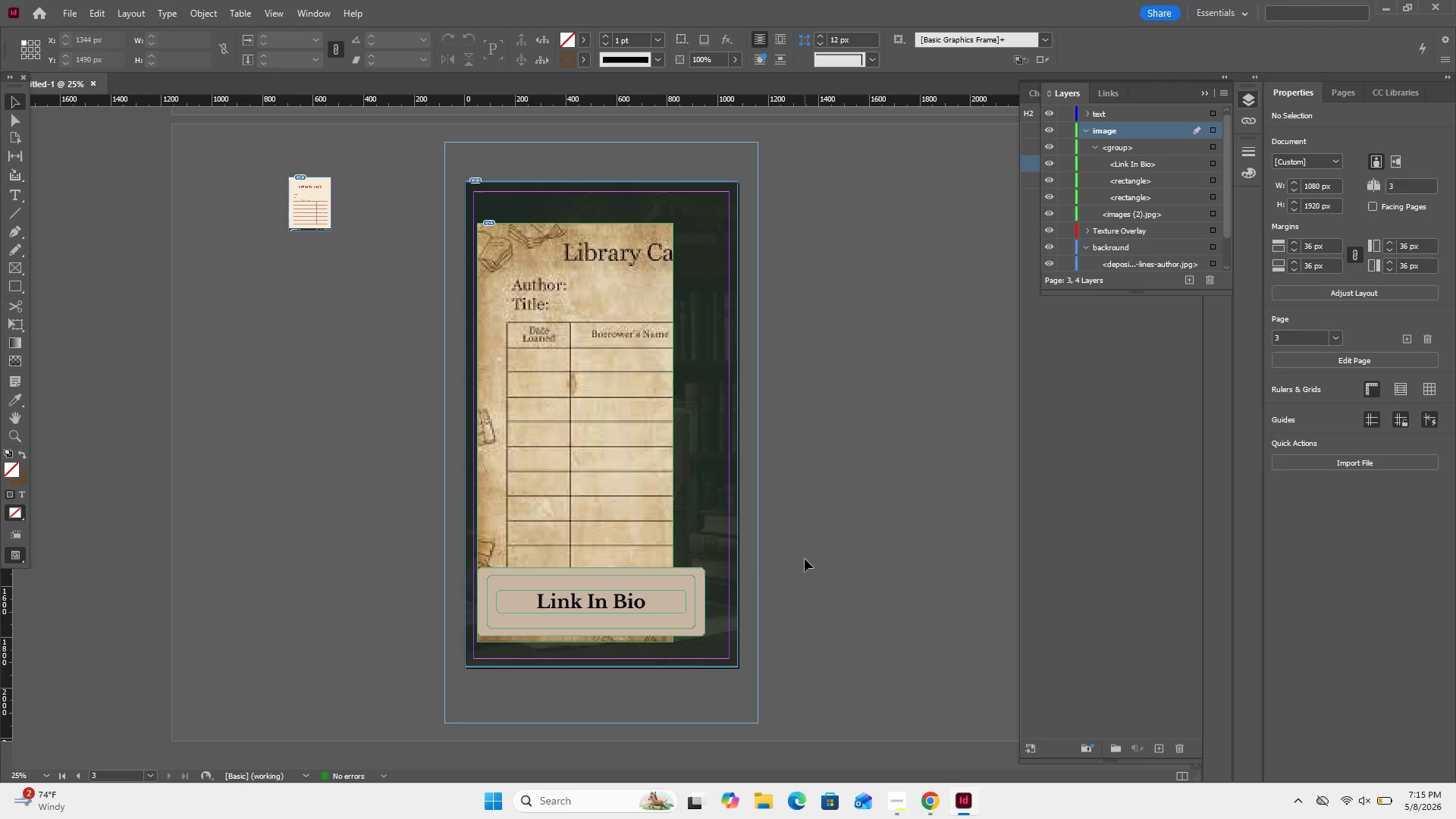 
left_click([1114, 149])
 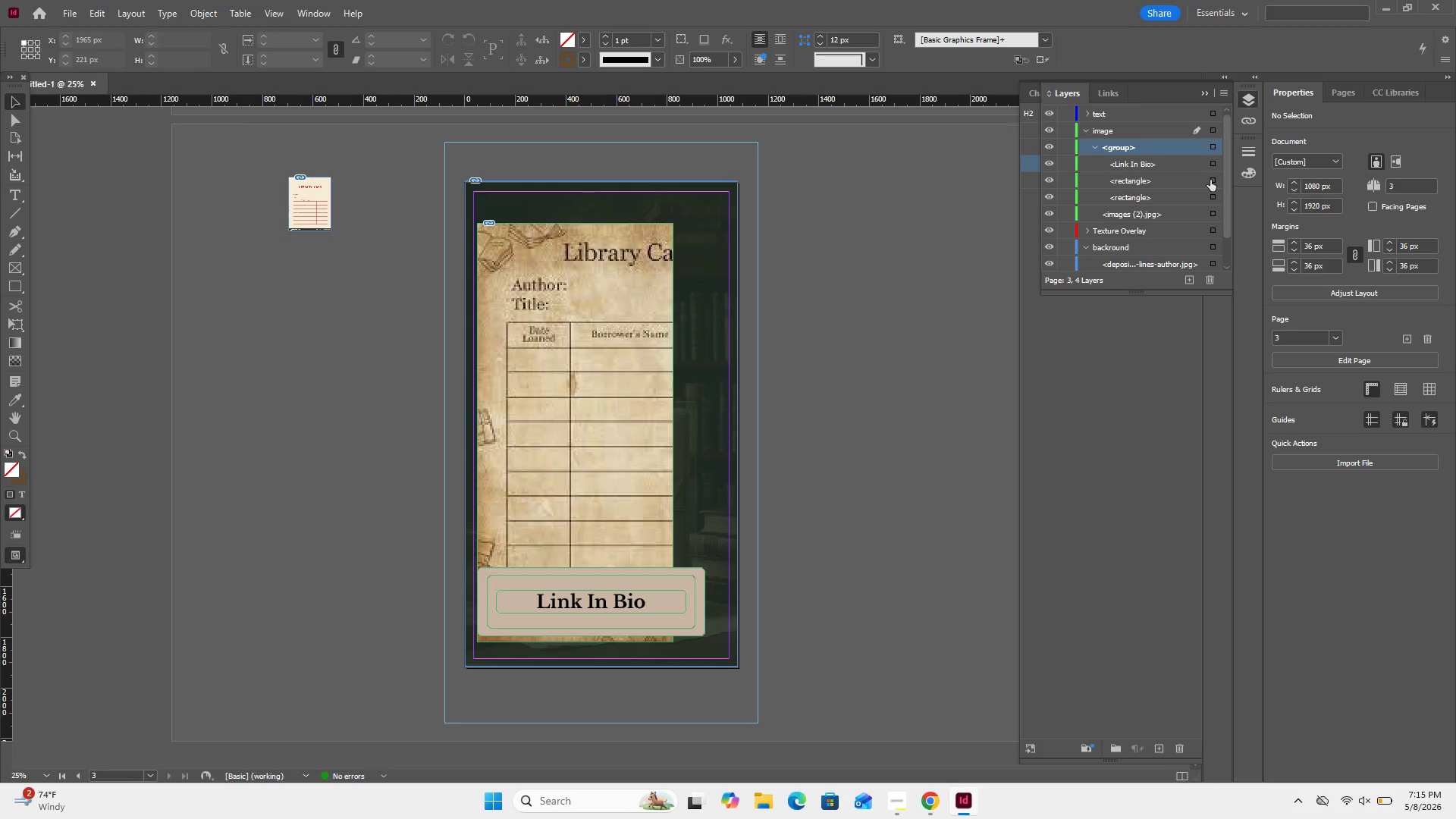 
left_click([1211, 180])
 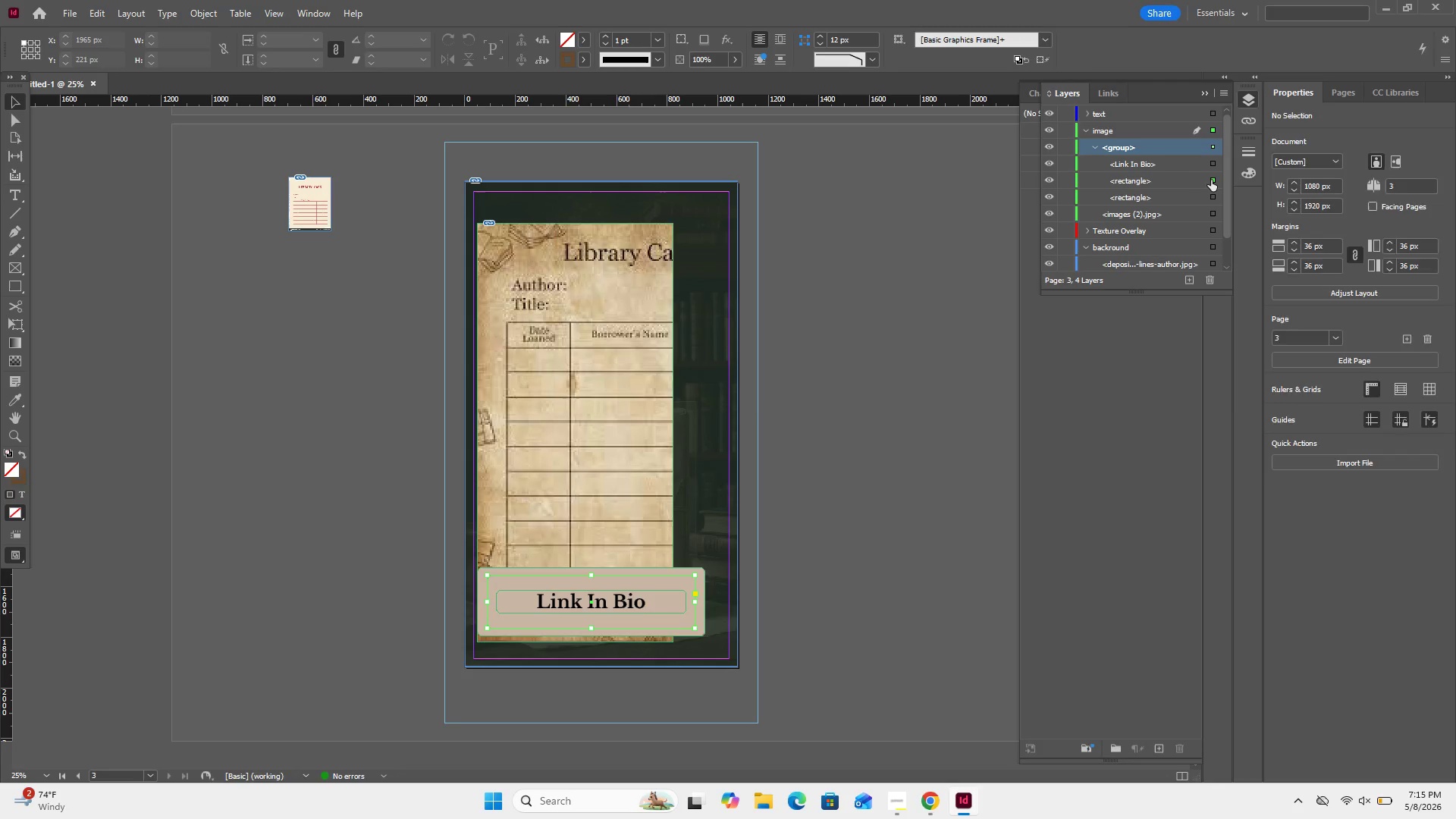 
left_click([1212, 180])
 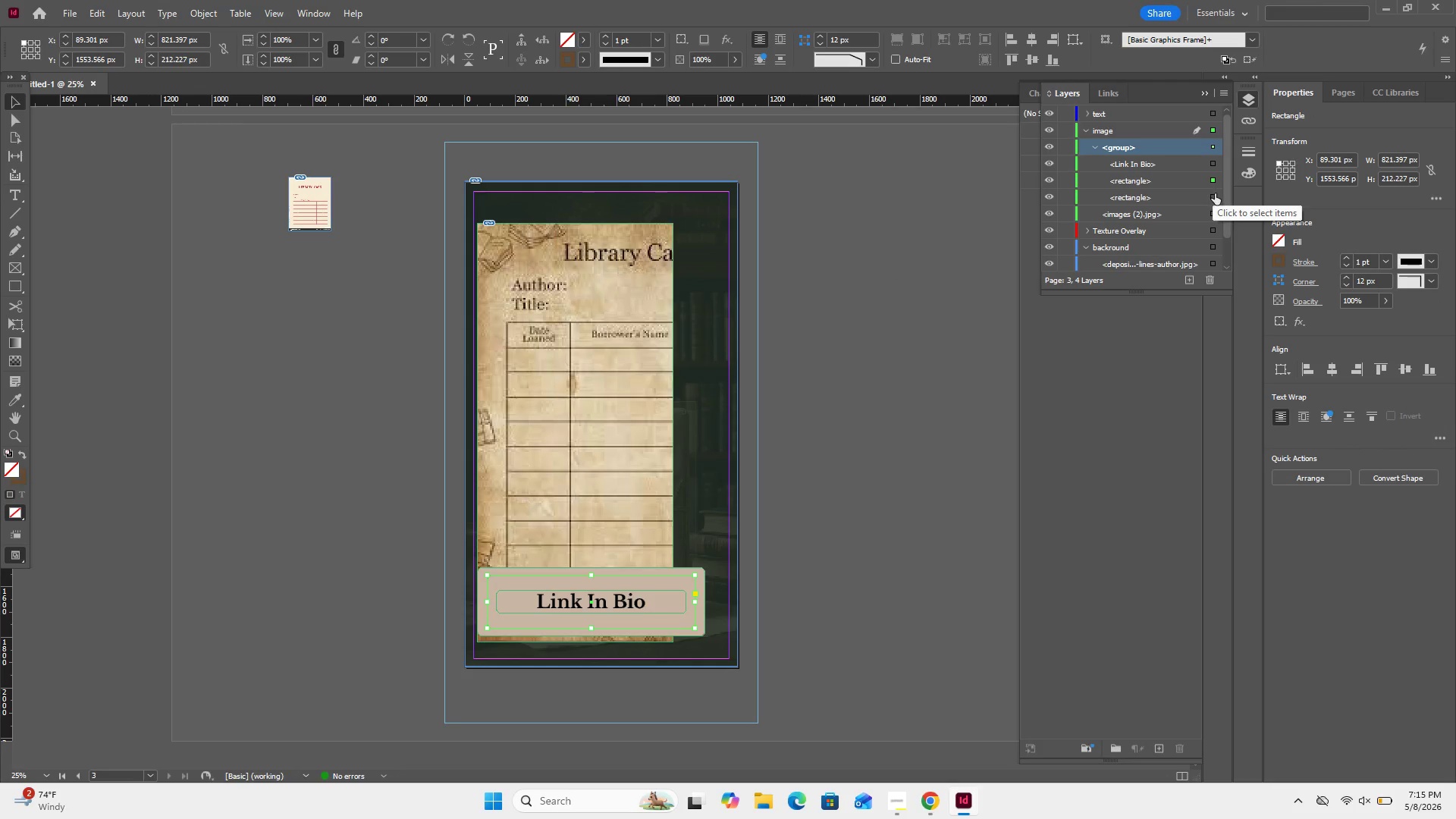 
hold_key(key=ShiftLeft, duration=0.83)
left_click([1216, 199])
 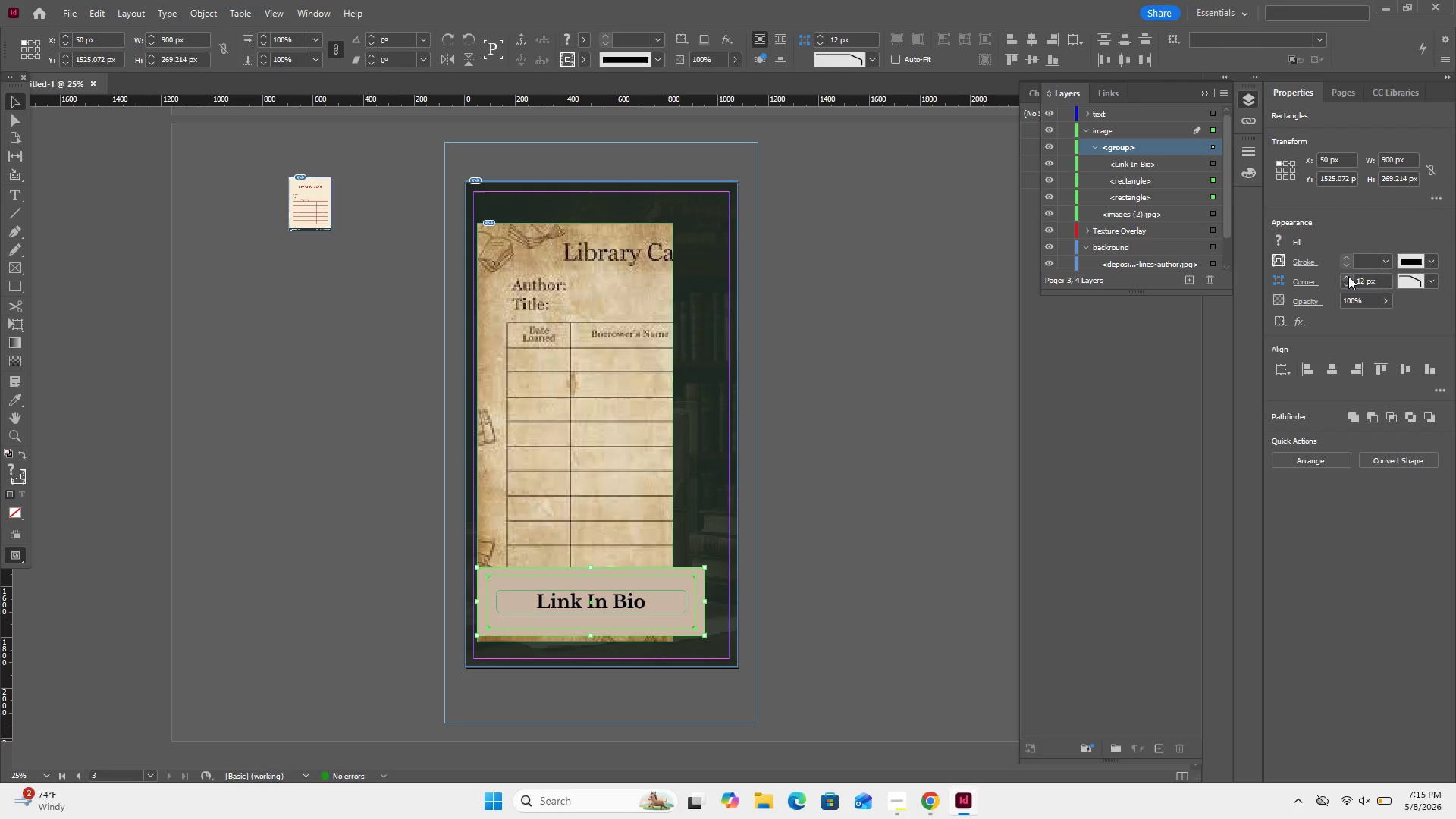 
left_click([1348, 276])
 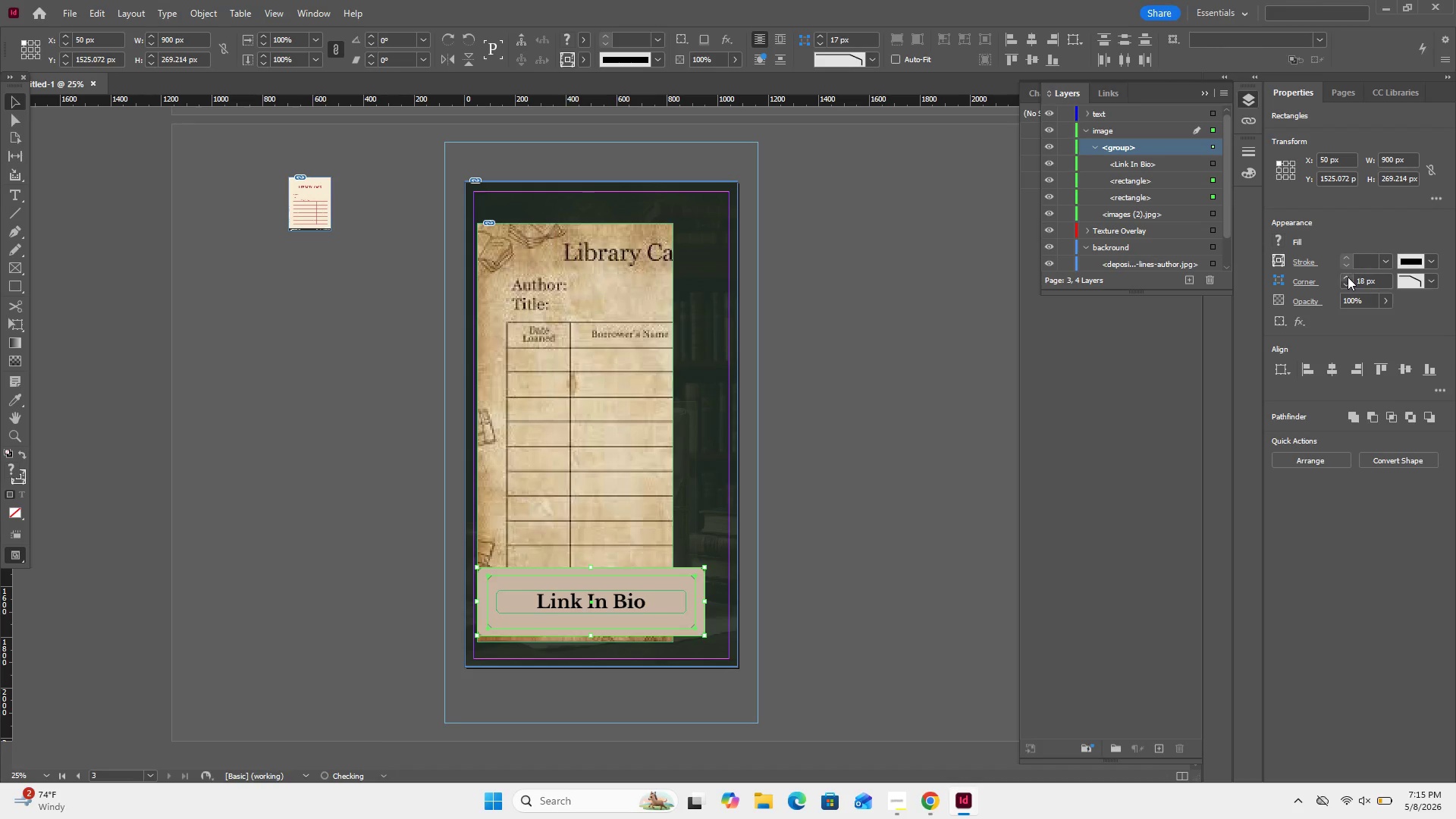 
double_click([1348, 277])
 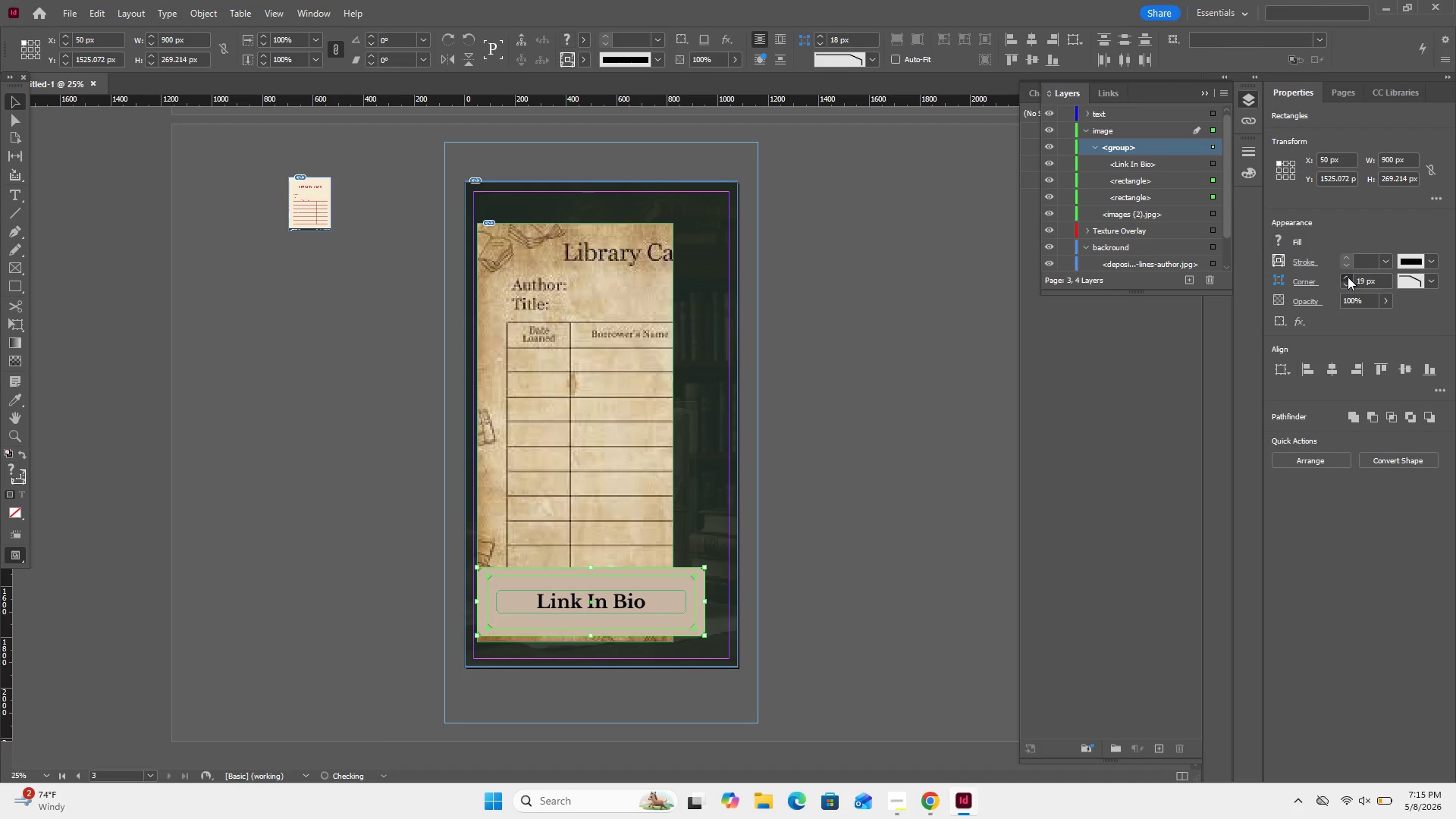 
triple_click([1348, 277])
 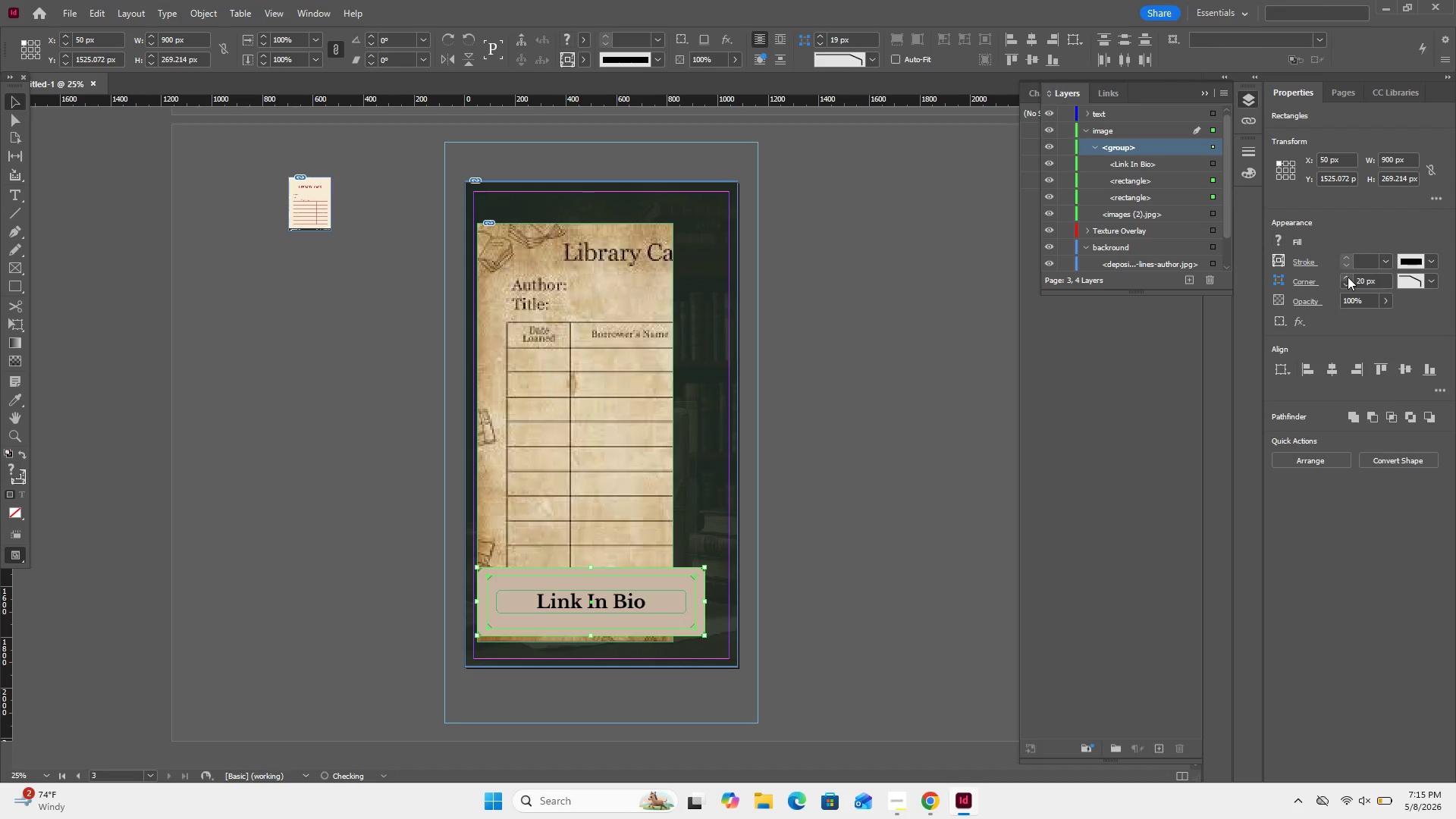 
triple_click([1348, 277])
 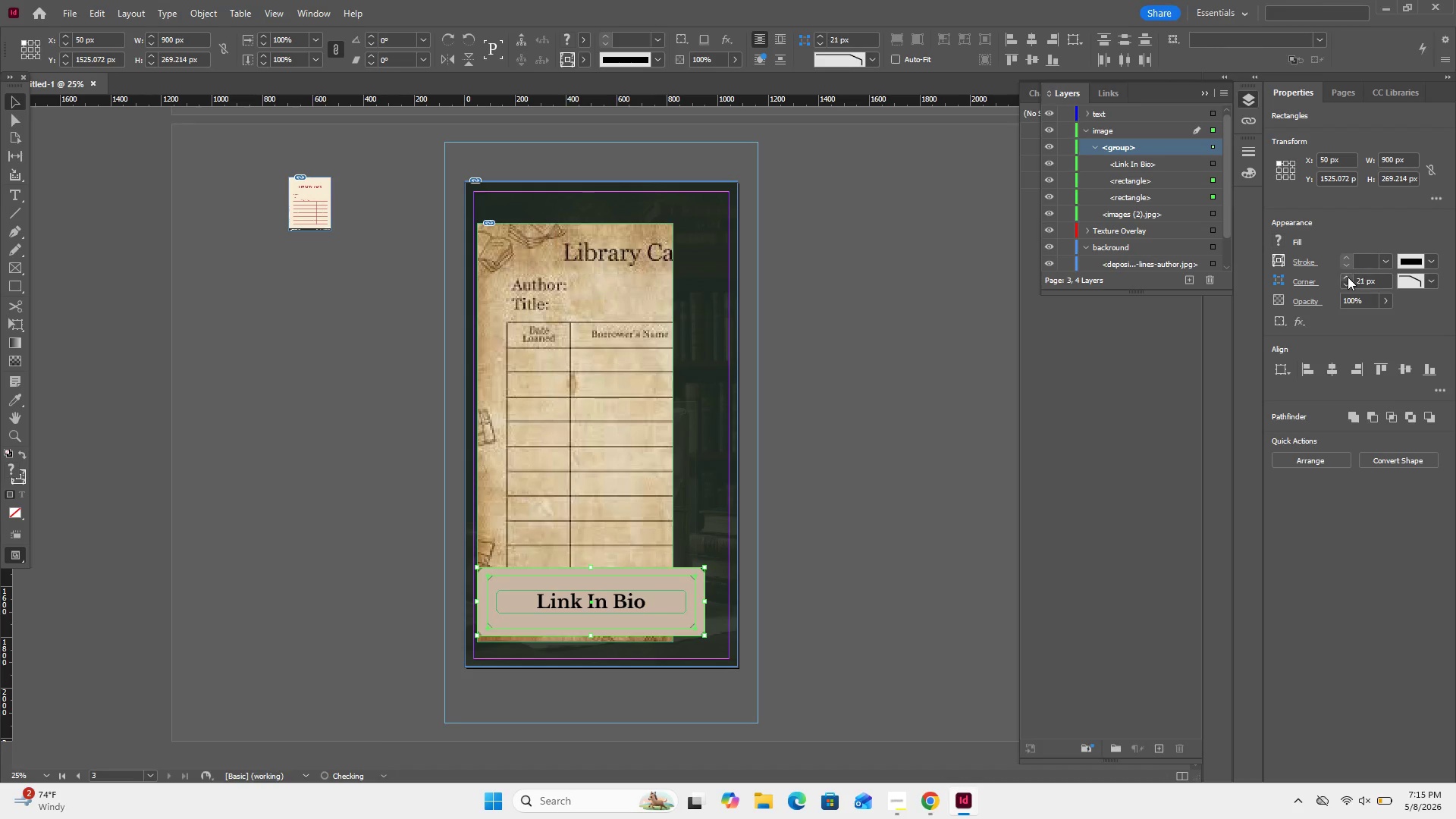 
triple_click([1348, 277])
 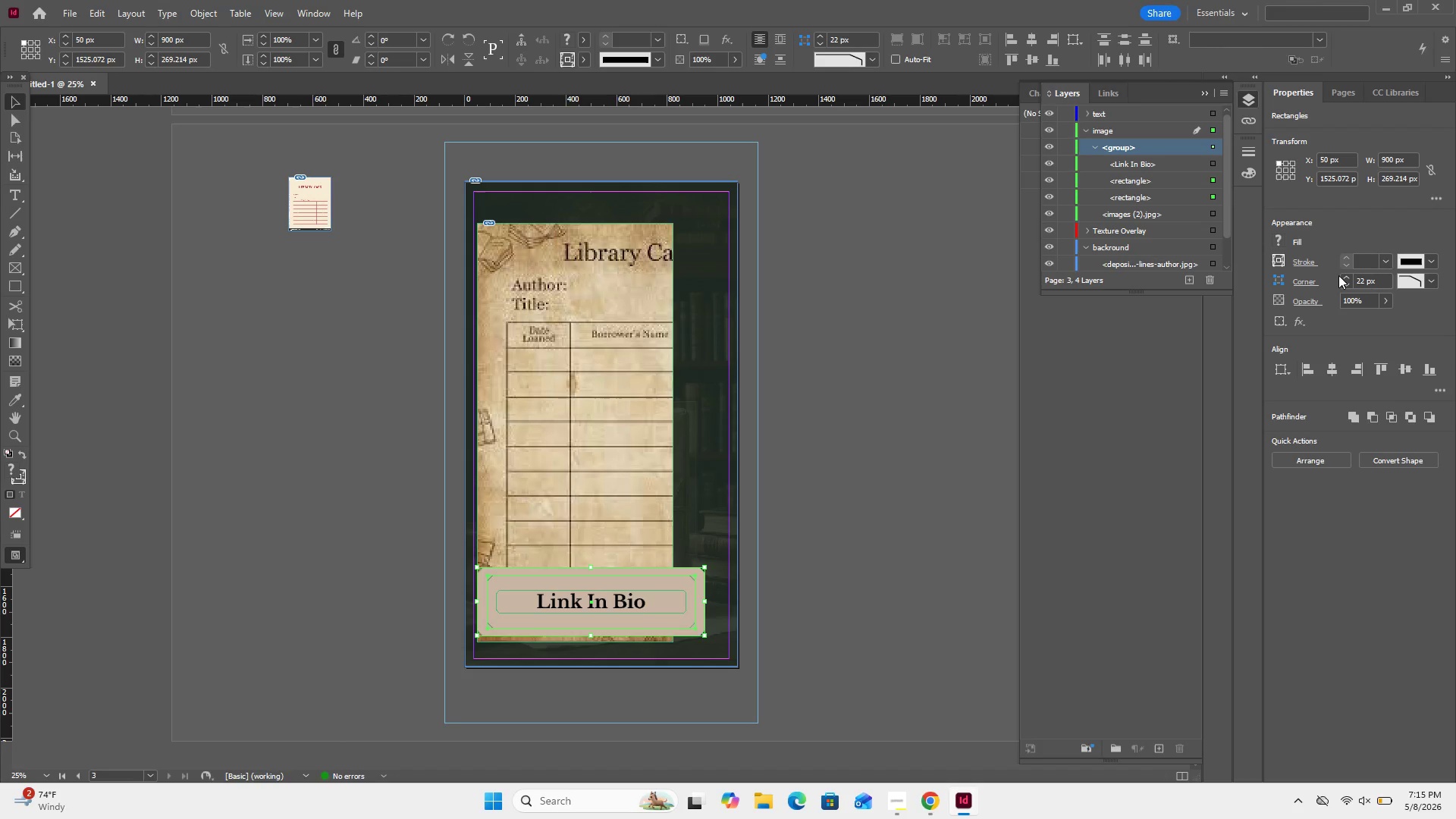 
double_click([1348, 275])
 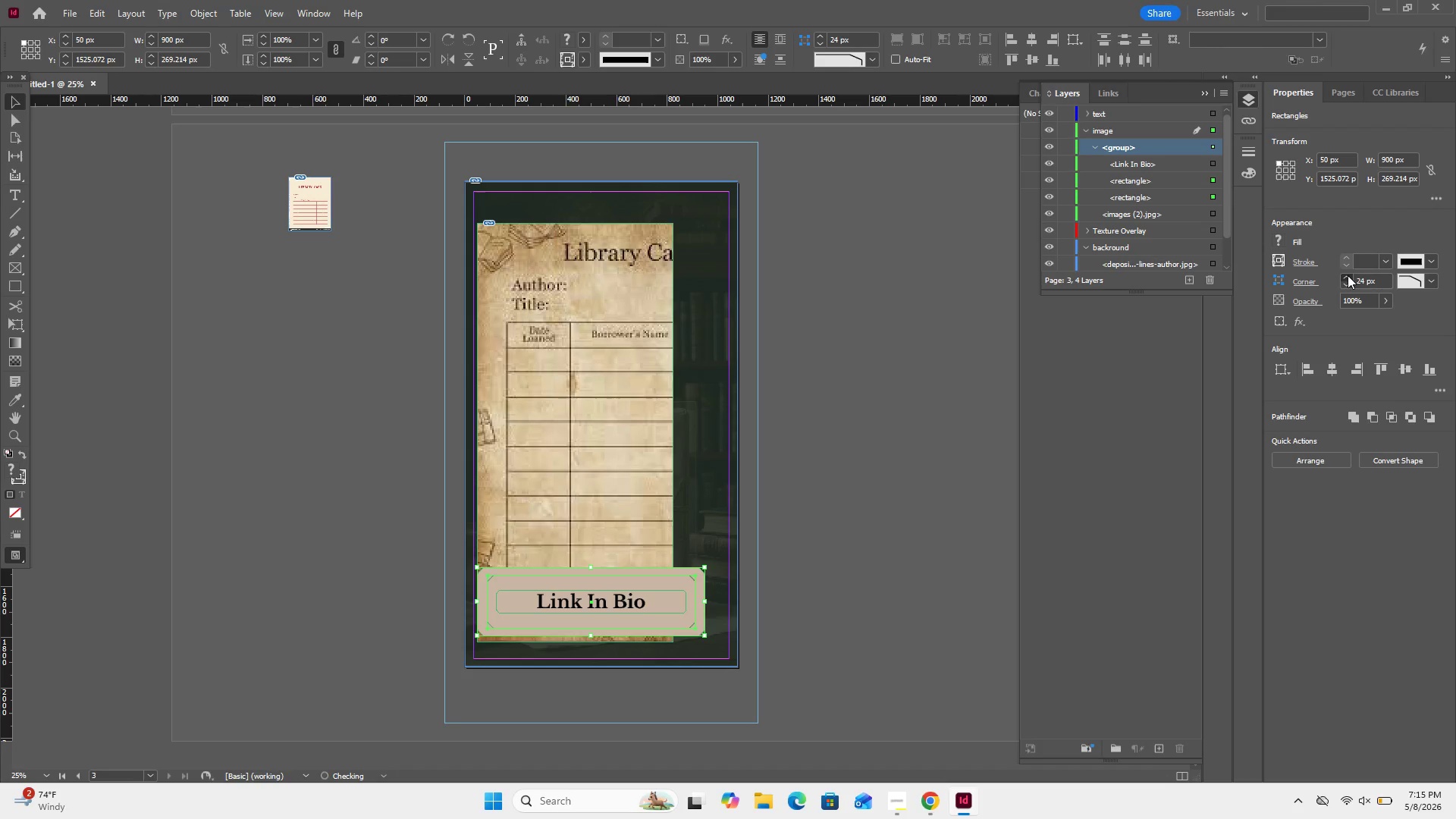 
triple_click([1348, 275])
 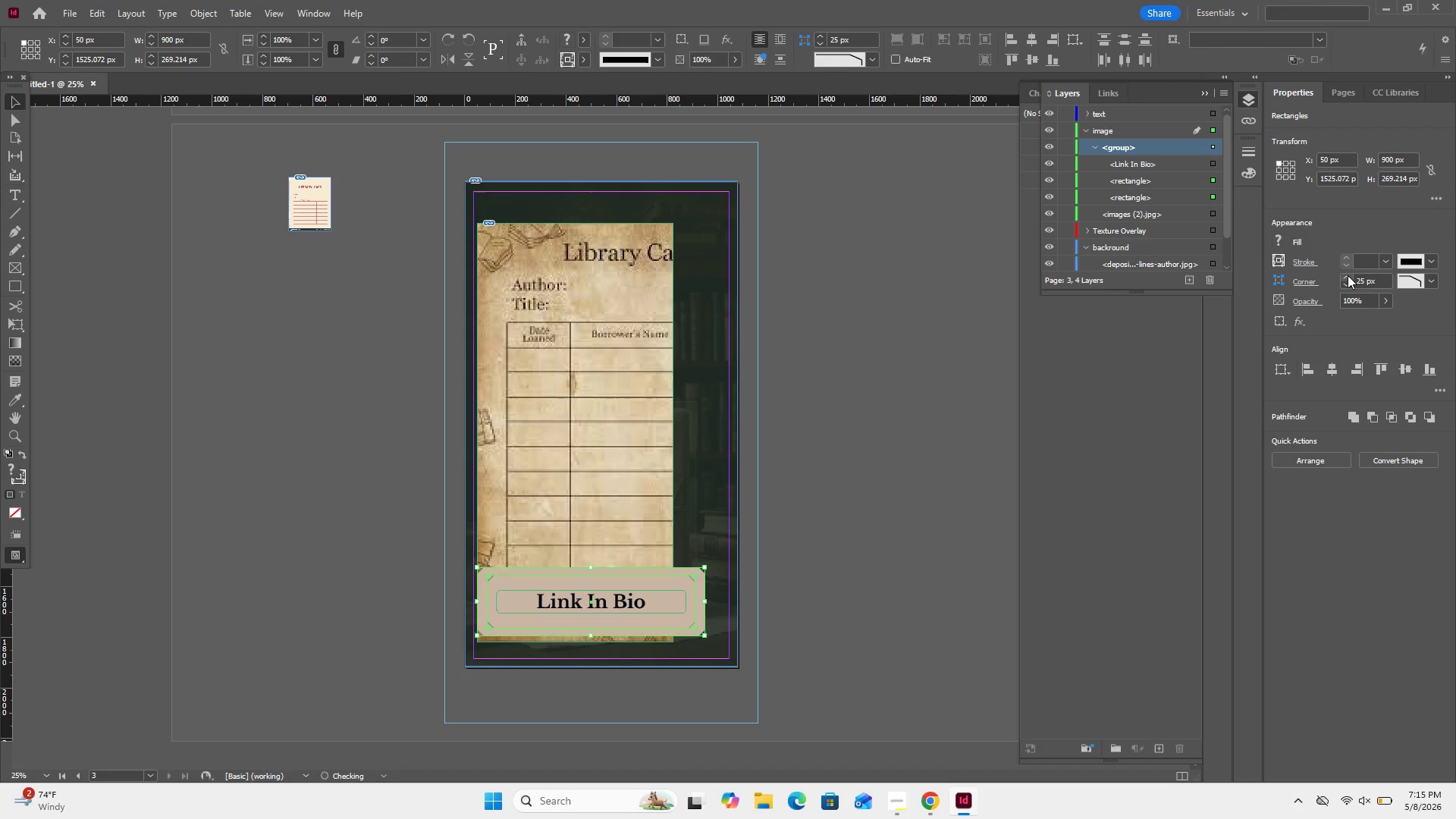 
triple_click([1348, 275])
 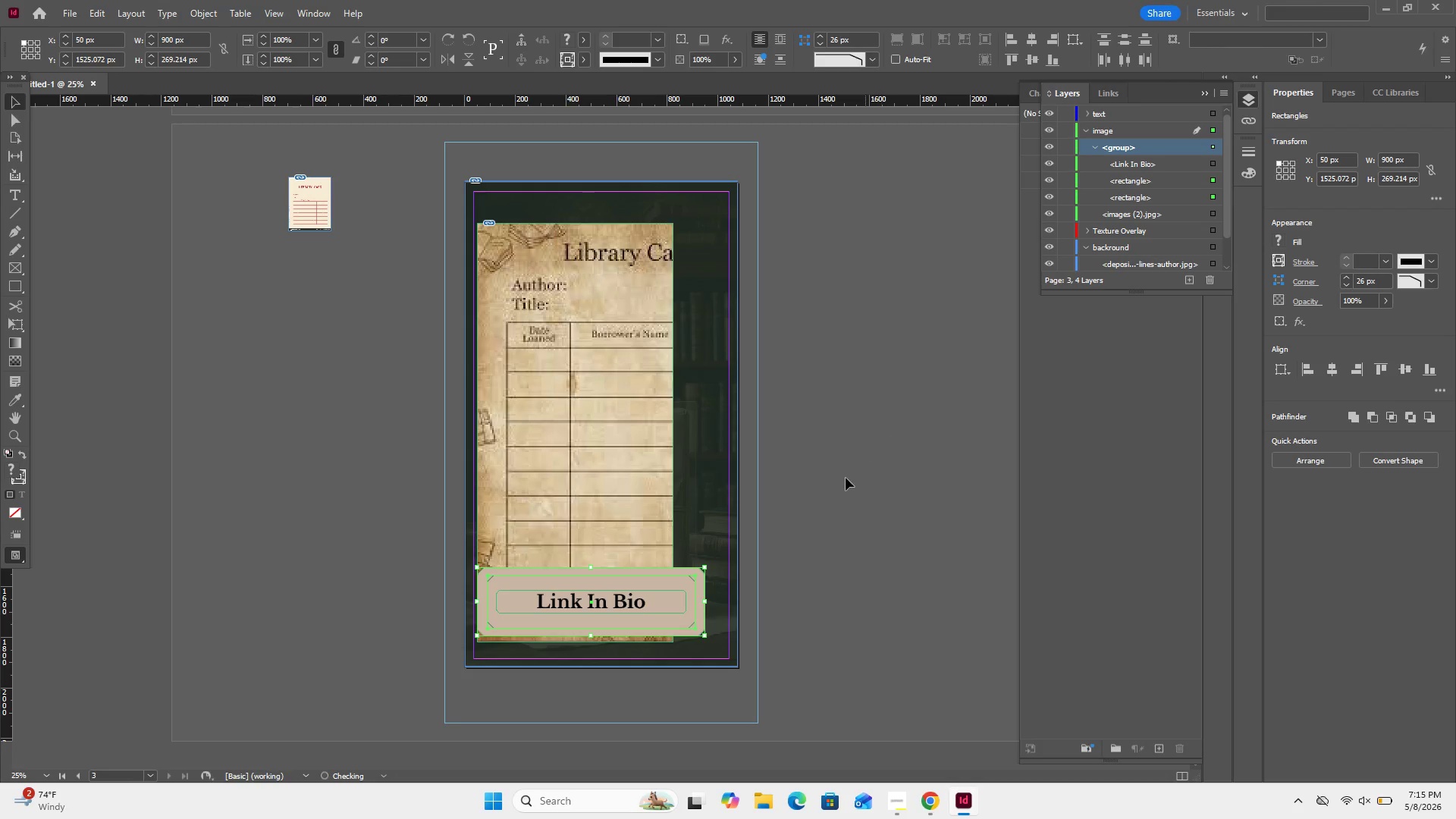 
left_click([846, 479])
 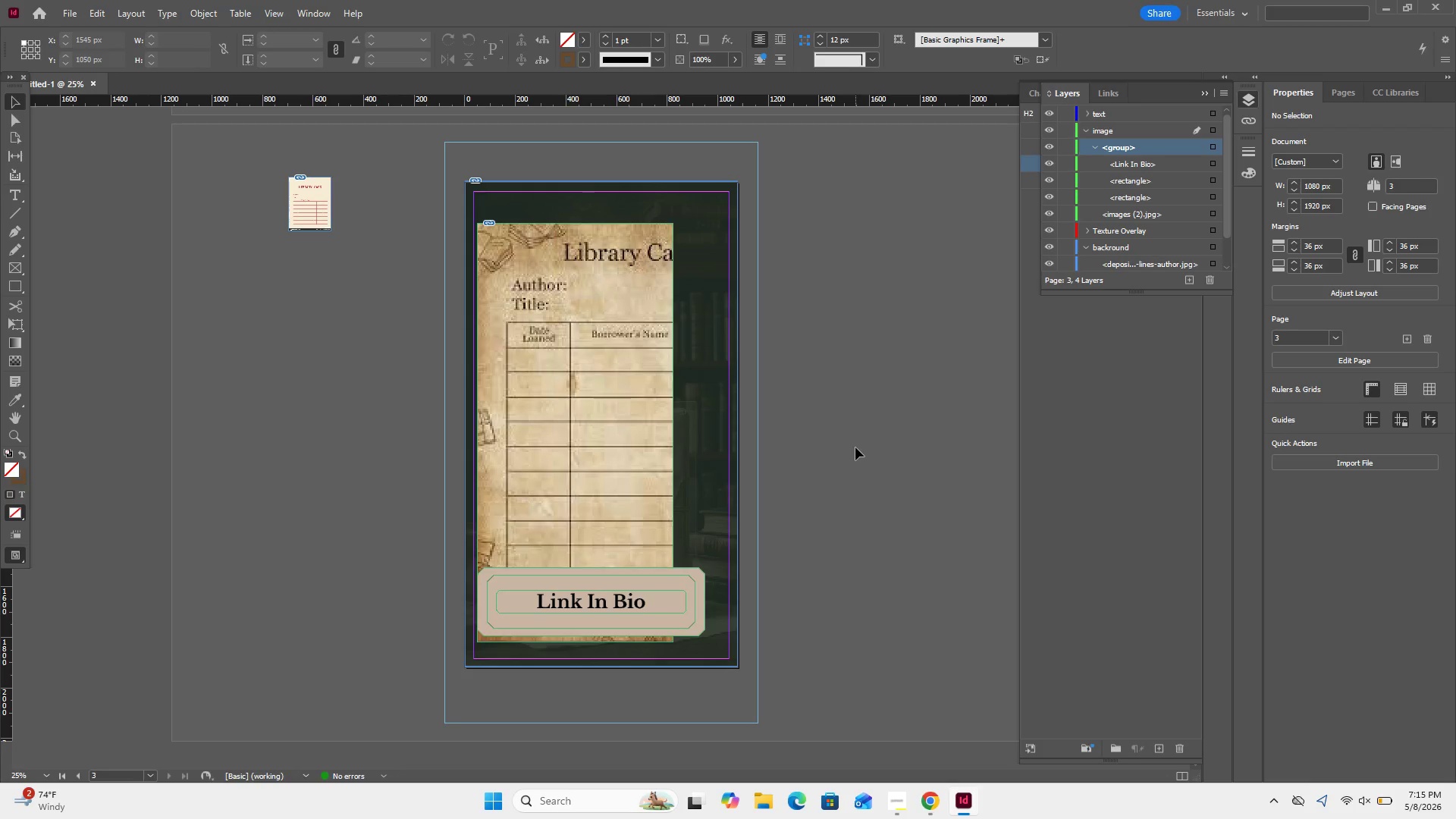 
scroll: coordinate [856, 447], scroll_direction: down, amount: 1.0
 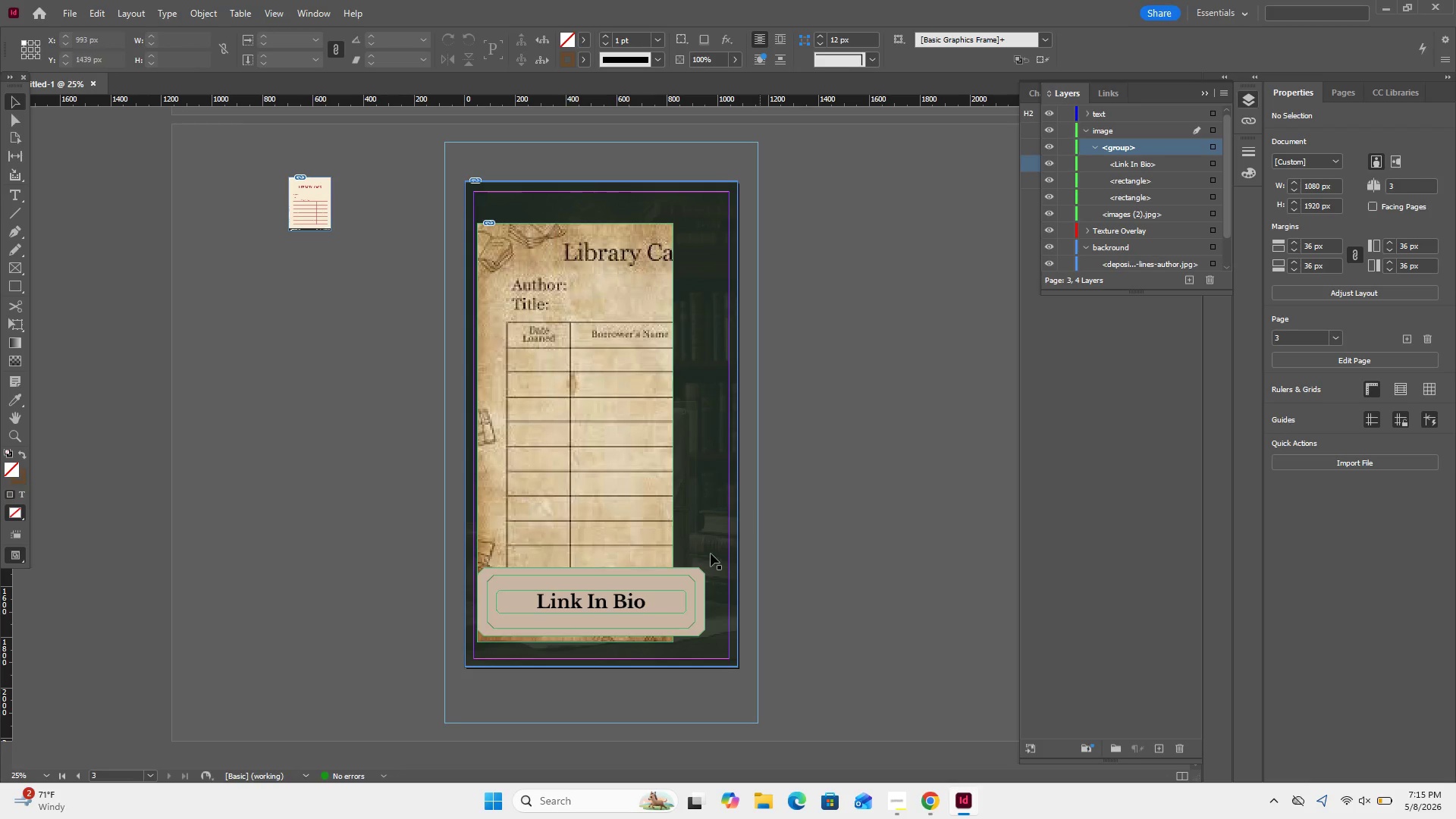 
left_click([695, 590])
 